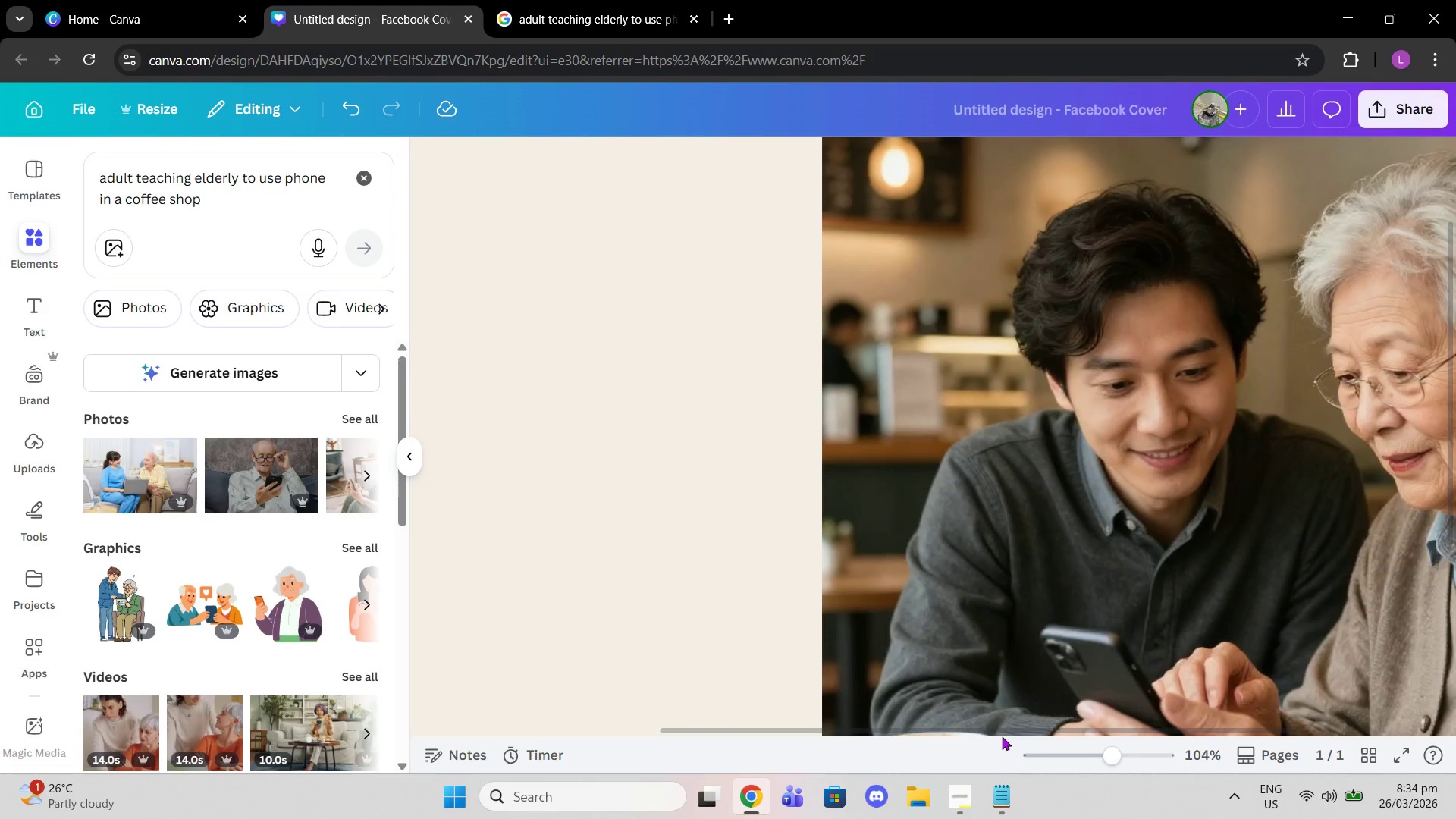 
left_click_drag(start_coordinate=[984, 731], to_coordinate=[1012, 734])
 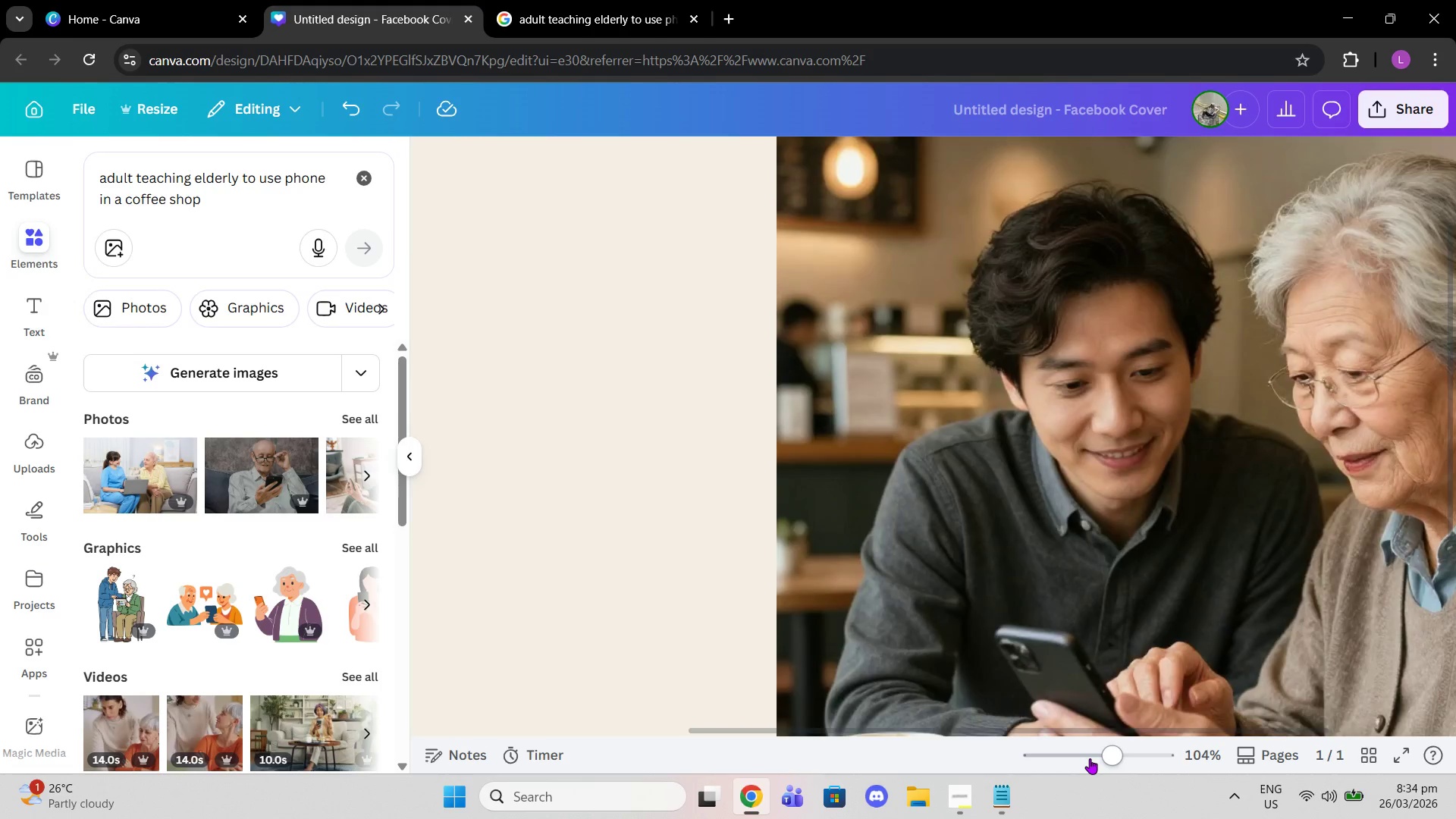 
left_click_drag(start_coordinate=[1090, 758], to_coordinate=[1081, 758])
 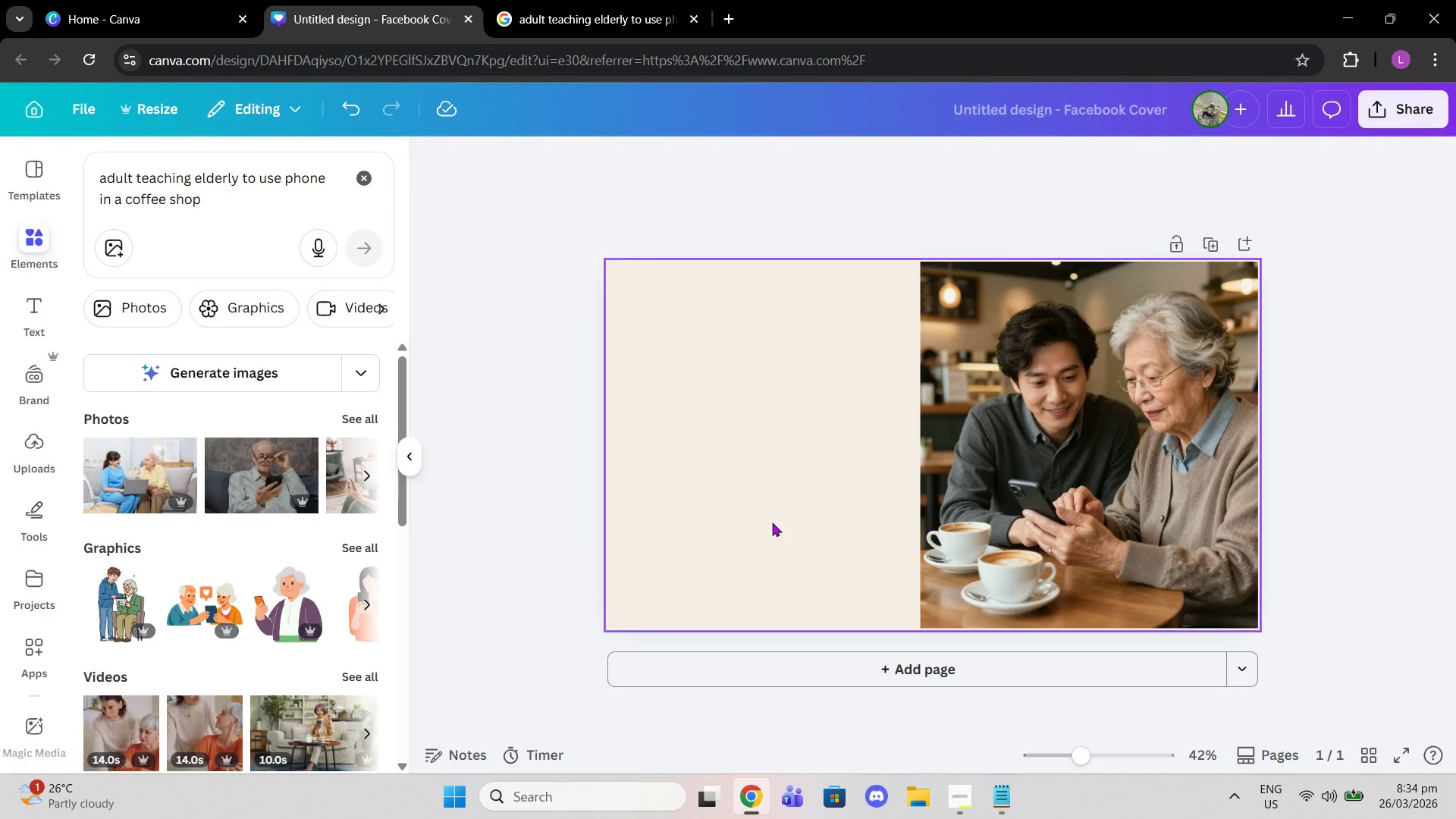 
wait(13.74)
 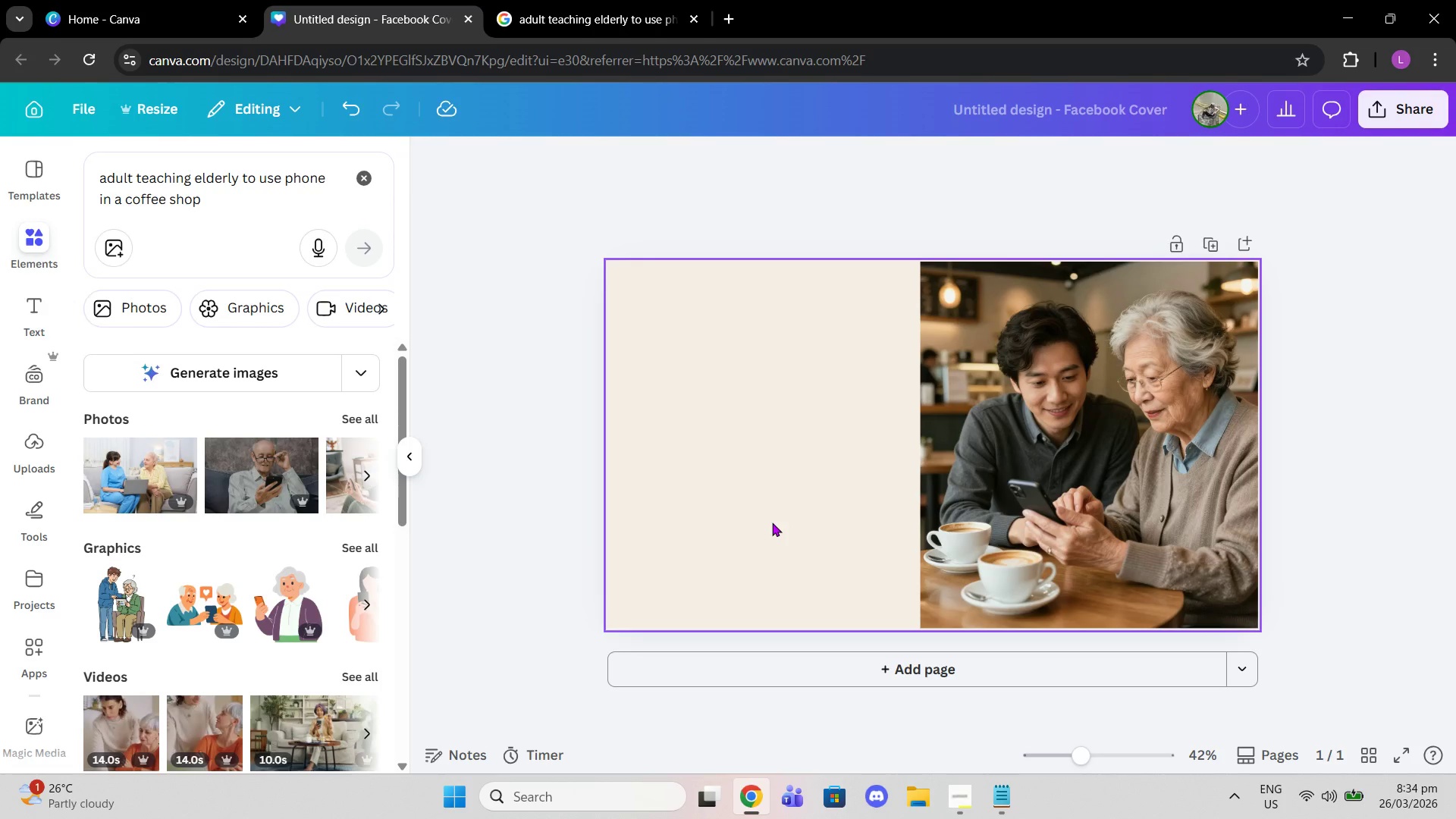 
left_click([195, 384])
 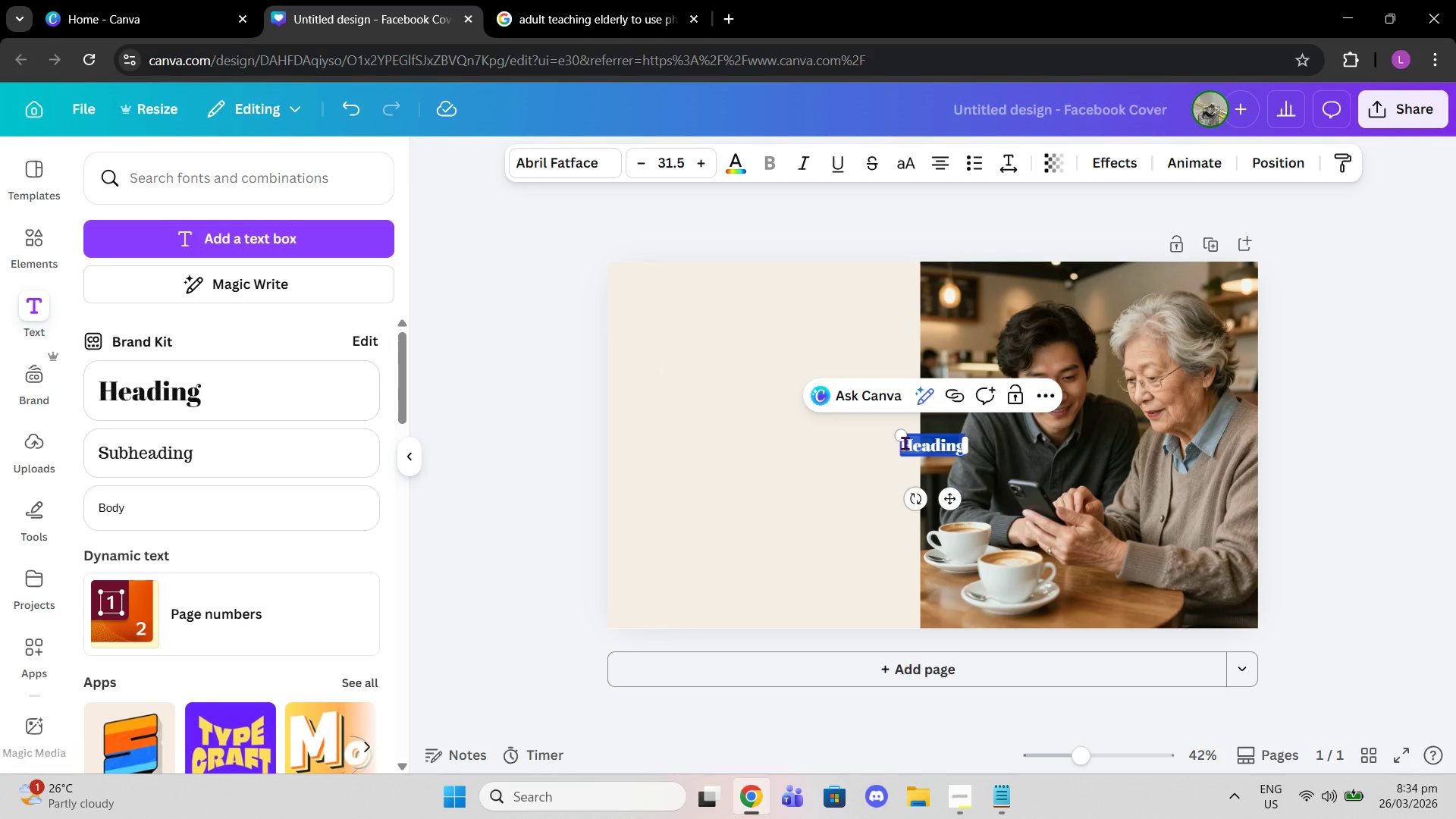 
left_click_drag(start_coordinate=[904, 438], to_coordinate=[860, 412])
 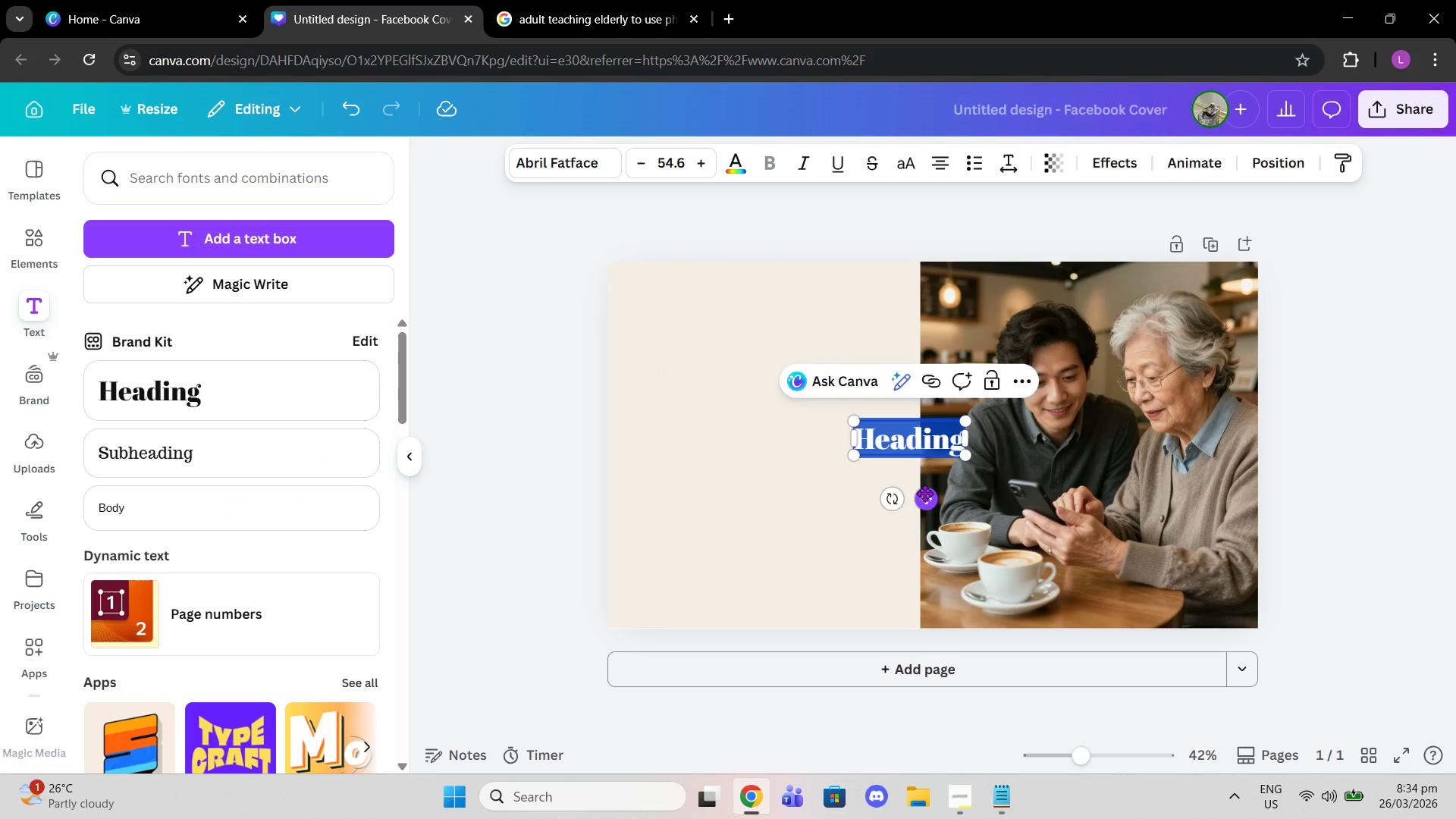 
left_click_drag(start_coordinate=[925, 495], to_coordinate=[734, 476])
 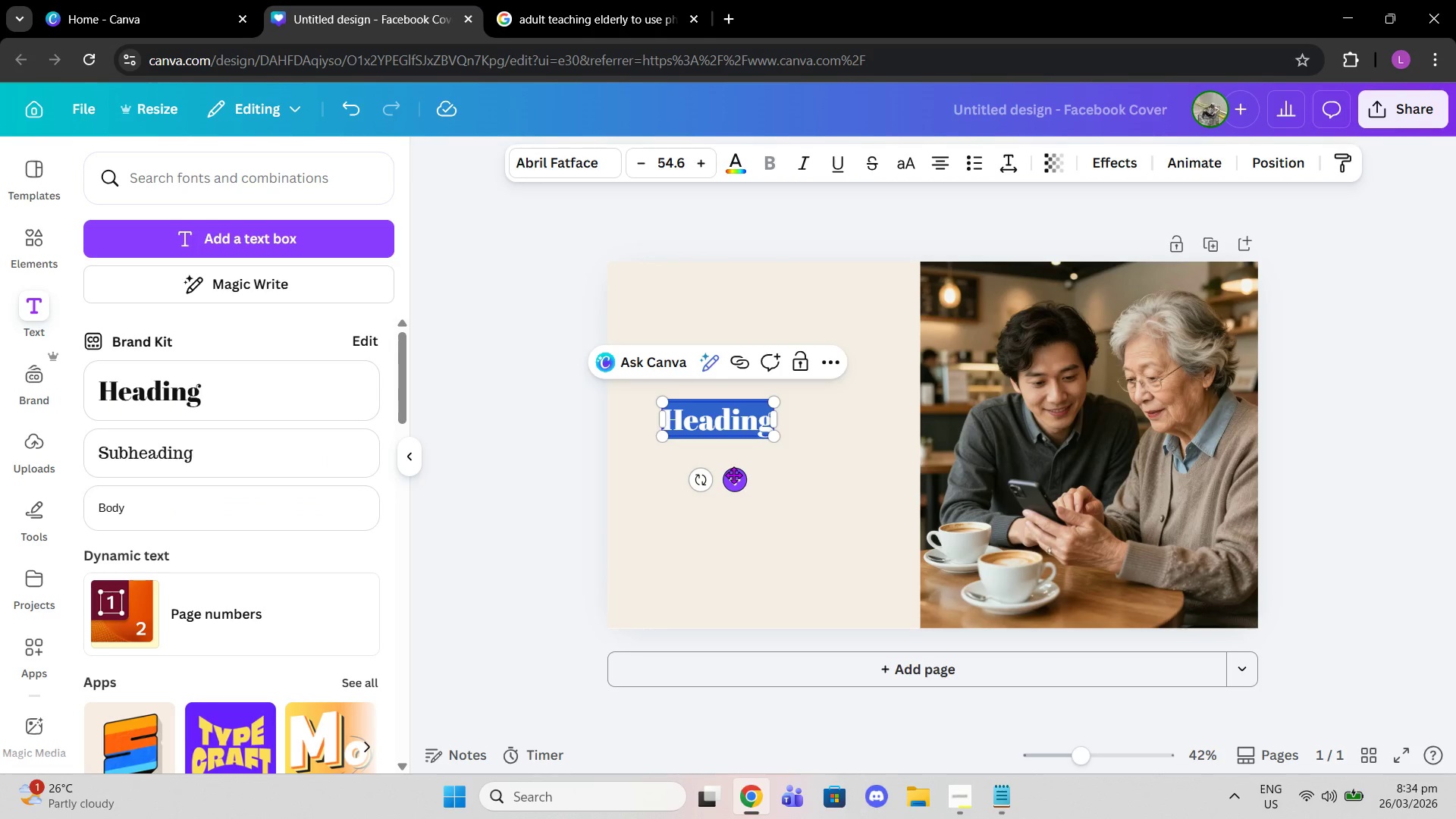 
type(Teach)
 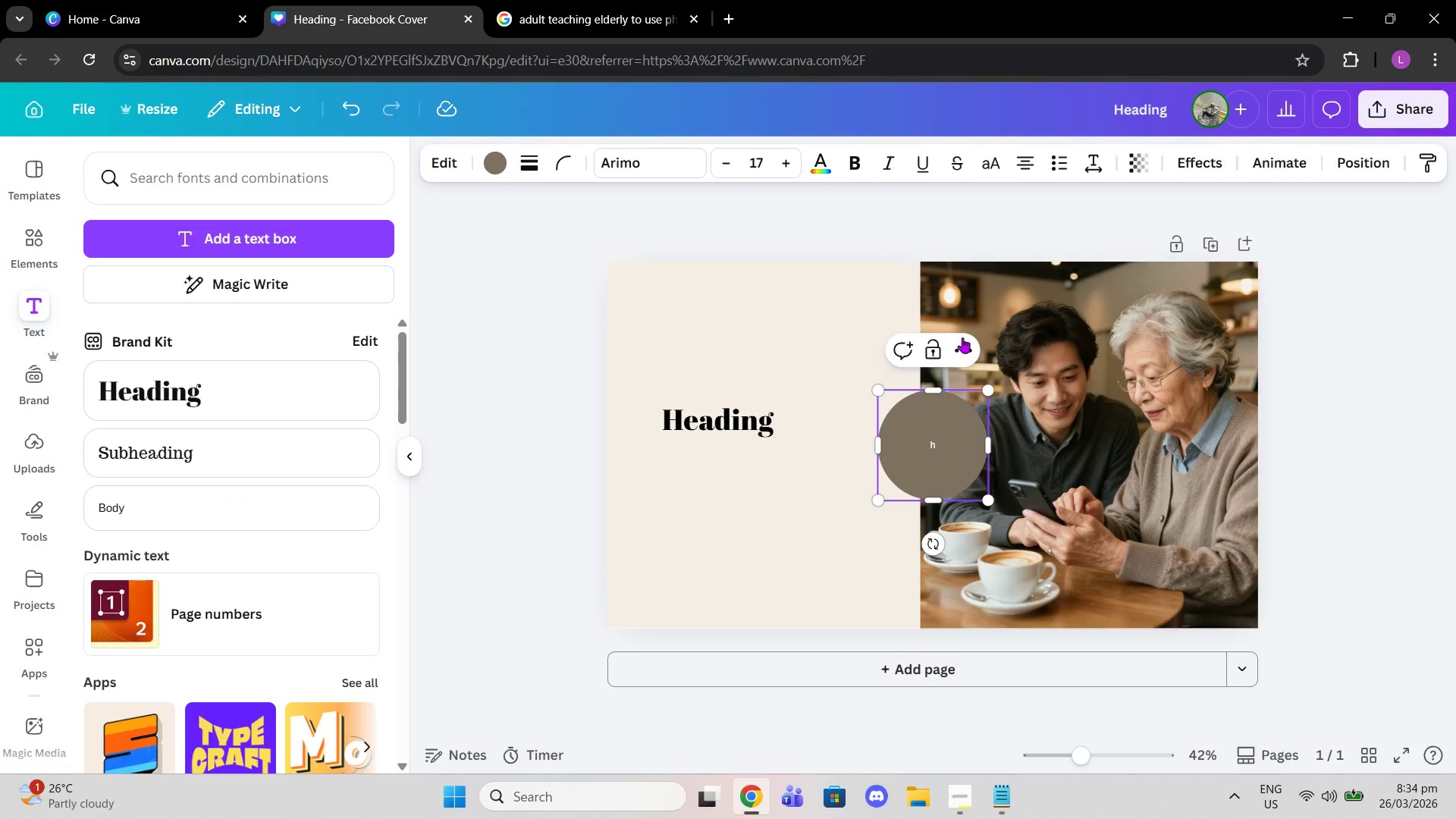 
key(Control+Z)
 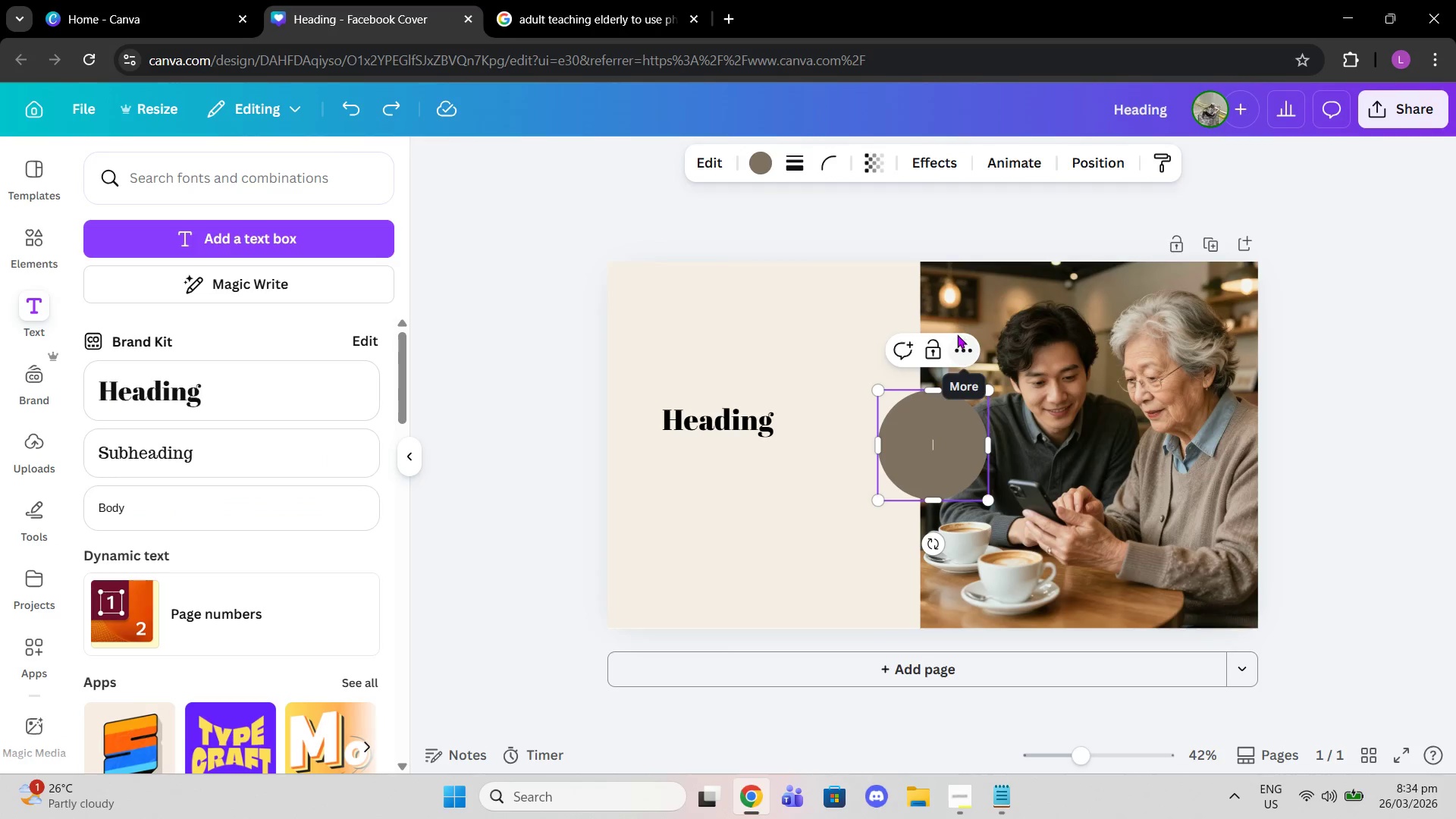 
key(Control+Z)
 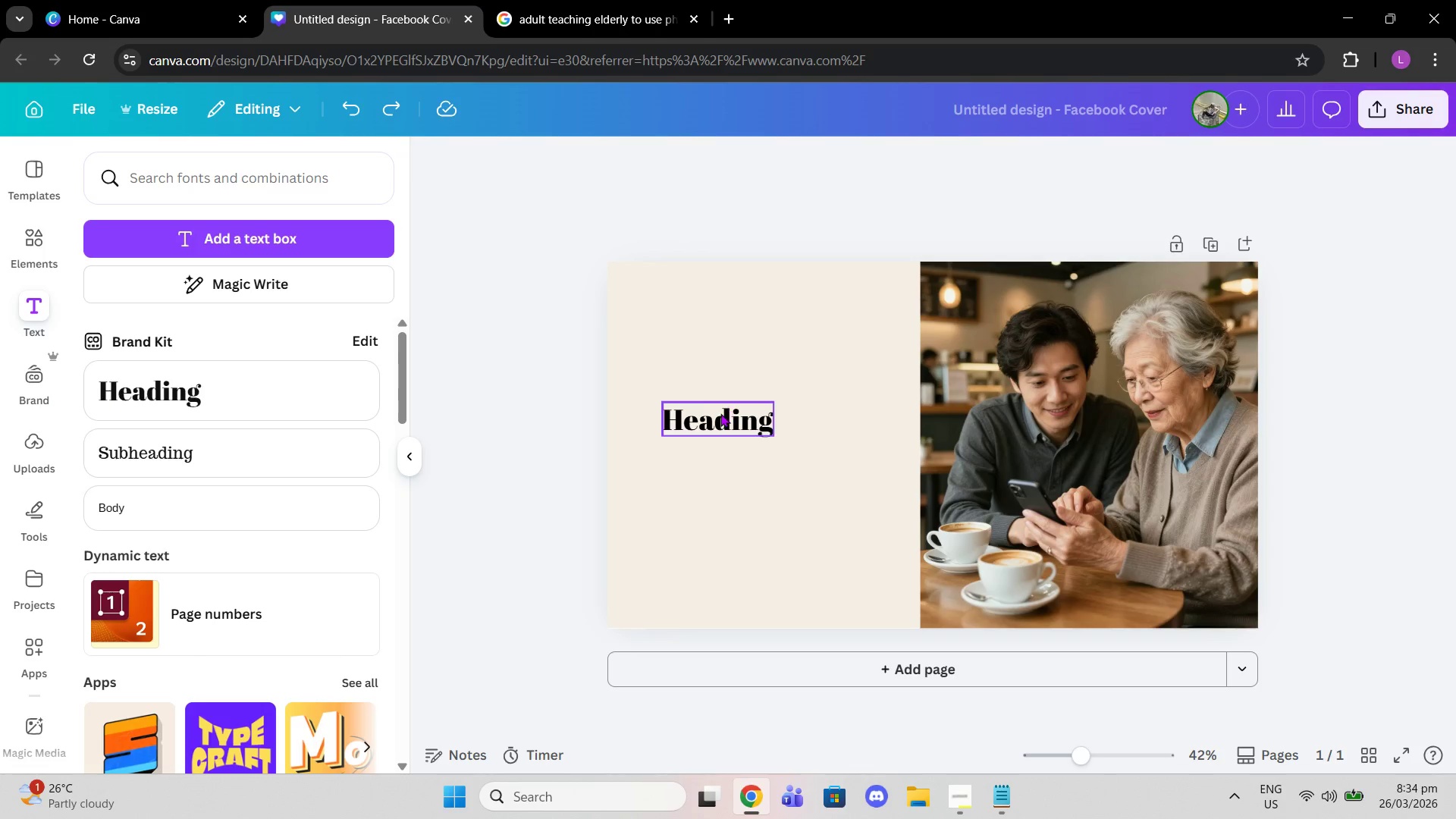 
double_click([720, 413])
 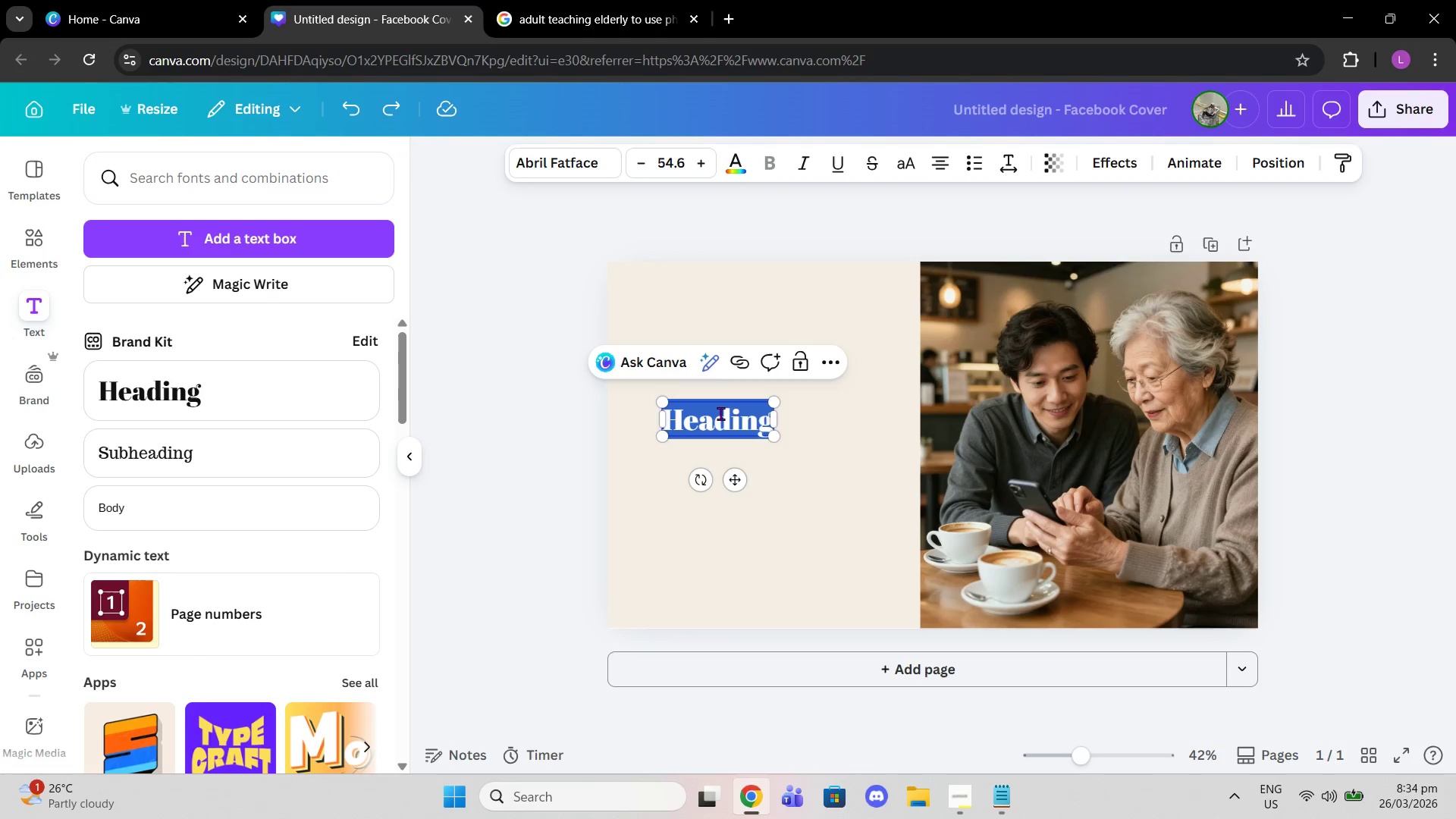 
type(TEach)
key(Backspace)
key(Backspace)
key(Backspace)
key(Backspace)
type(ech)
 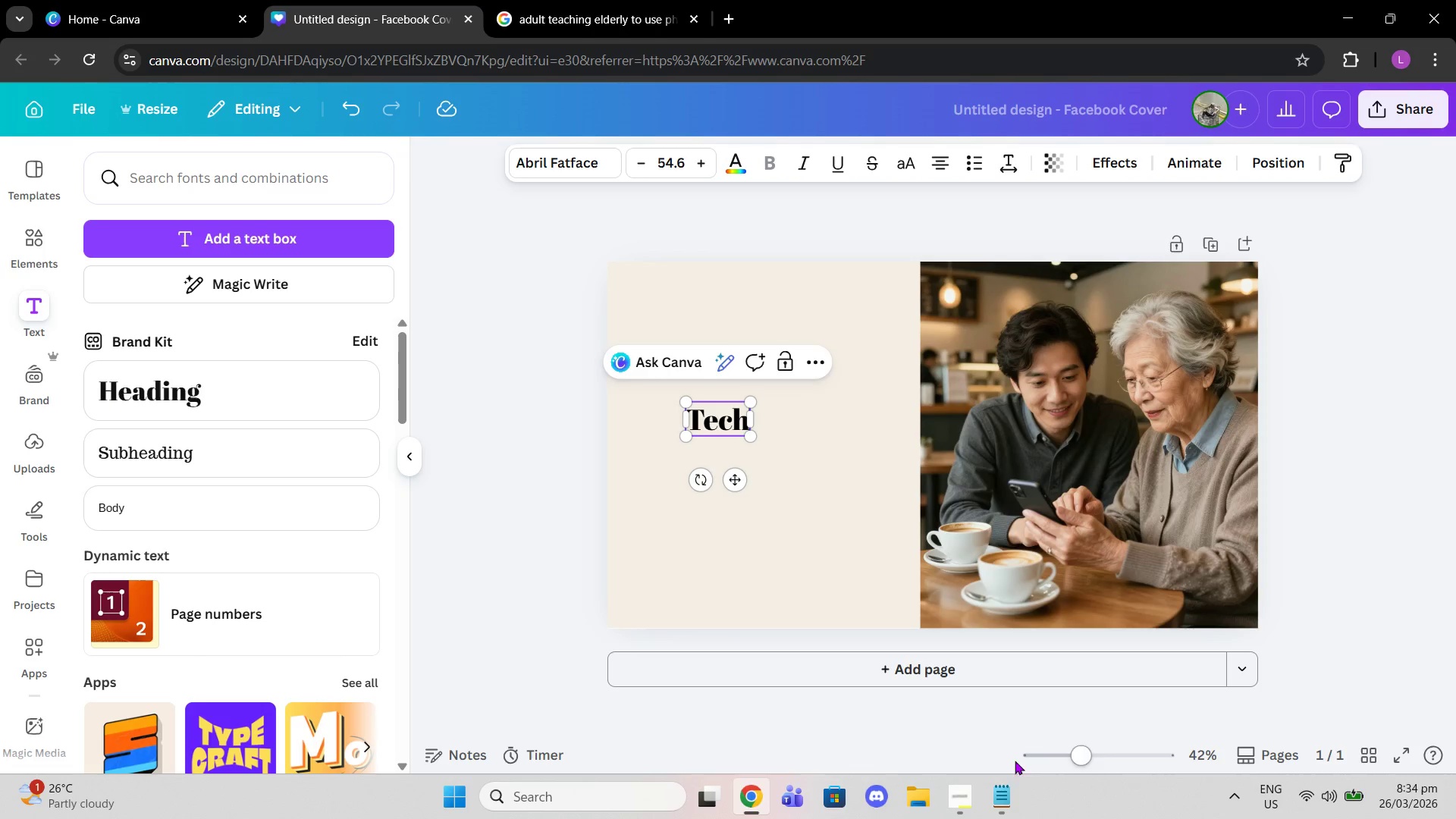 
left_click([1000, 792])
 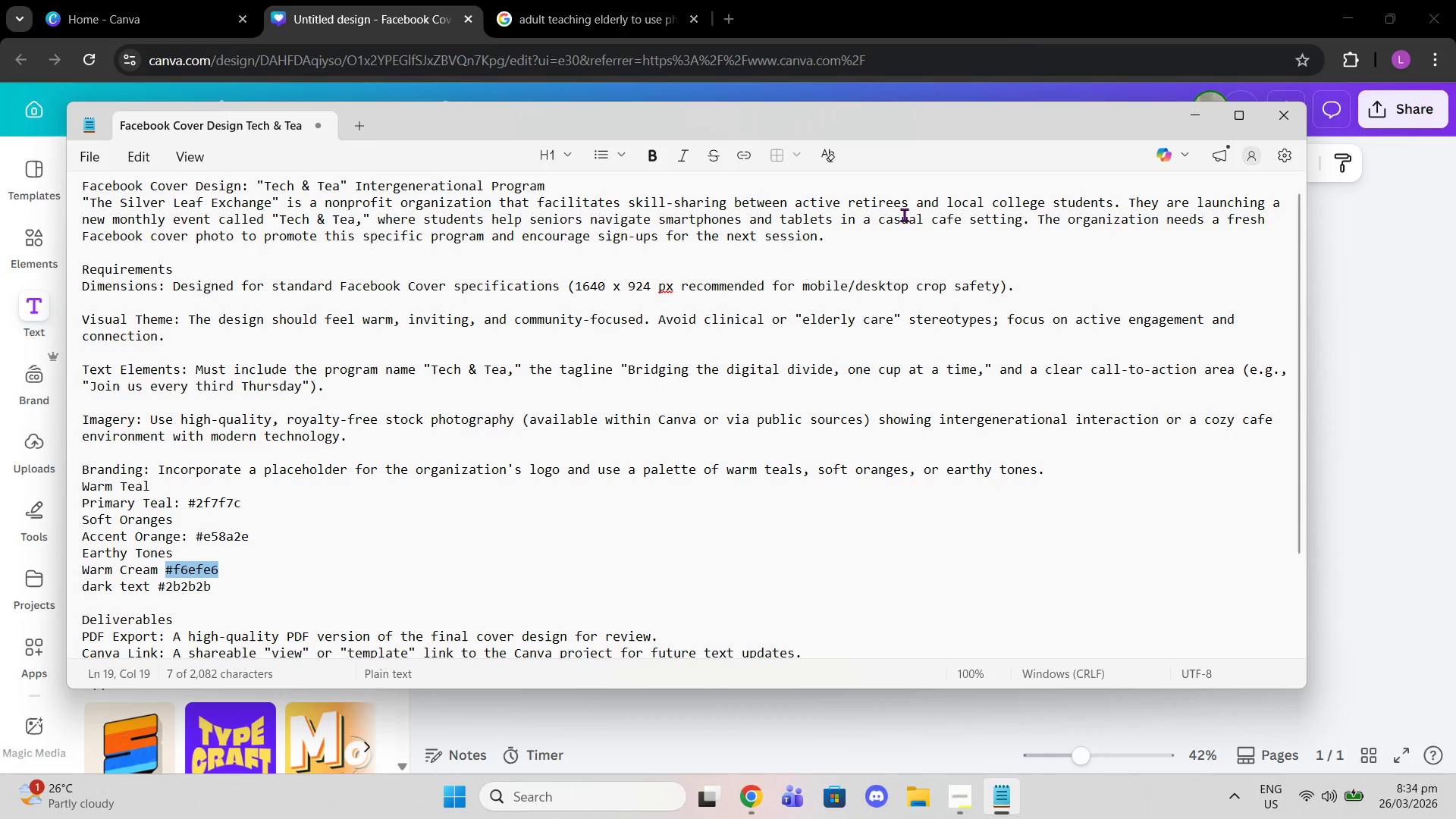 
left_click([1015, 12])
 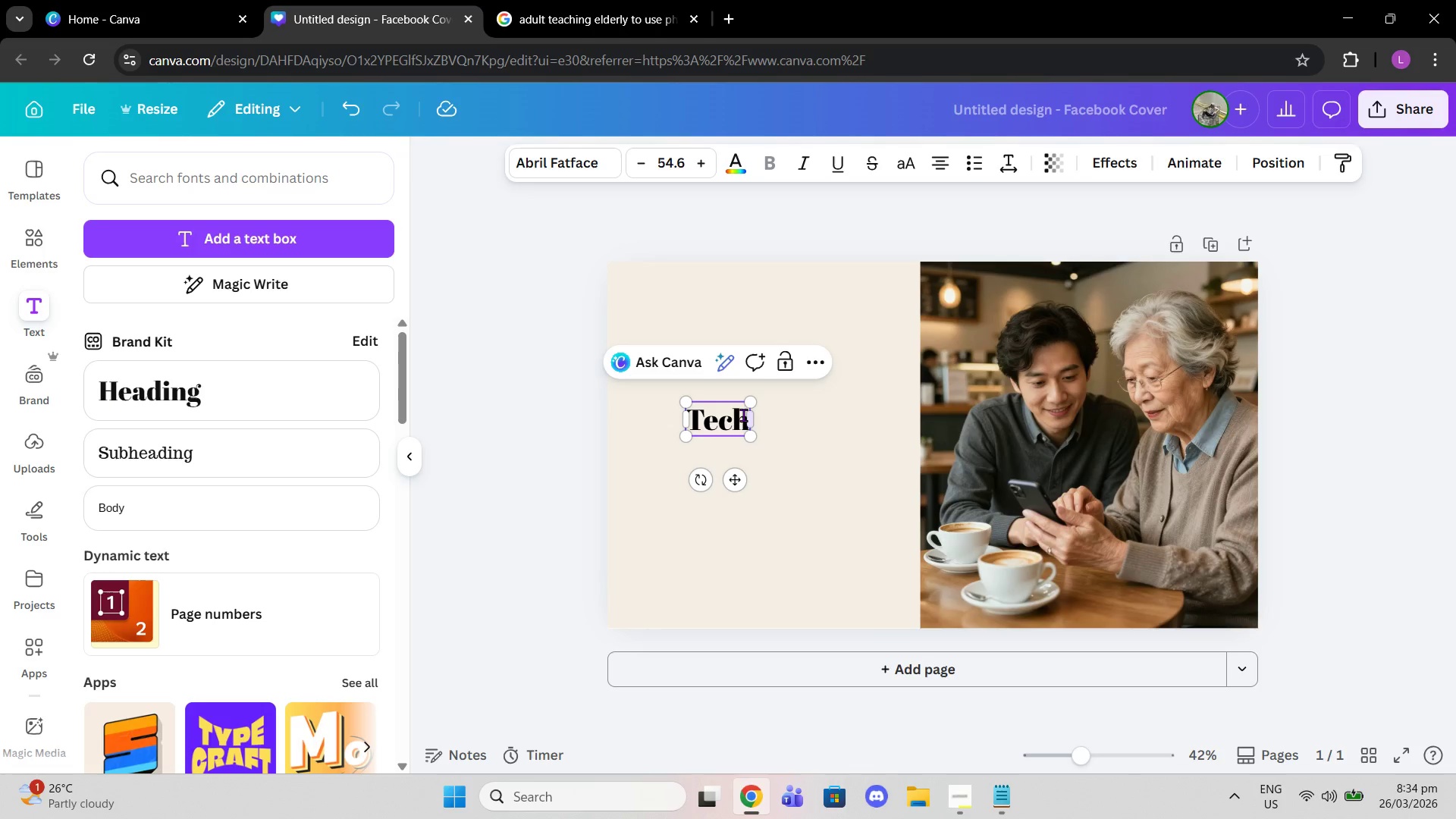 
left_click_drag(start_coordinate=[730, 419], to_coordinate=[722, 420])
 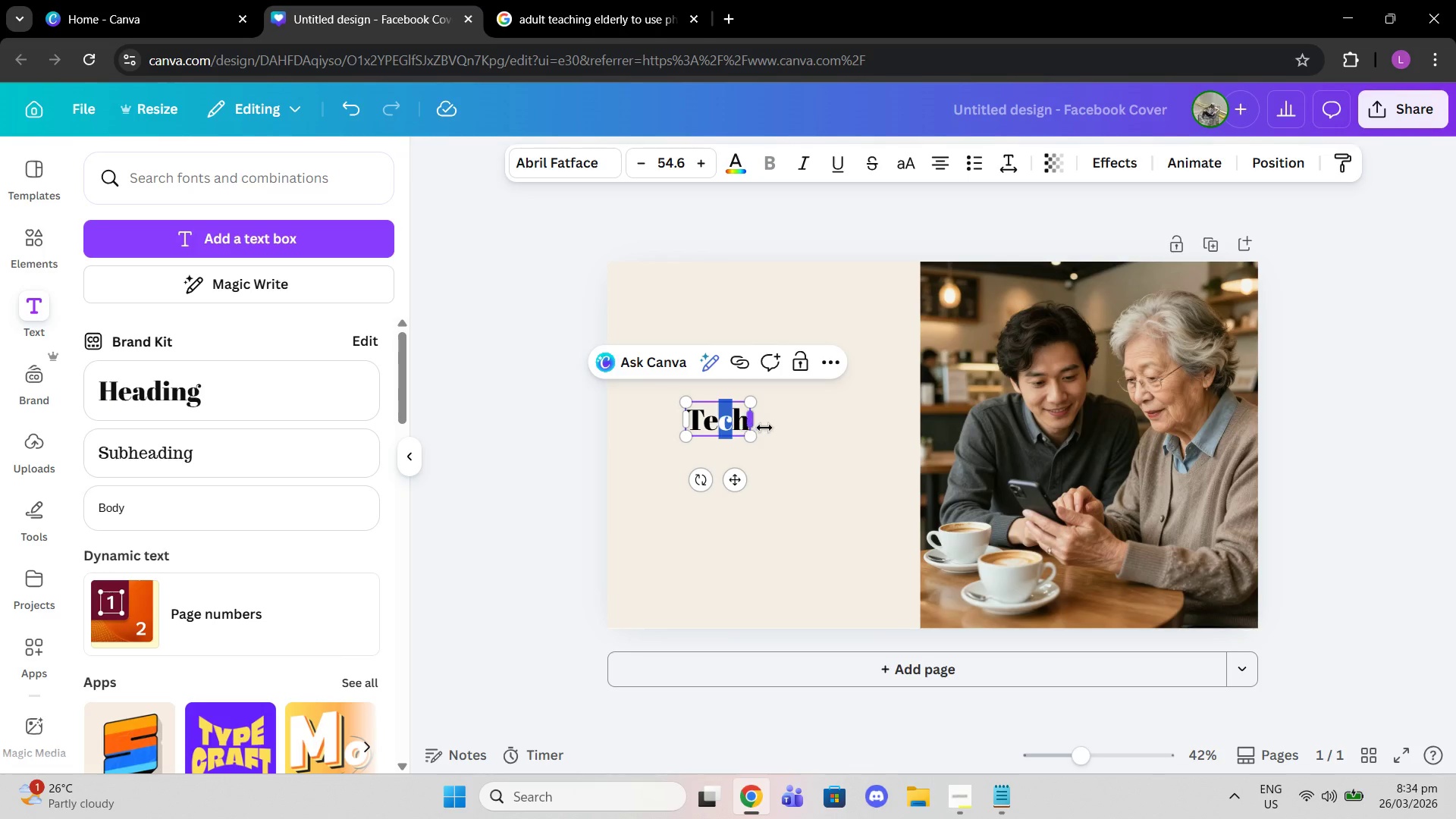 
double_click([764, 428])
 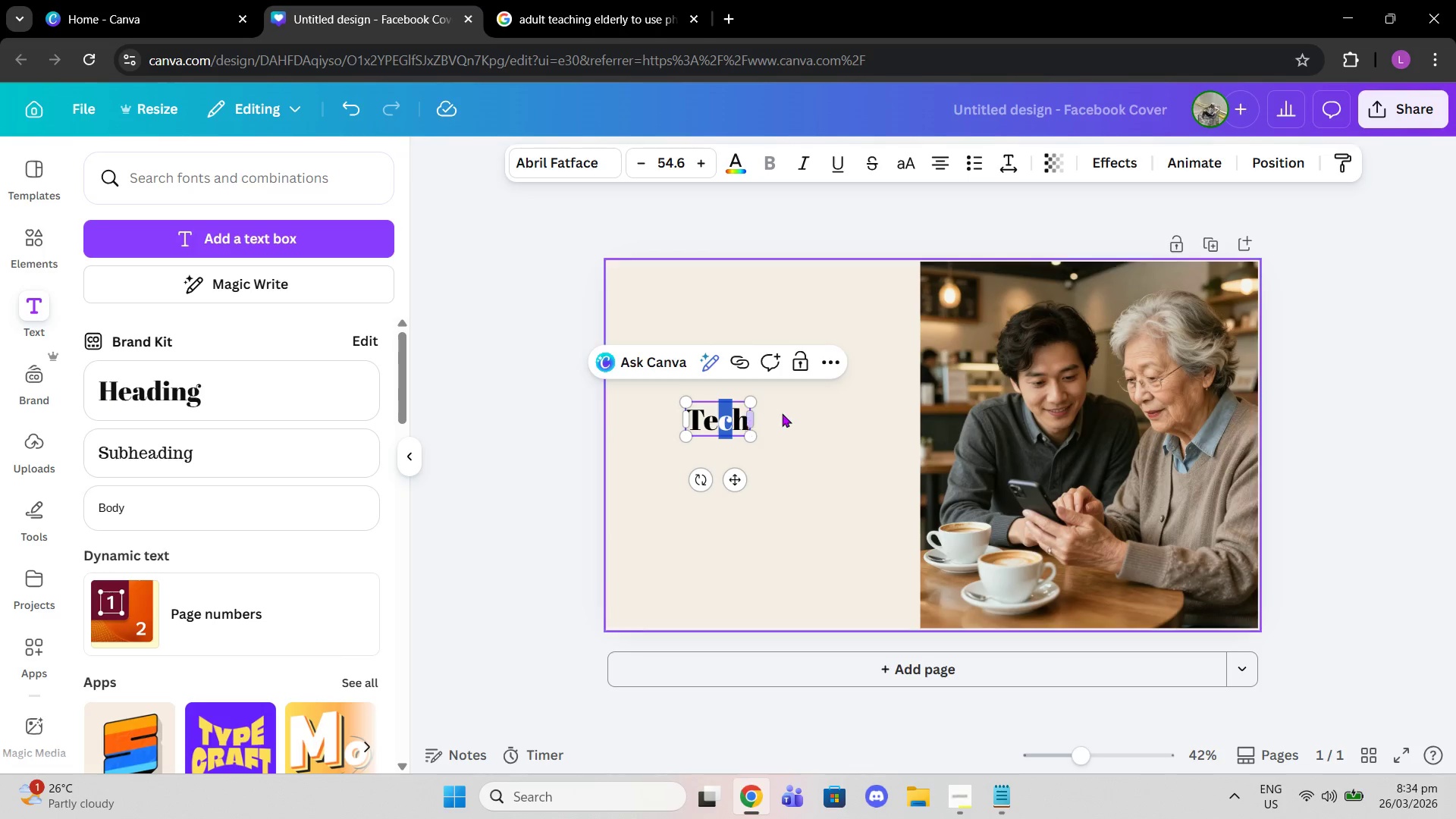 
left_click([785, 413])
 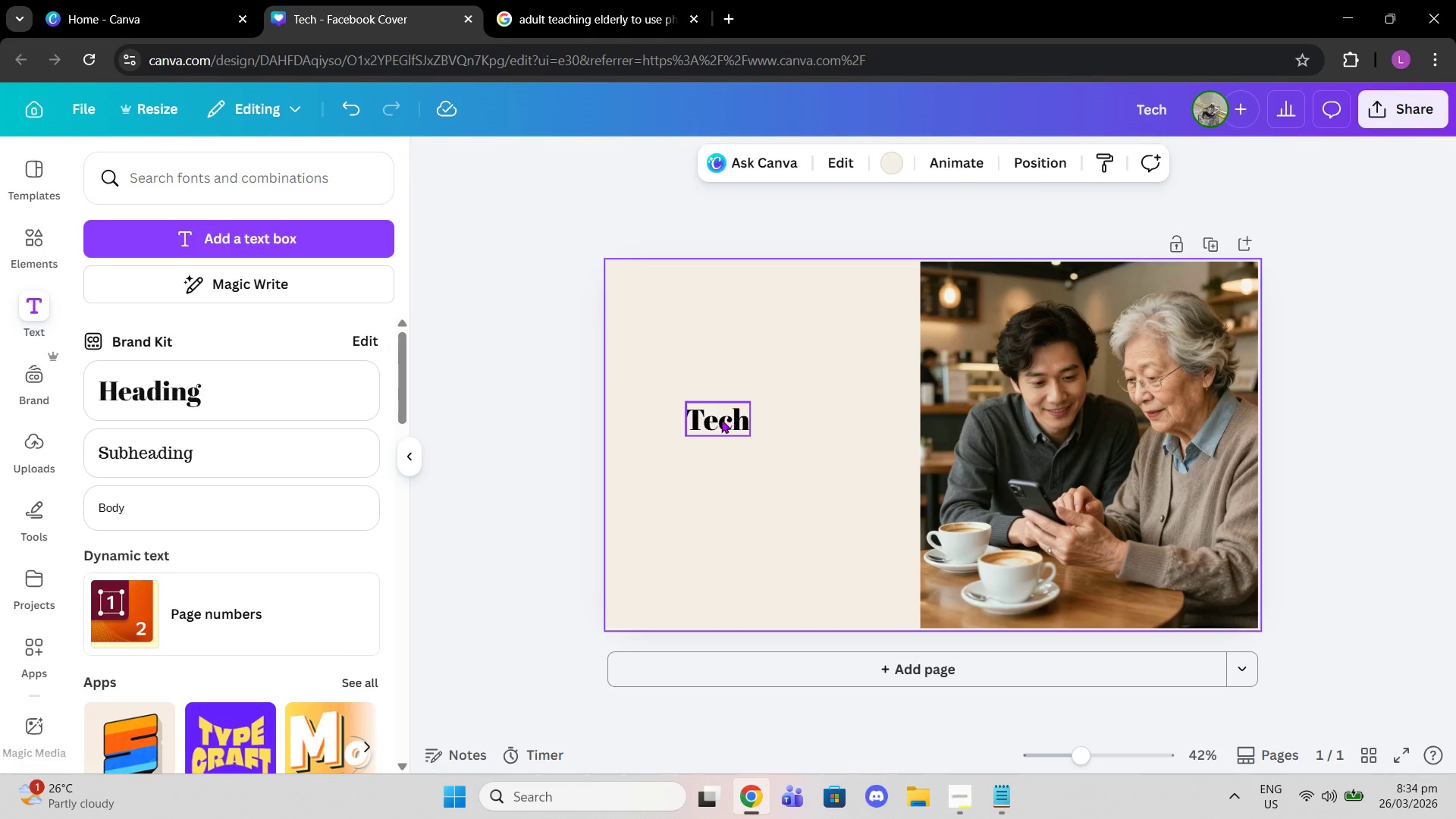 
left_click_drag(start_coordinate=[720, 420], to_coordinate=[711, 420])
 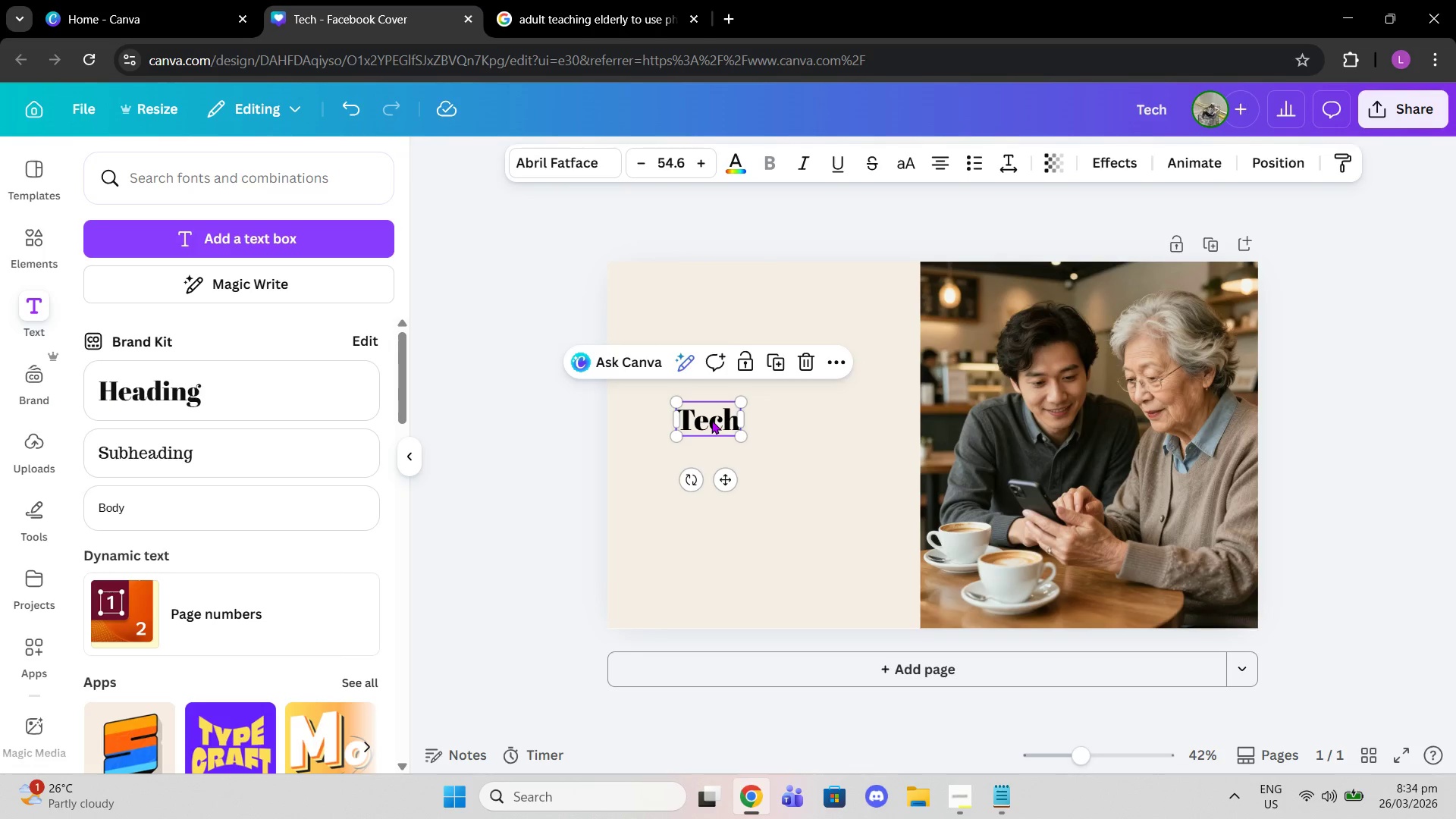 
left_click([711, 420])
 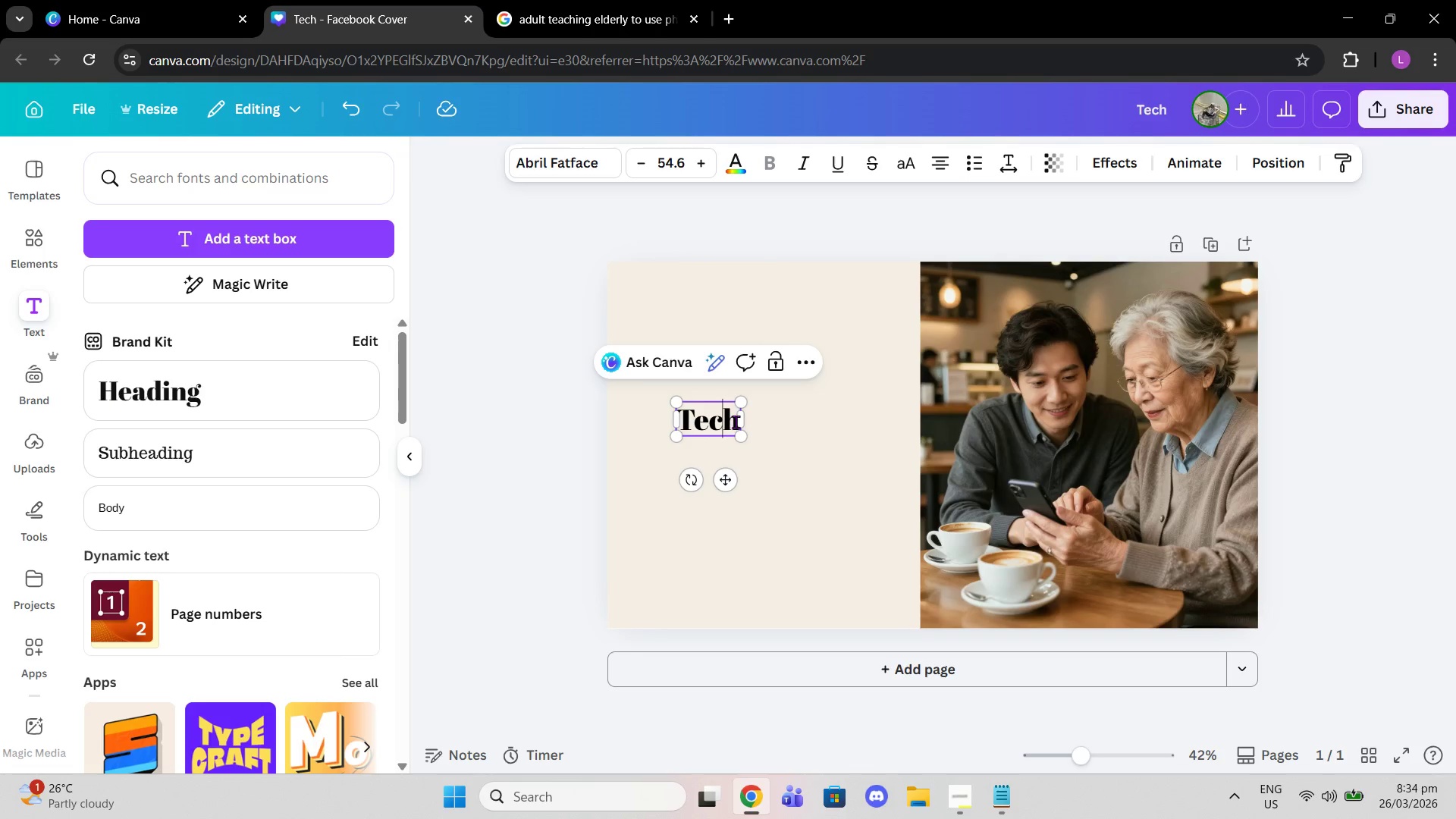 
double_click([736, 422])
 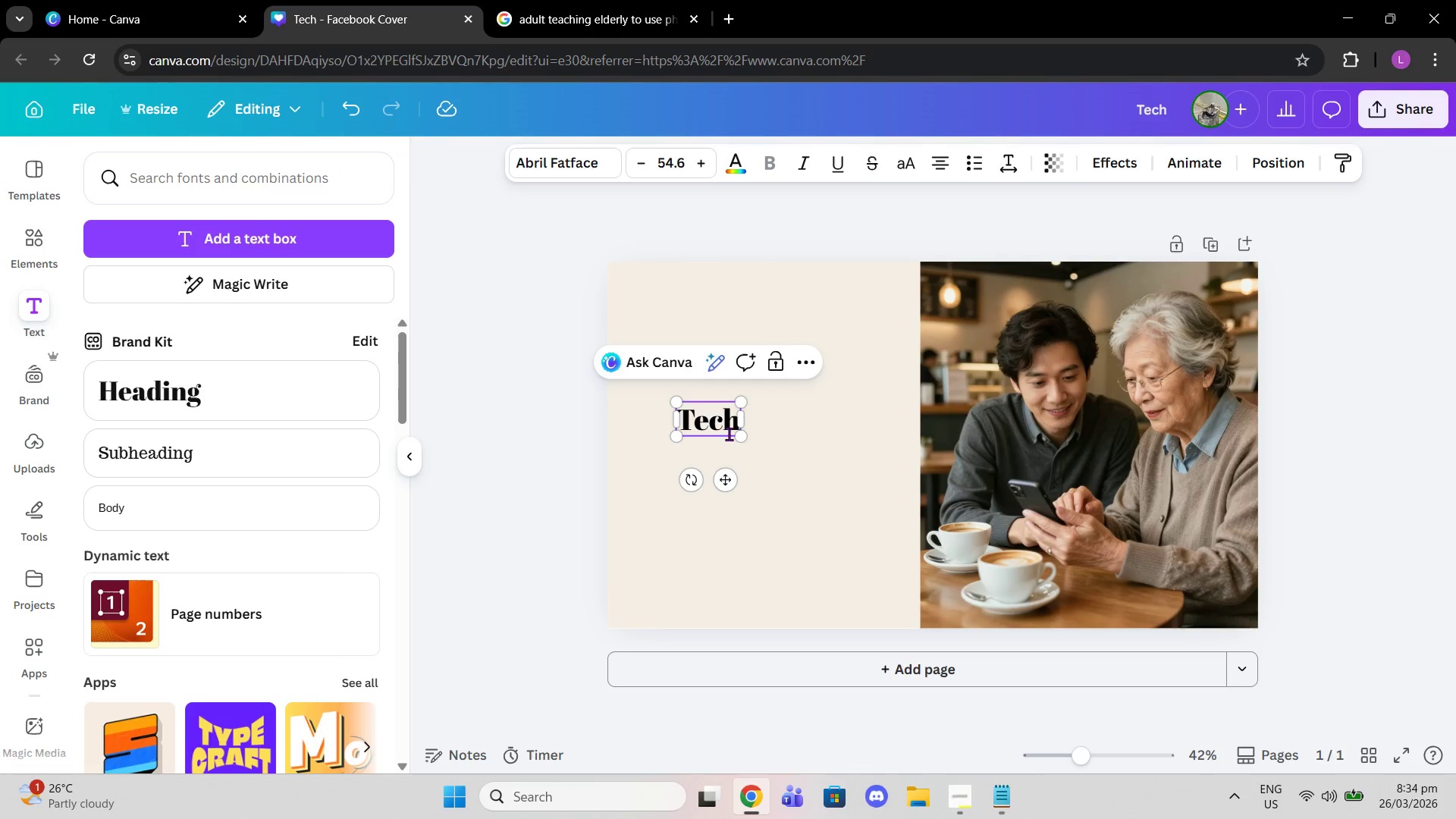 
type( 7 Tea)
key(Backspace)
key(Backspace)
key(Backspace)
key(Backspace)
key(Backspace)
type(& TEa)
key(Backspace)
key(Backspace)
type(ea)
 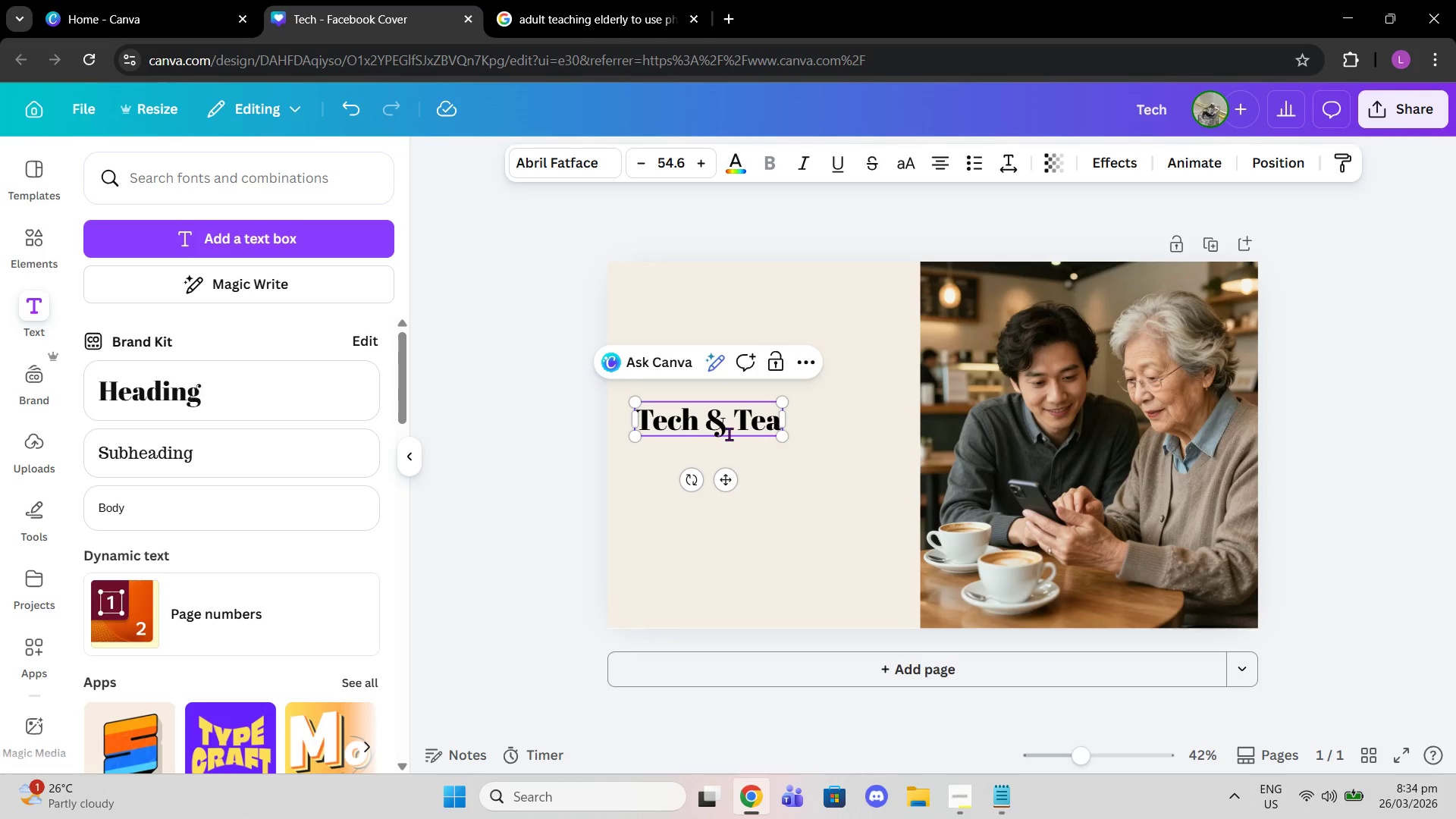 
left_click_drag(start_coordinate=[639, 406], to_coordinate=[586, 369])
 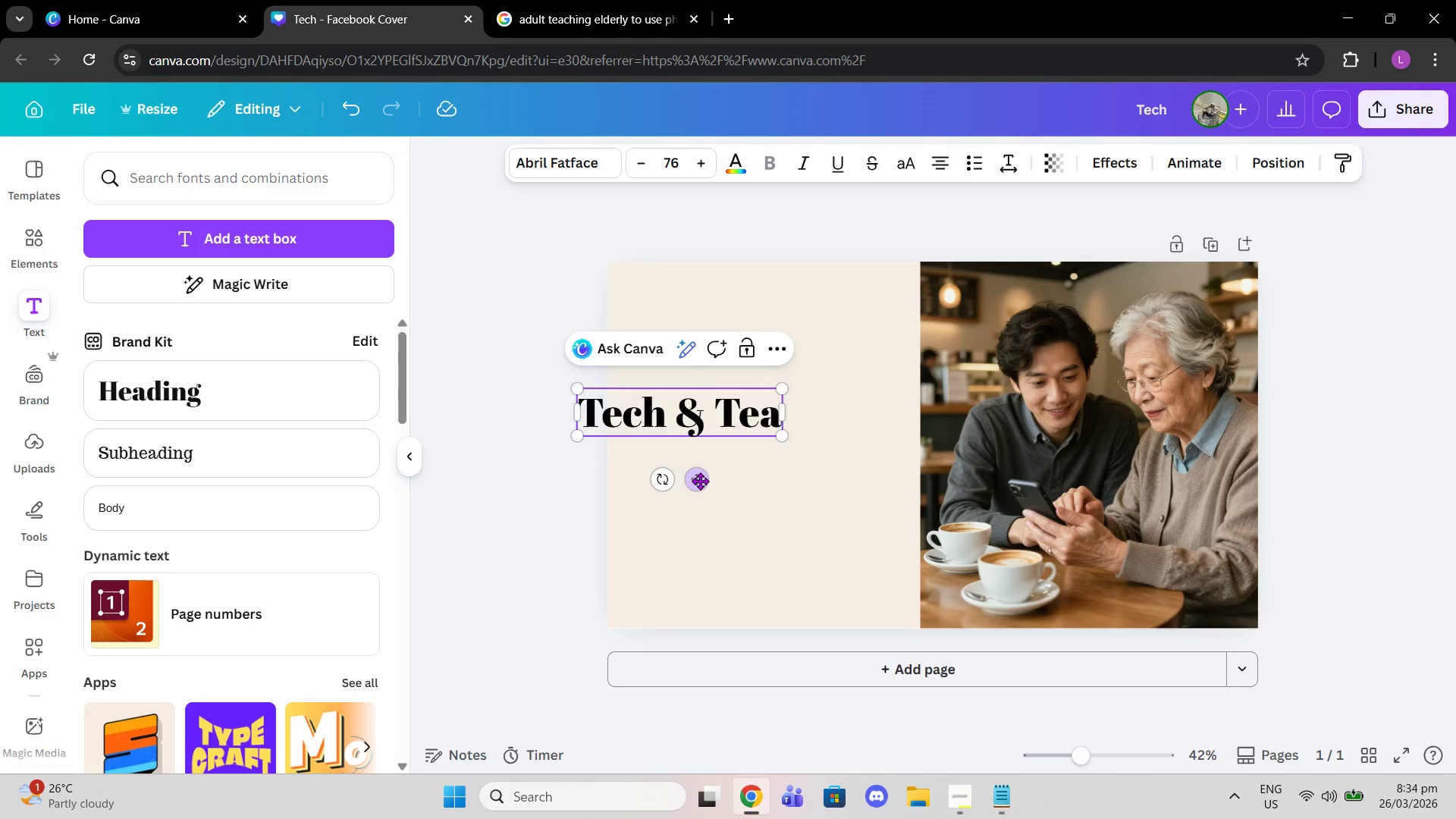 
left_click_drag(start_coordinate=[700, 481], to_coordinate=[761, 462])
 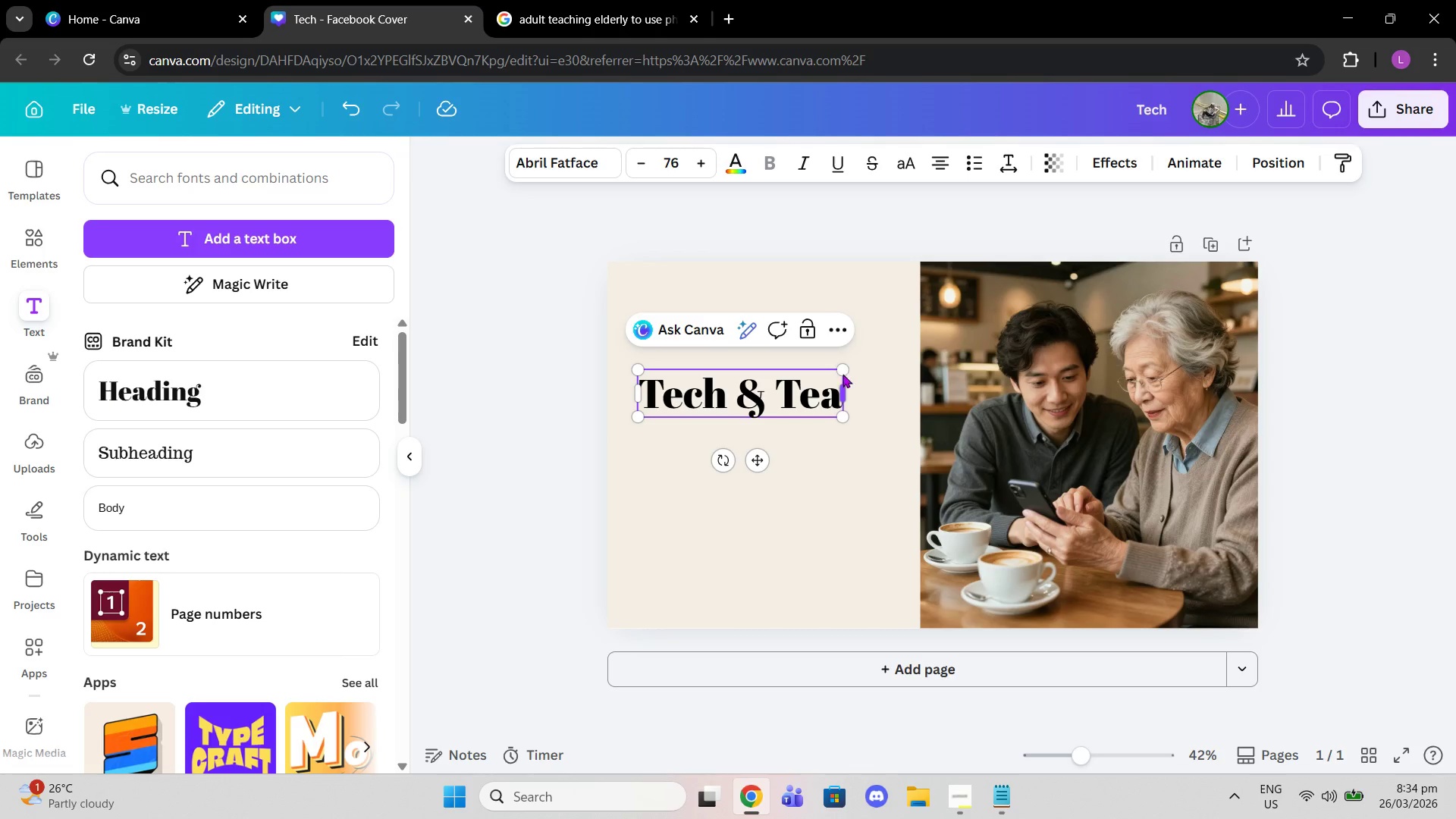 
left_click_drag(start_coordinate=[840, 373], to_coordinate=[914, 344])
 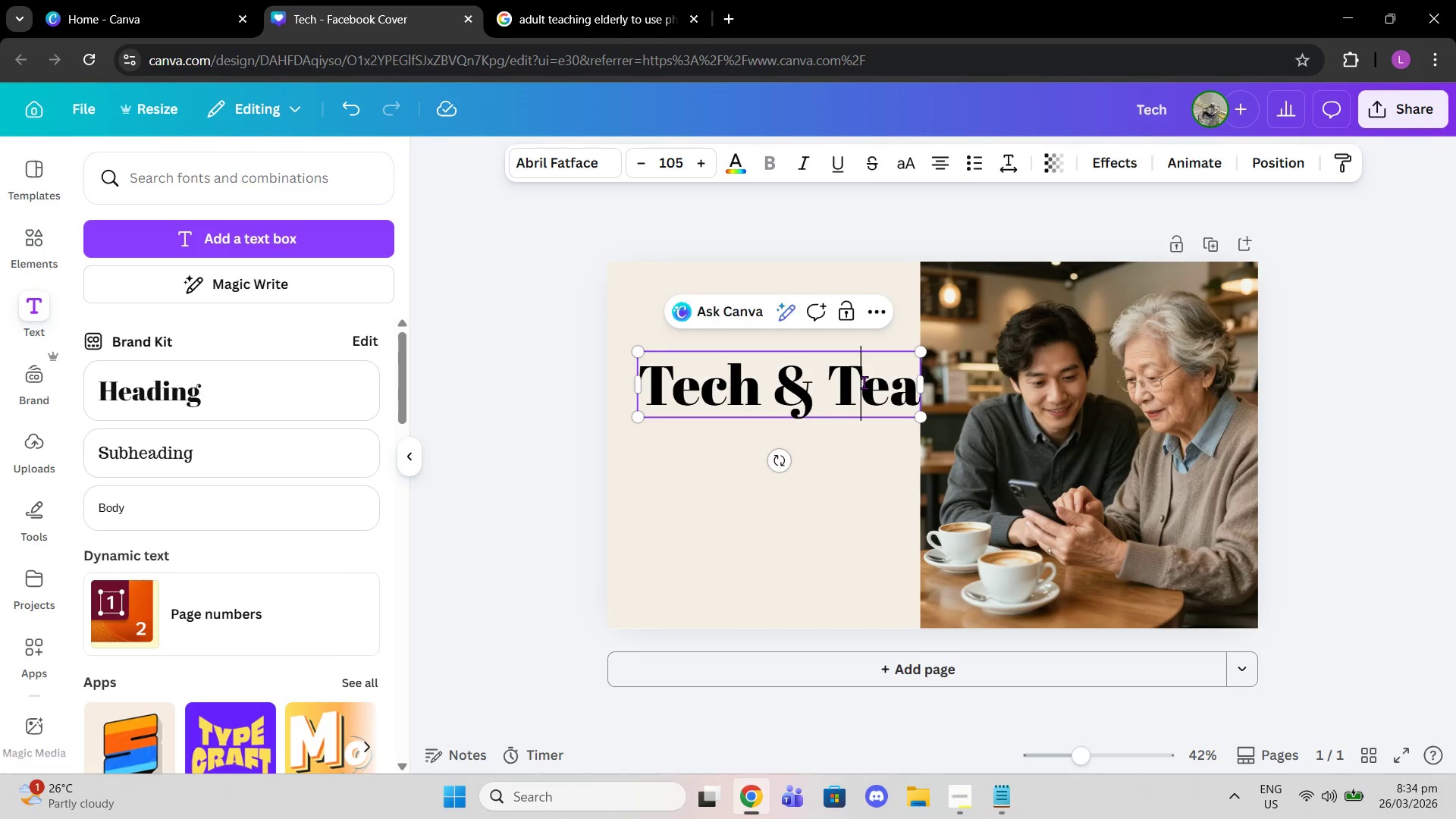 
left_click_drag(start_coordinate=[864, 382], to_coordinate=[862, 393])
 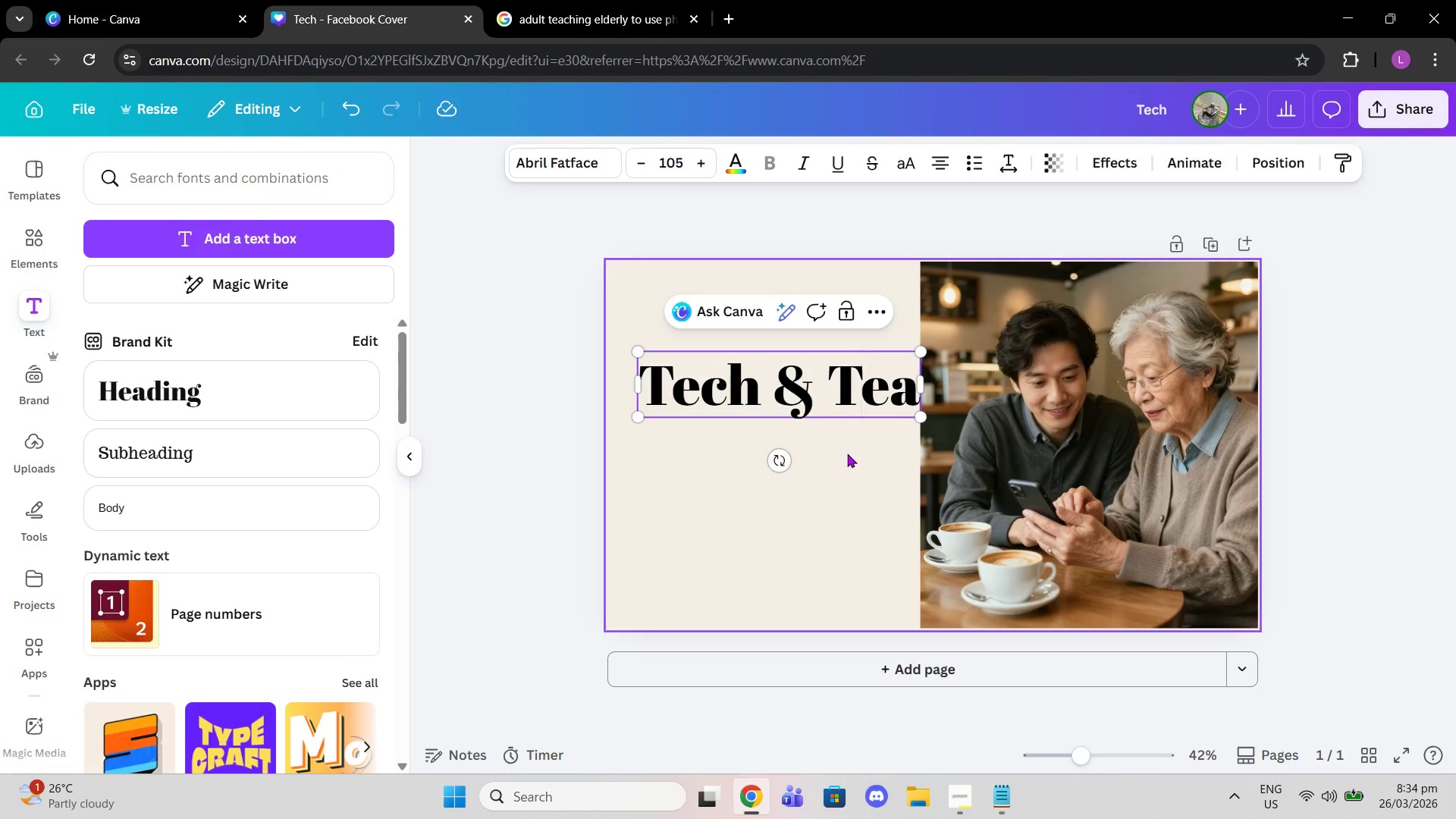 
left_click([847, 453])
 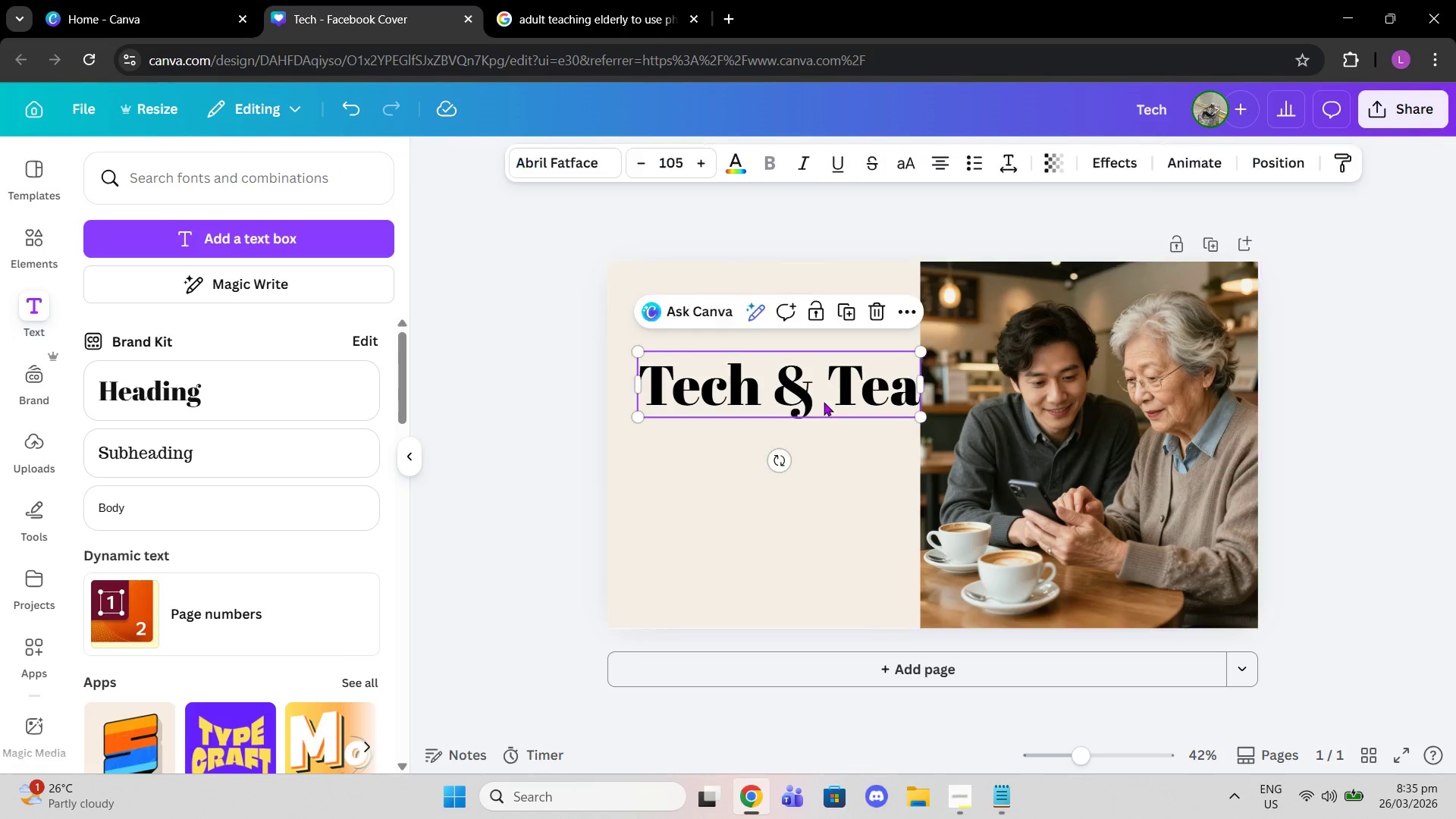 
left_click_drag(start_coordinate=[824, 402], to_coordinate=[811, 409])
 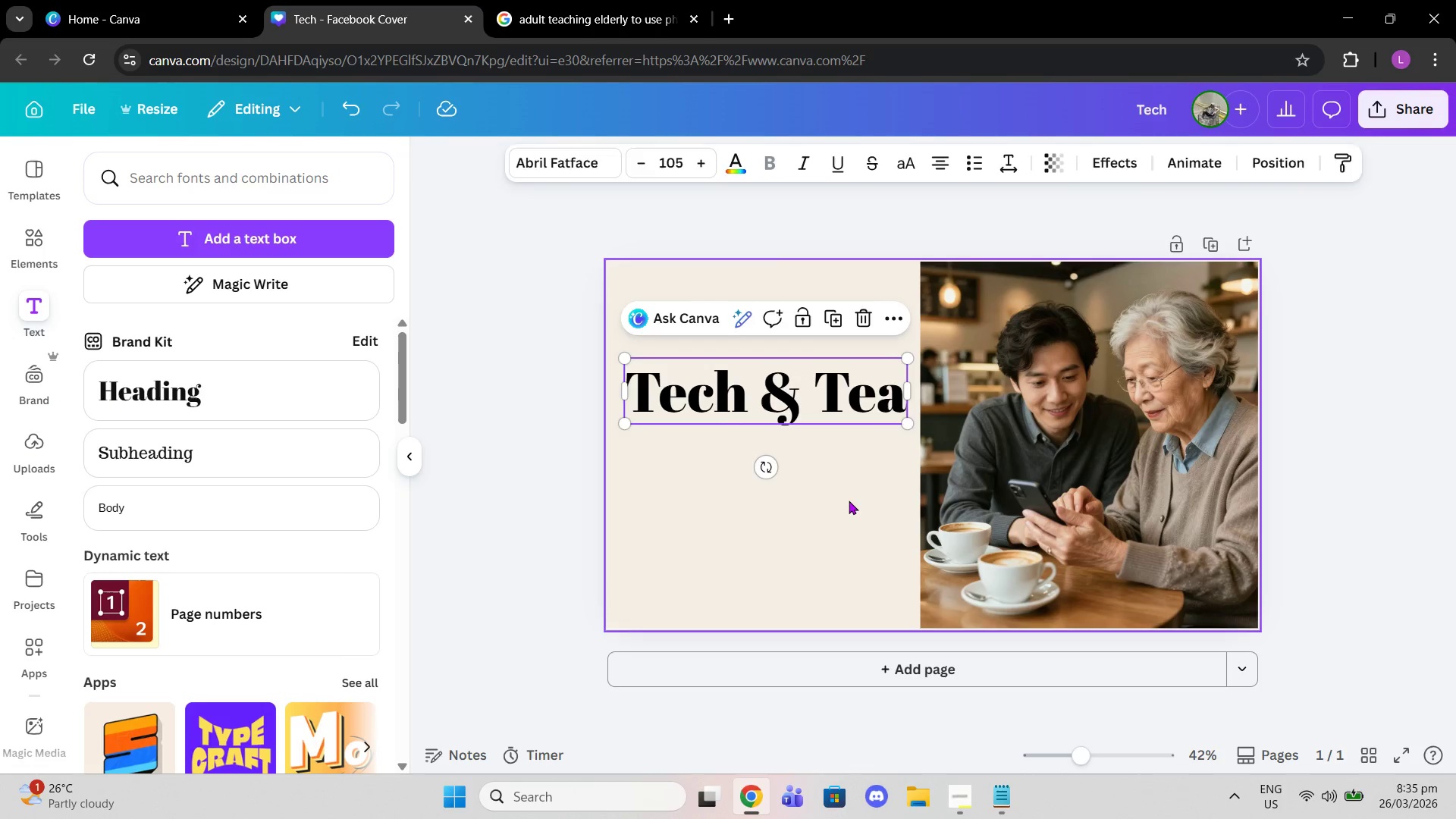 
left_click([849, 500])
 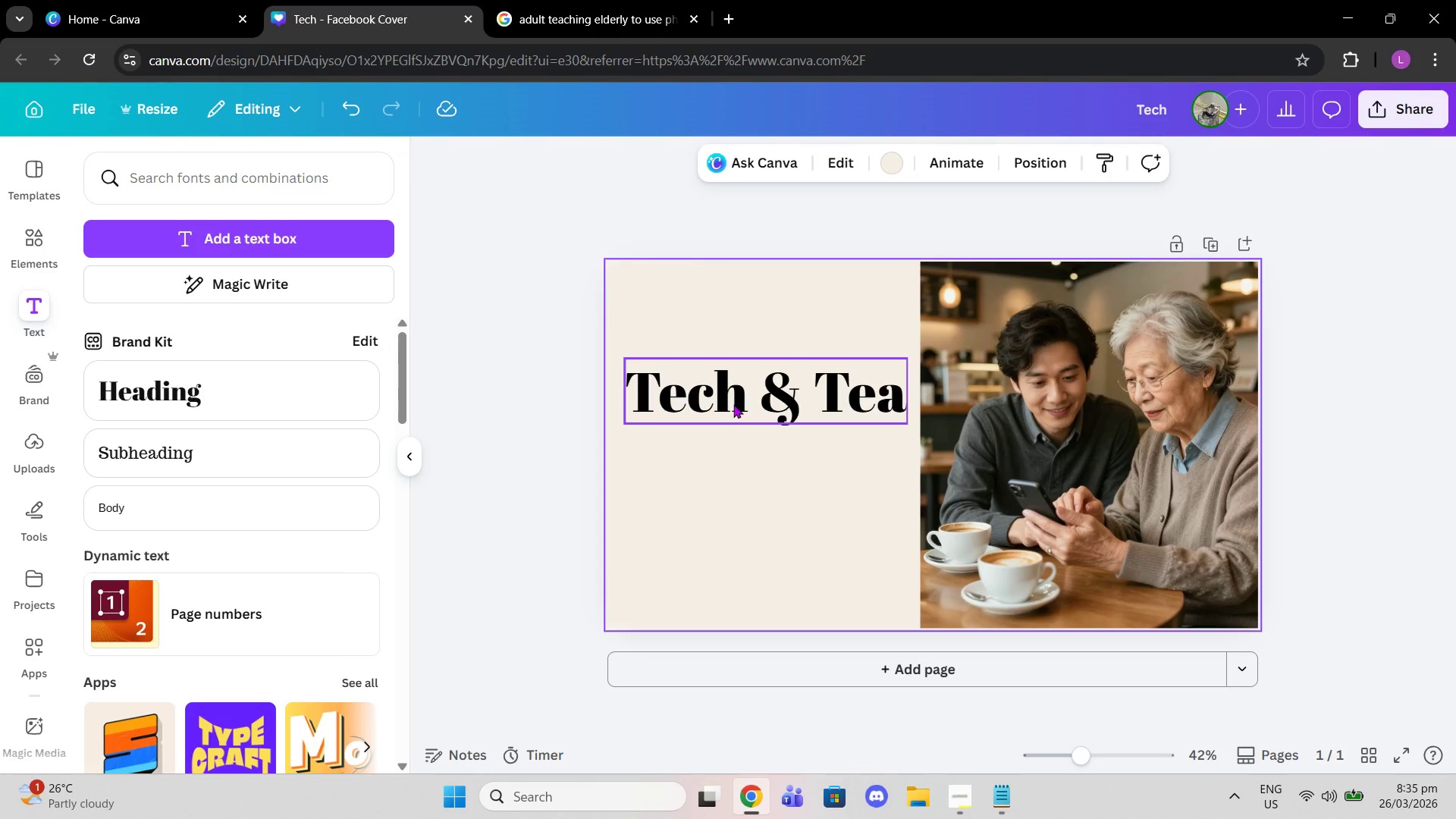 
left_click([733, 404])
 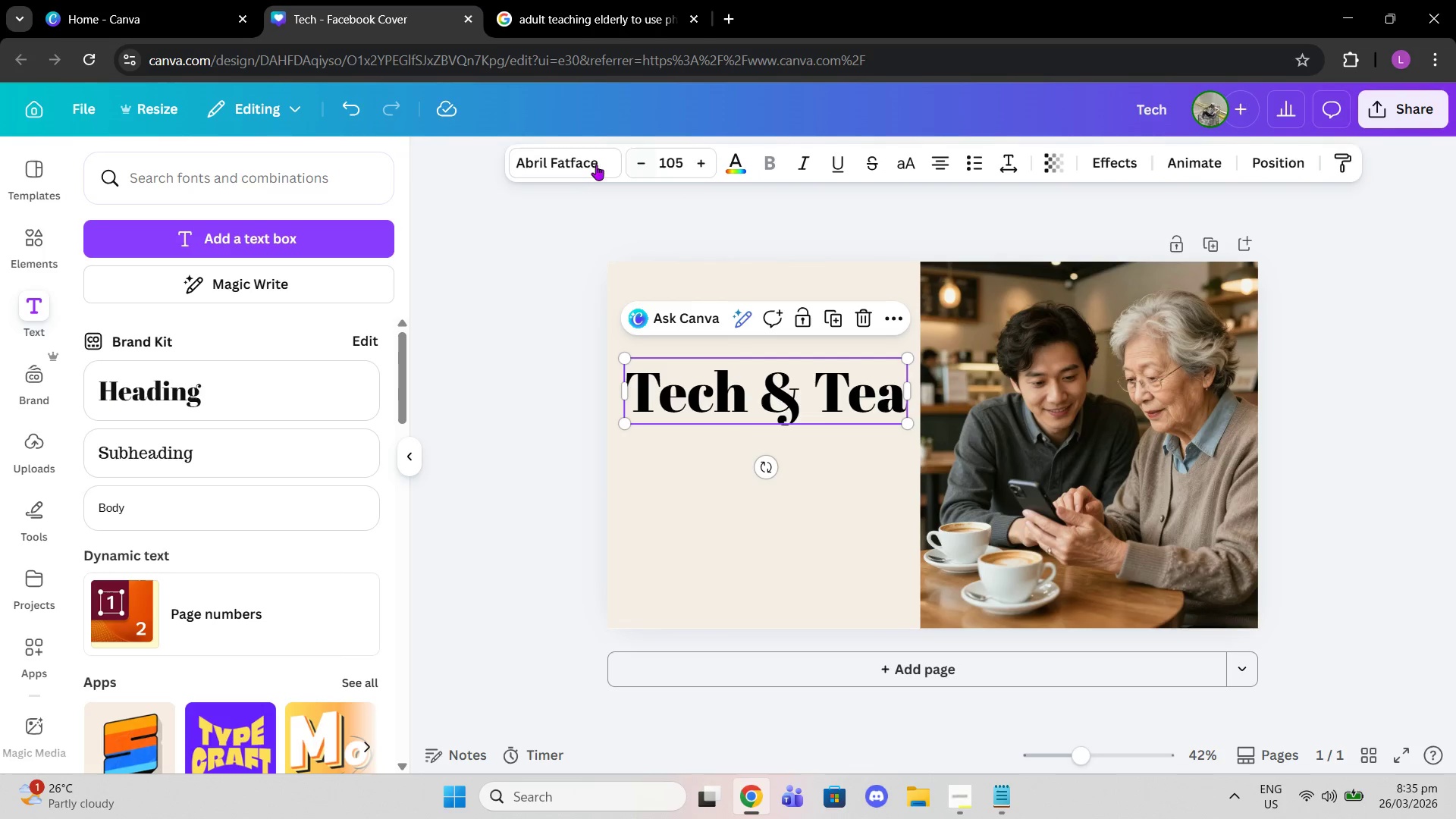 
left_click([576, 167])
 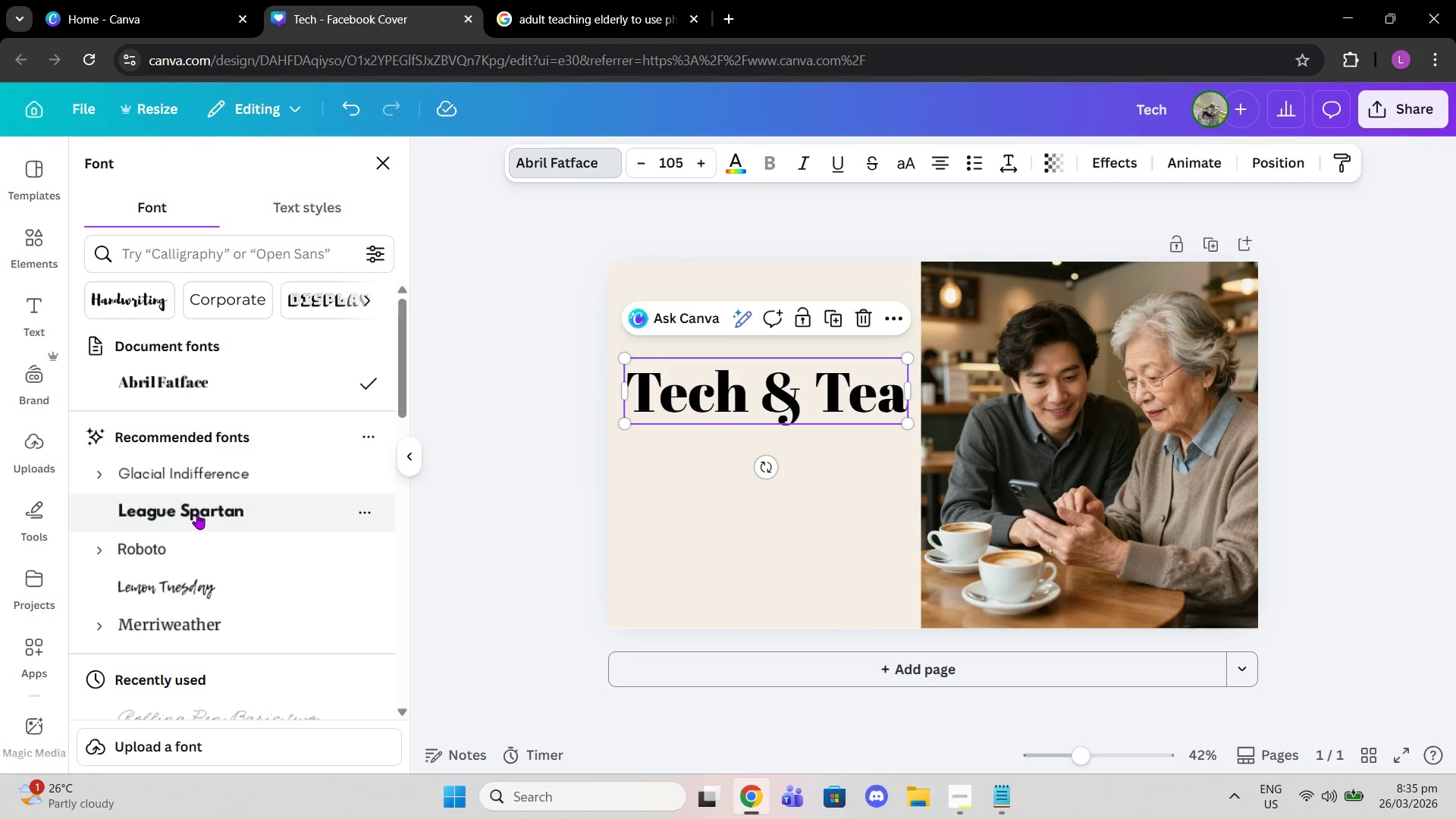 
scroll: coordinate [238, 595], scroll_direction: down, amount: 1.0
 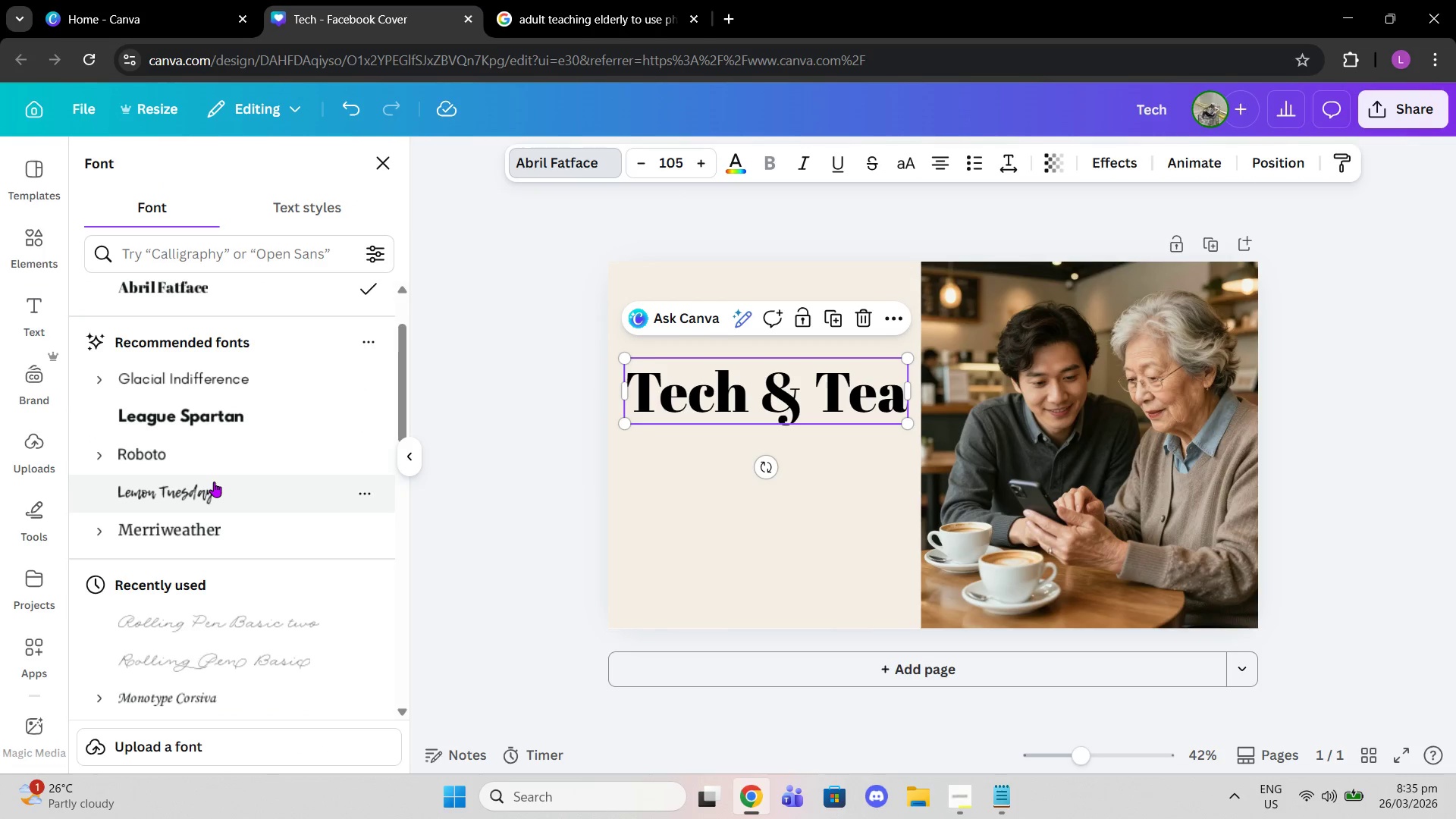 
left_click([214, 482])
 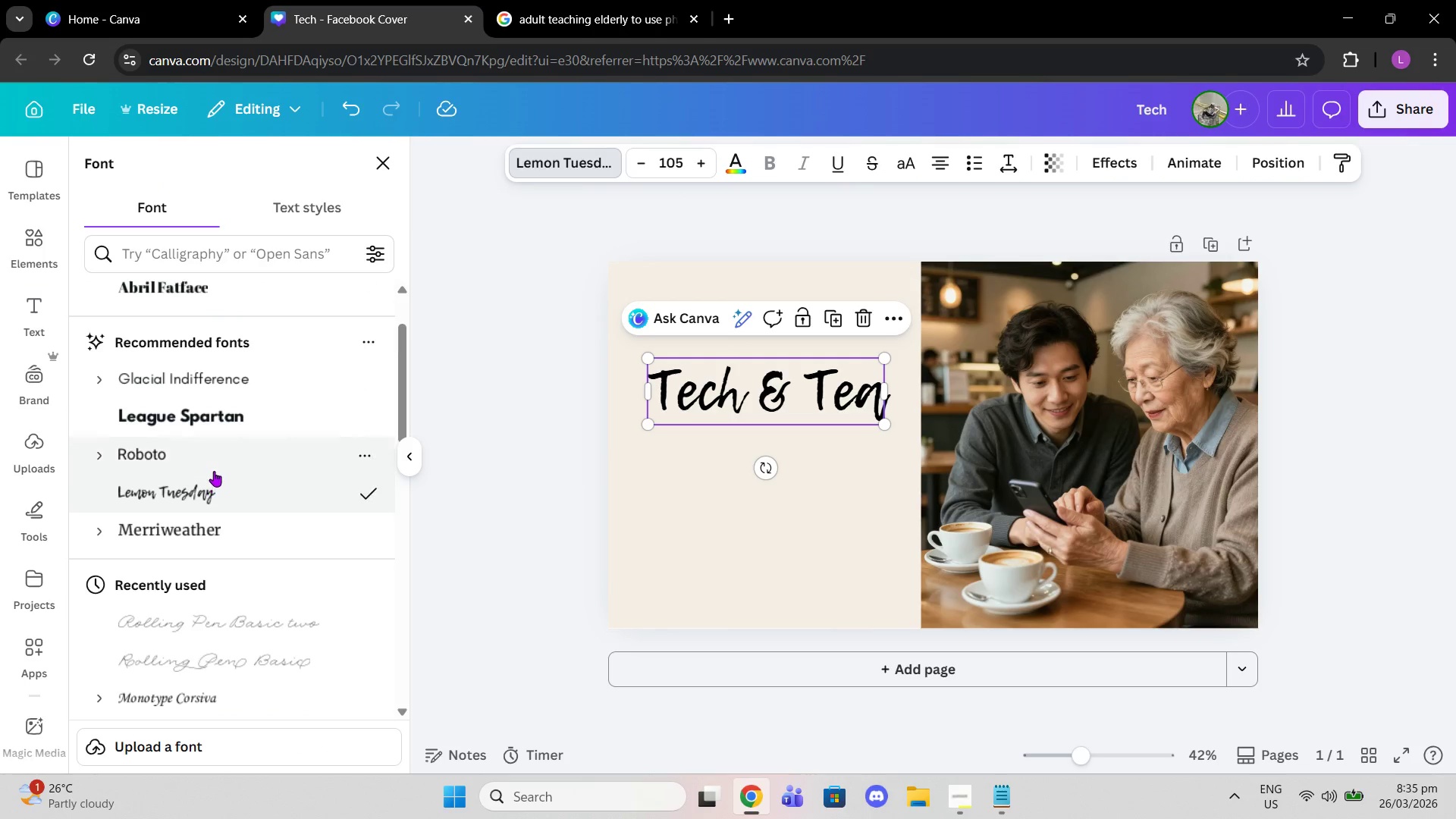 
scroll: coordinate [214, 471], scroll_direction: down, amount: 1.0
 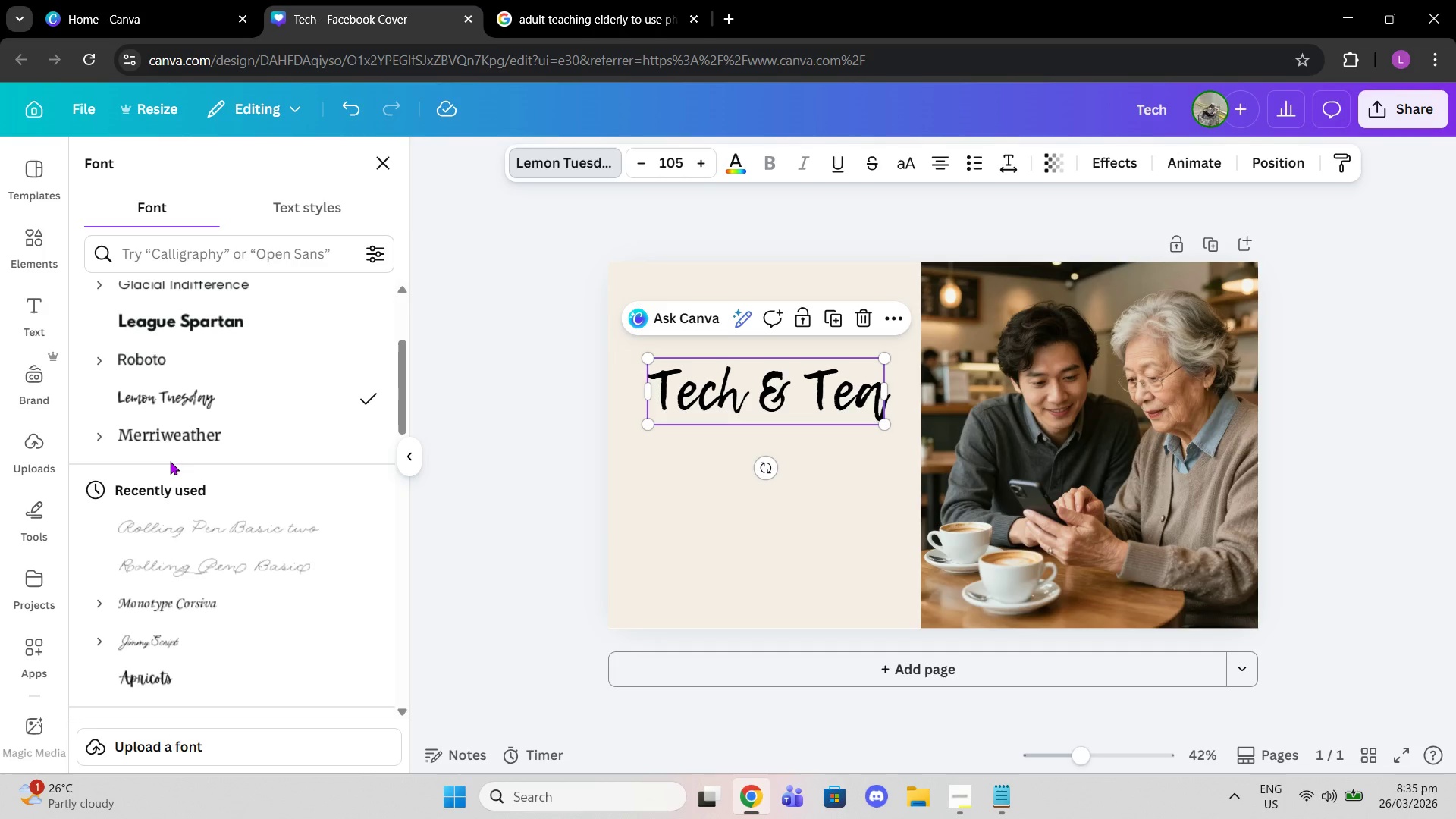 
wait(16.8)
 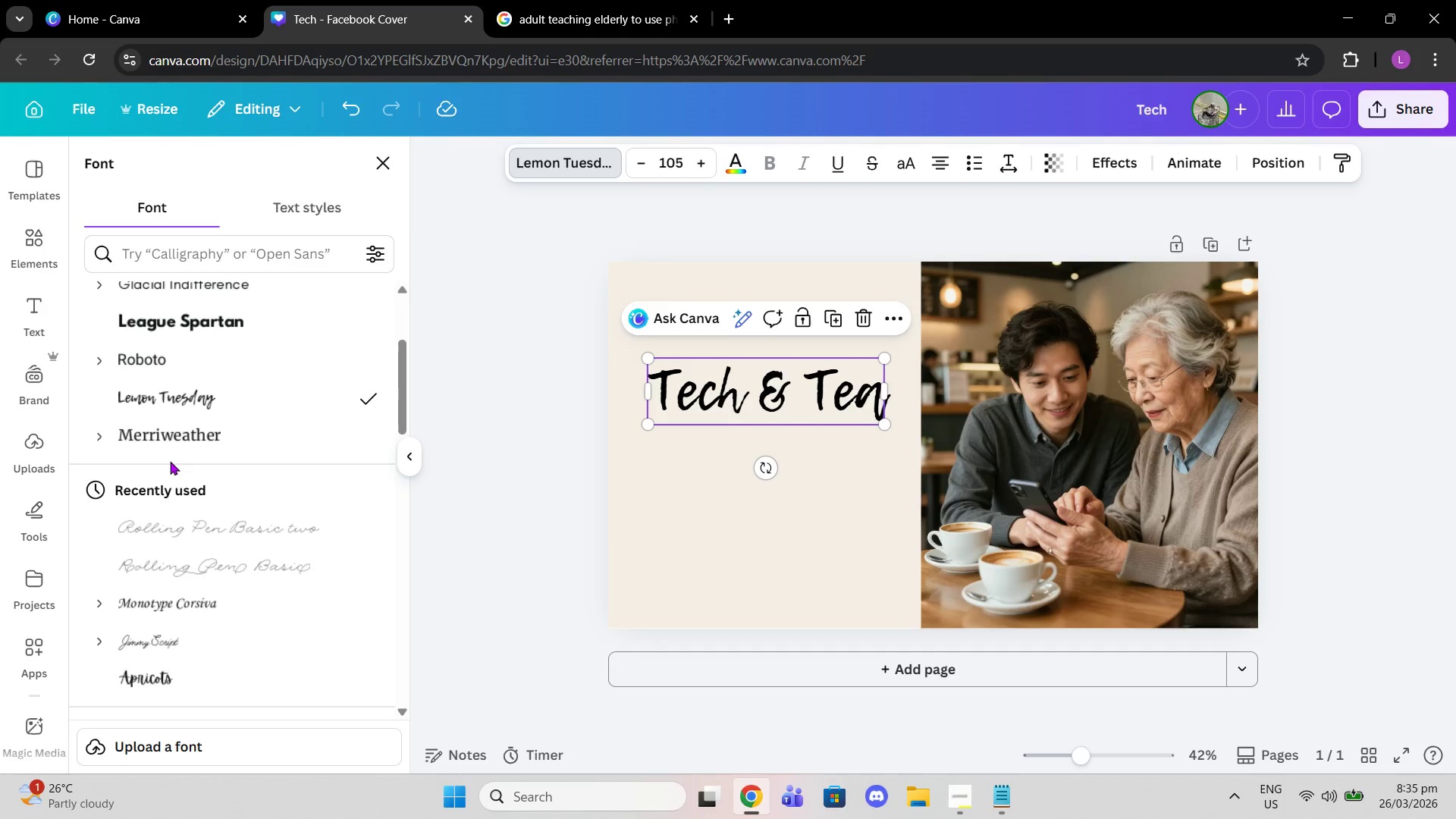 
scroll: coordinate [345, 711], scroll_direction: down, amount: 1.0
 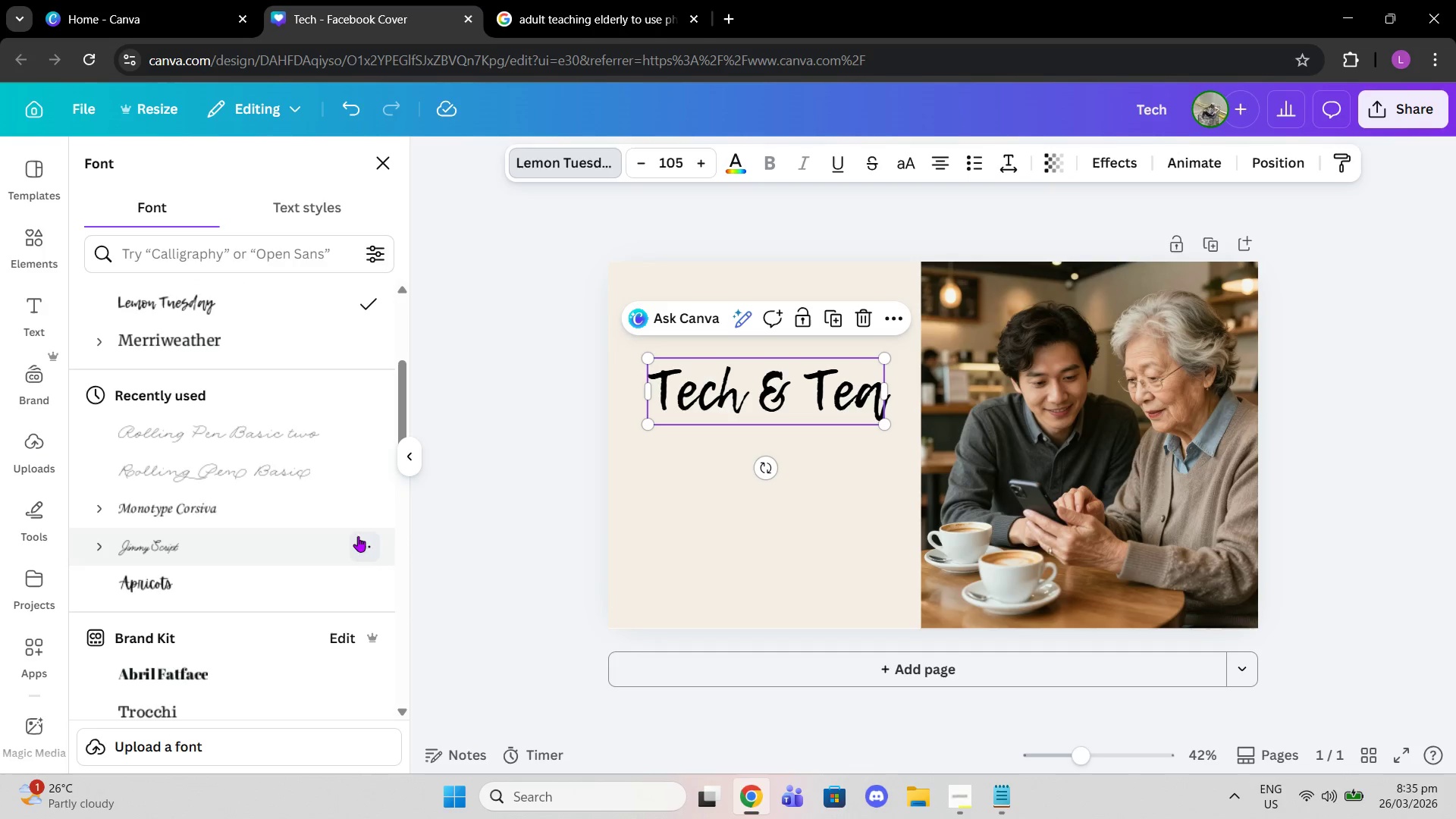 
wait(5.41)
 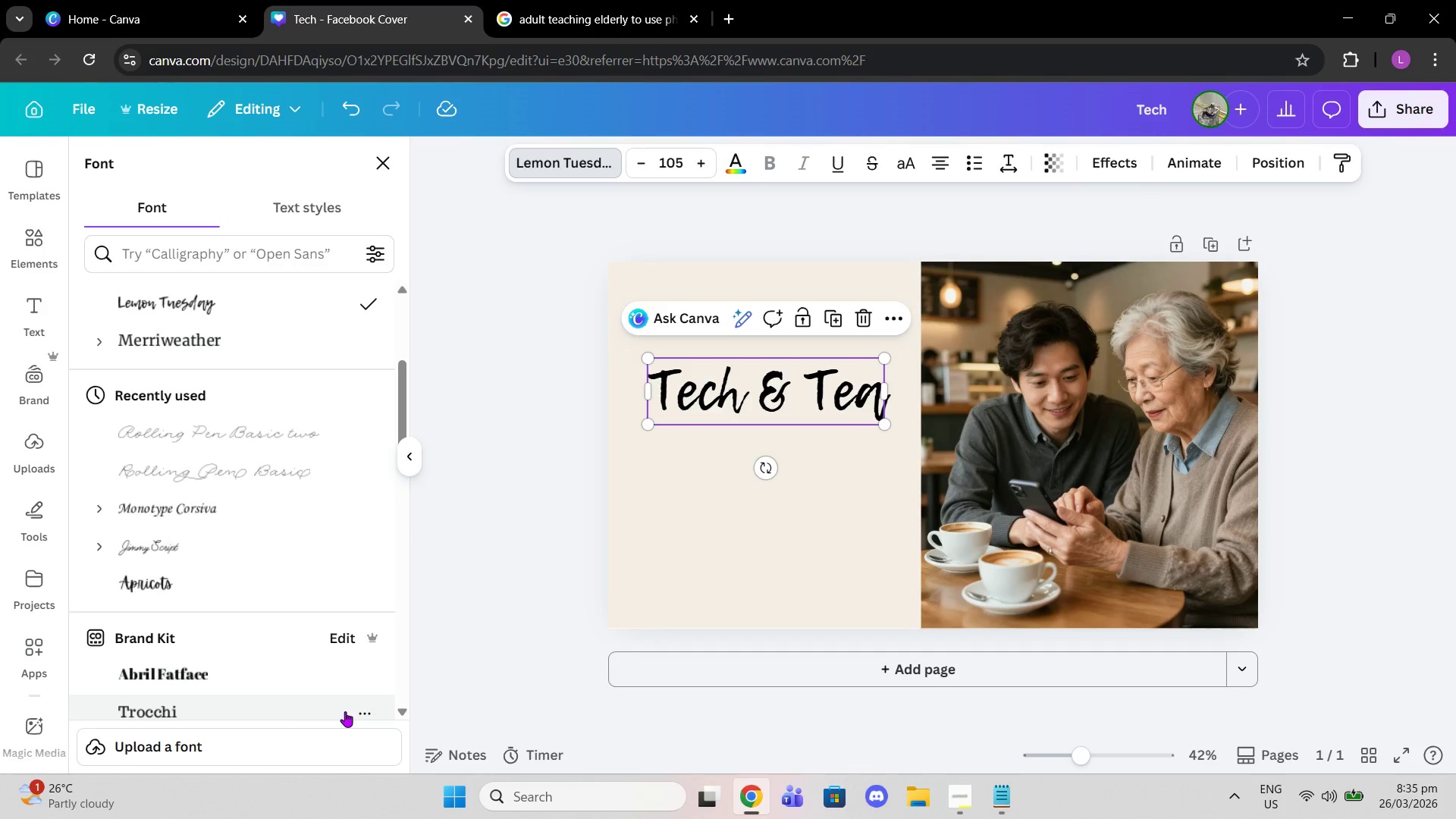 
left_click([296, 255])
 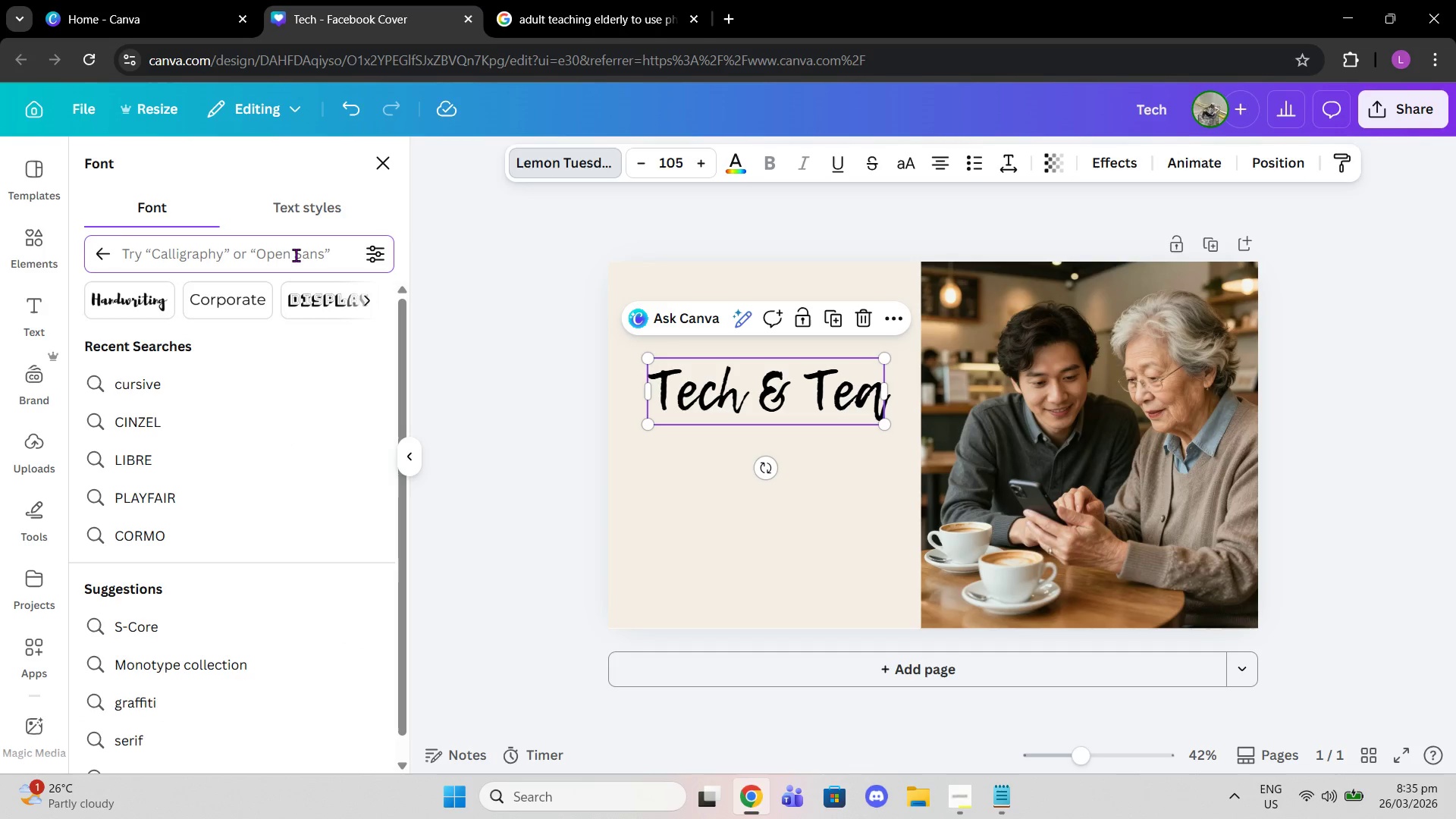 
type(playfair)
 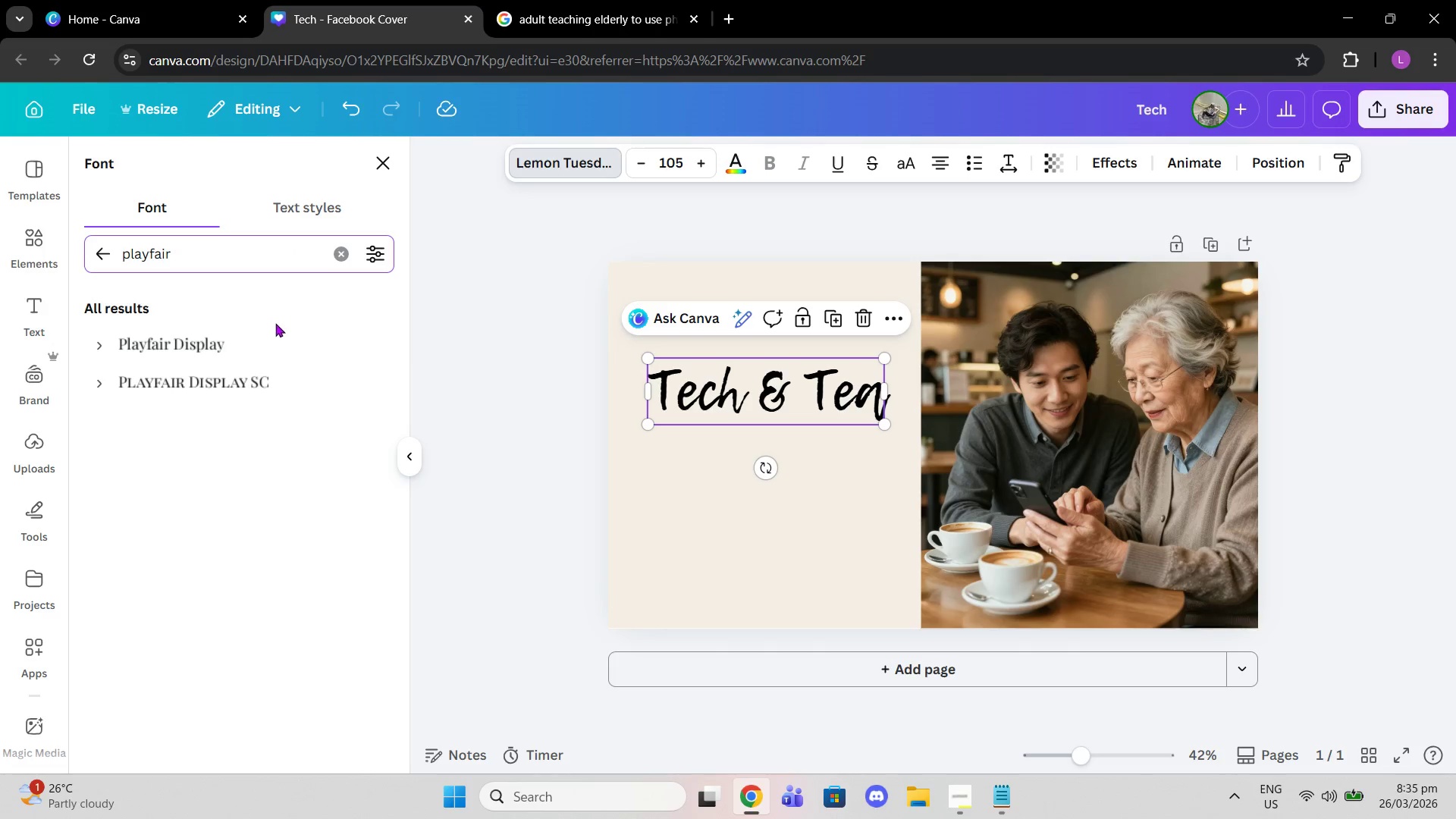 
left_click([268, 340])
 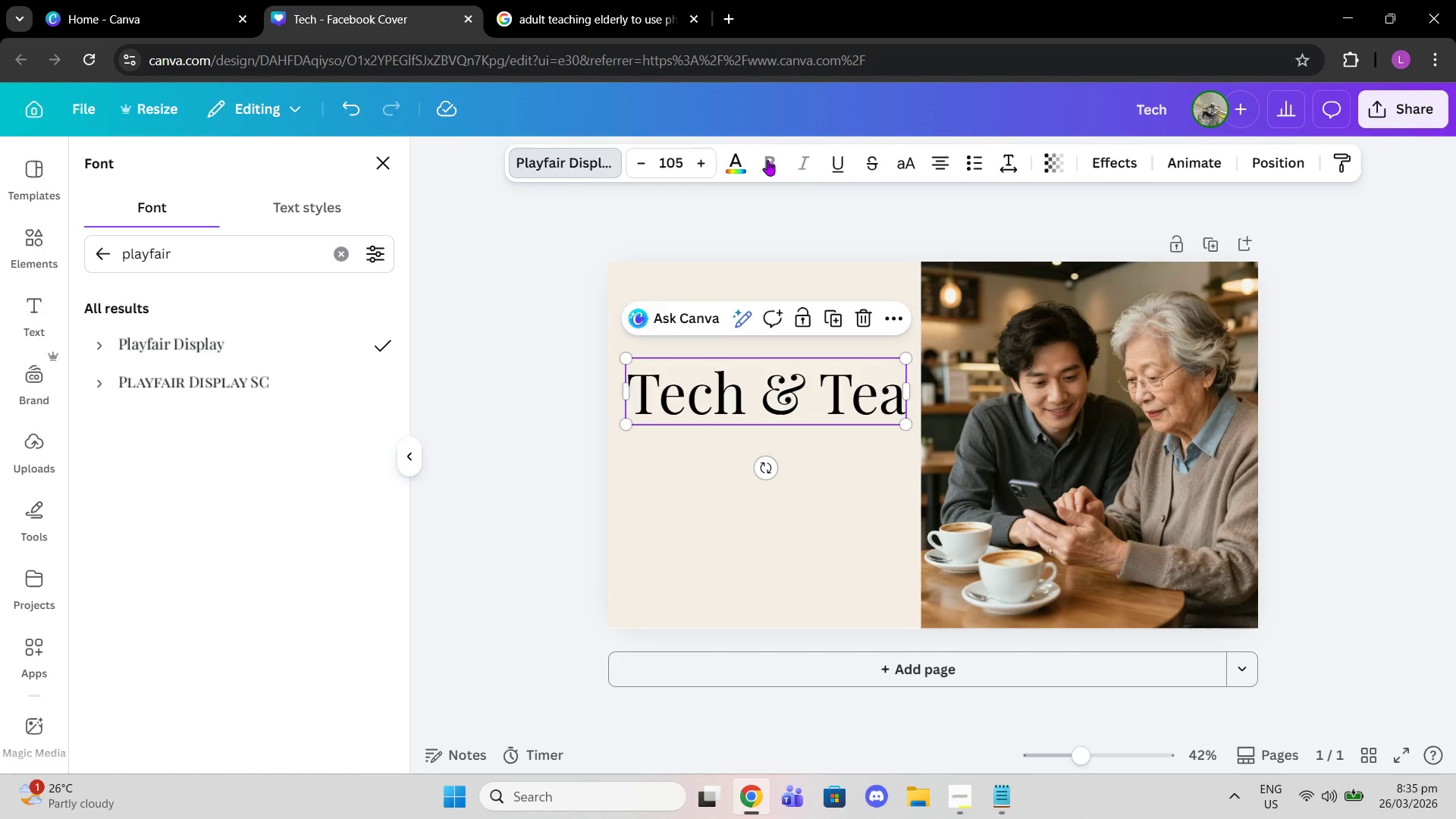 
left_click([767, 160])
 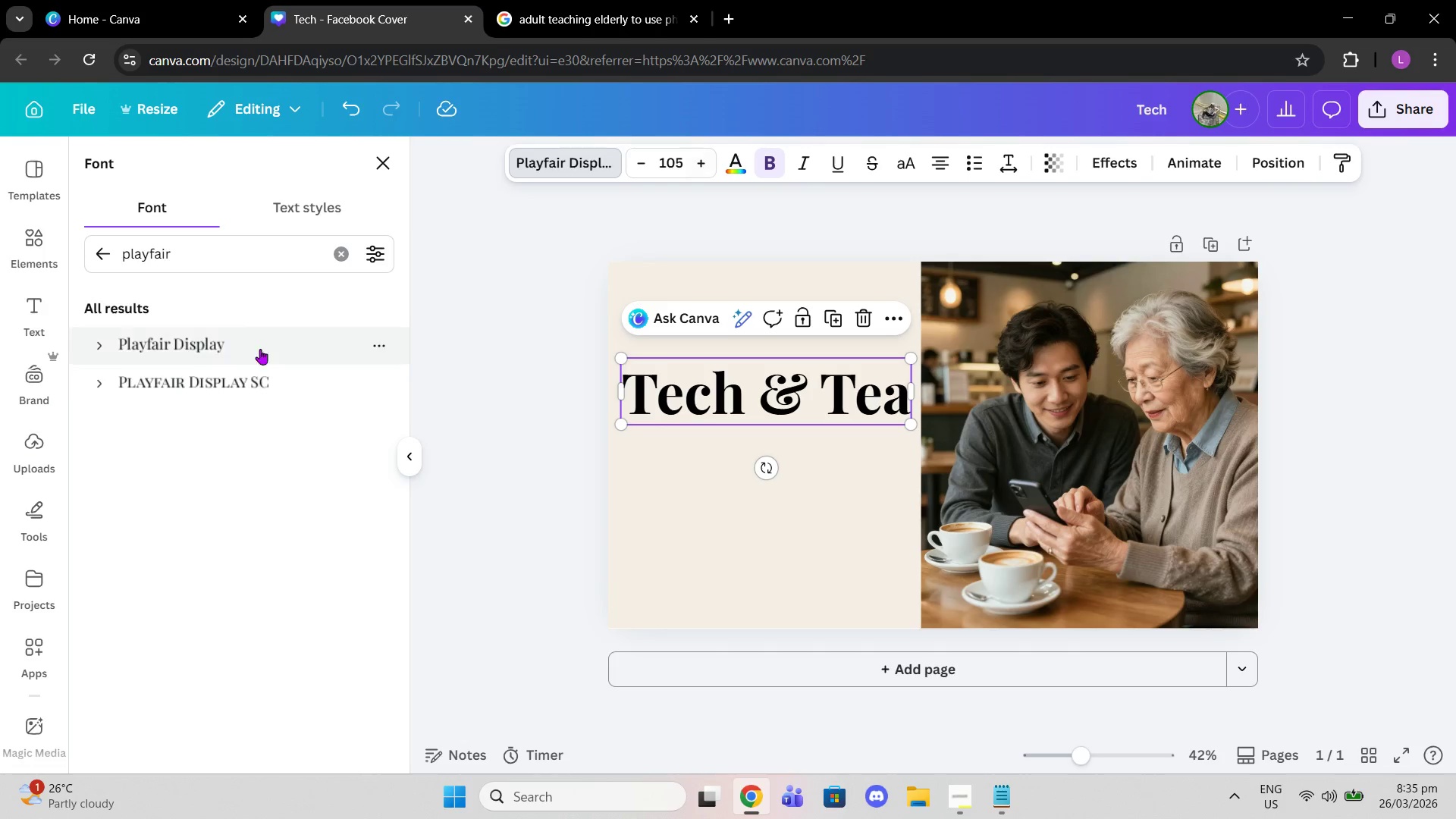 
left_click([265, 394])
 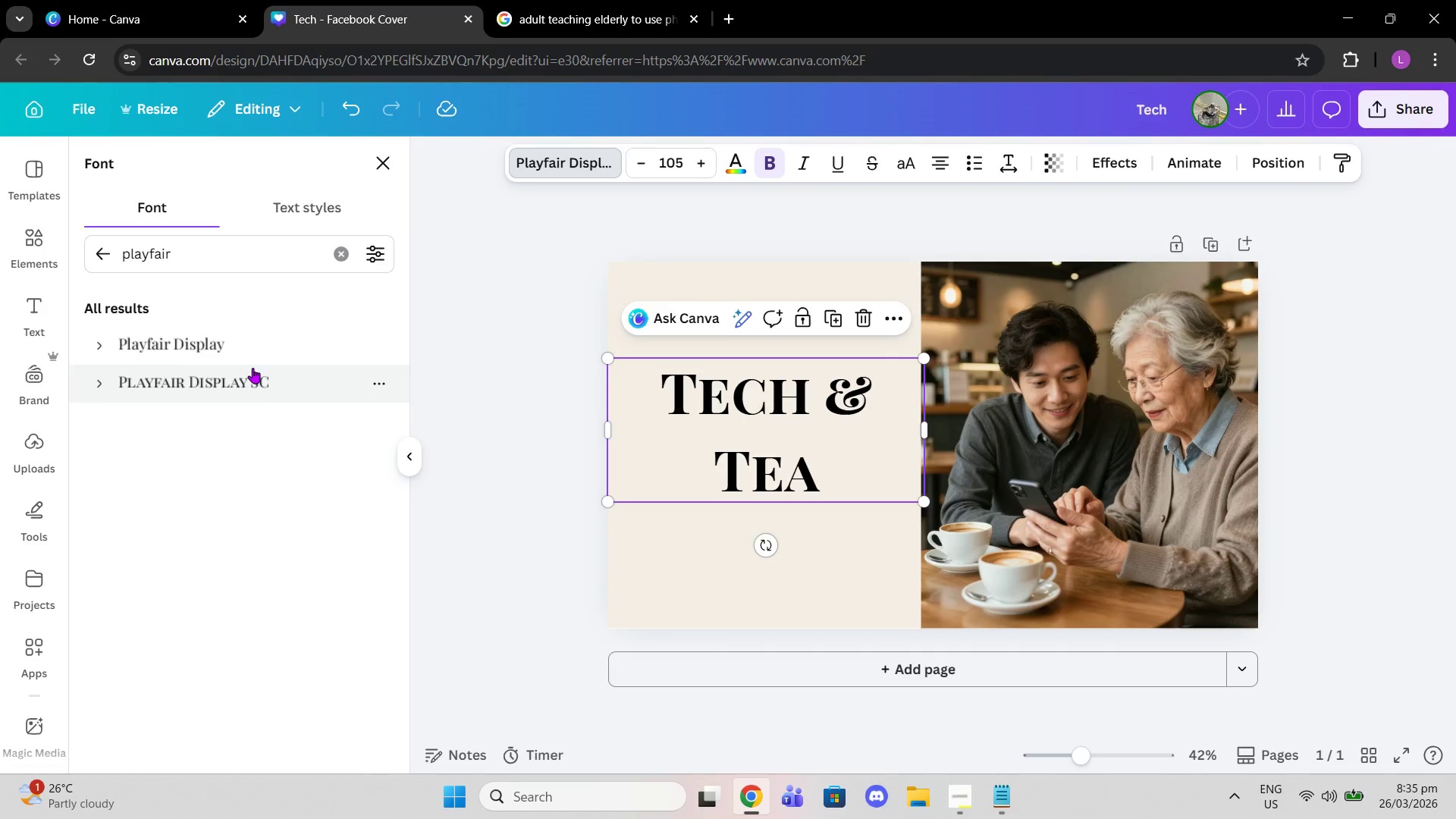 
left_click([248, 362])
 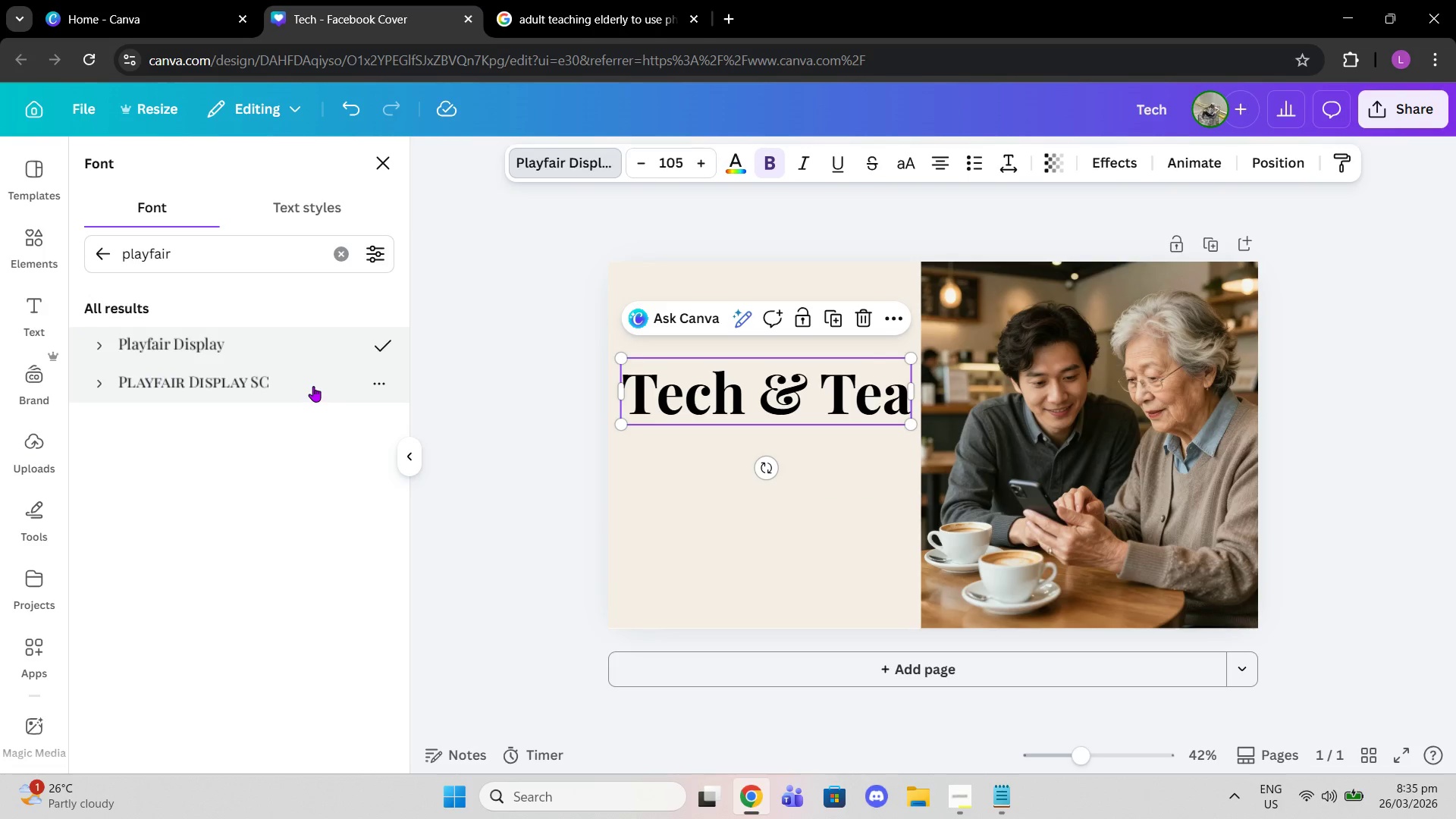 
wait(5.33)
 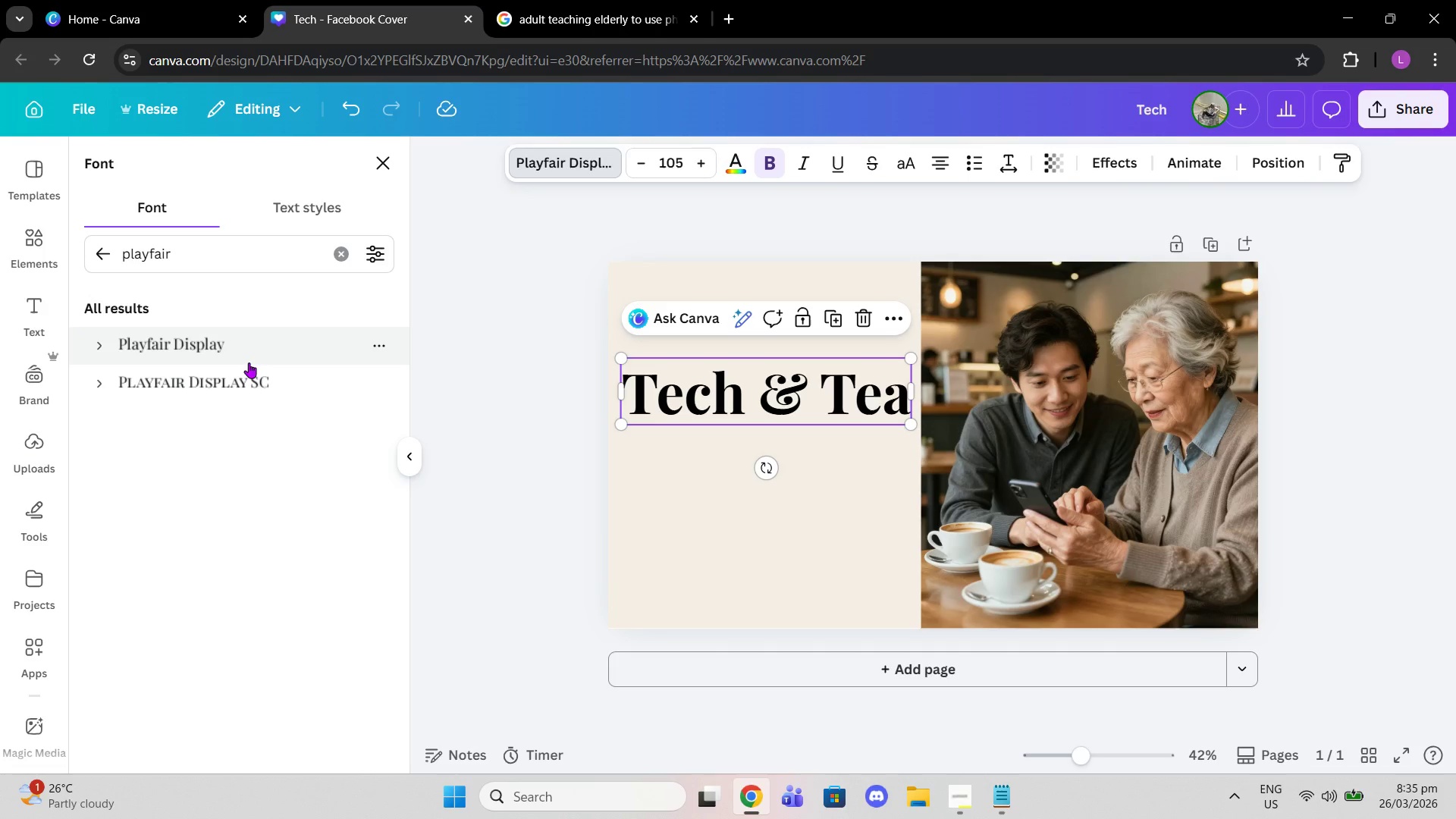 
left_click([748, 417])
 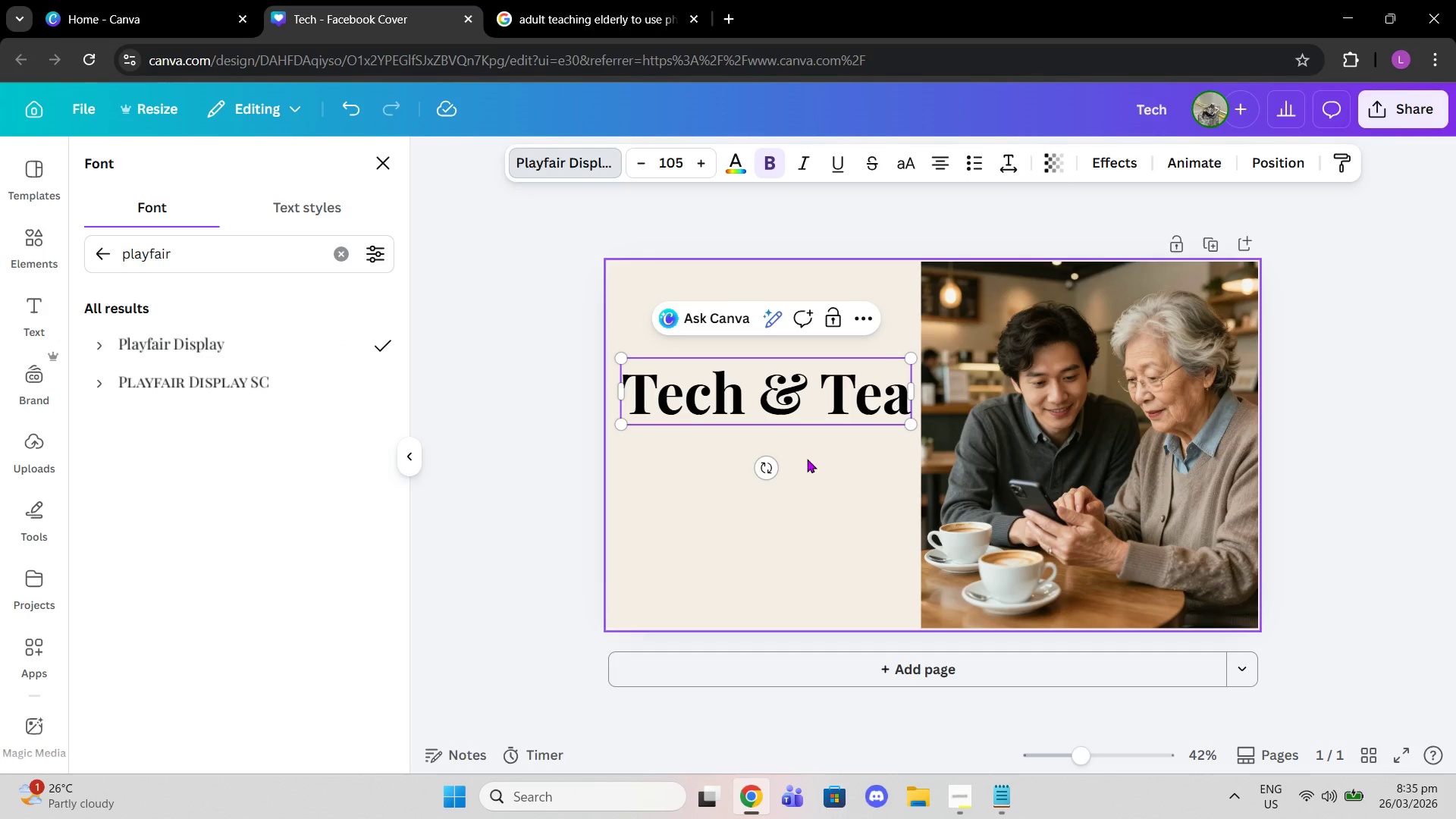 
left_click([816, 466])
 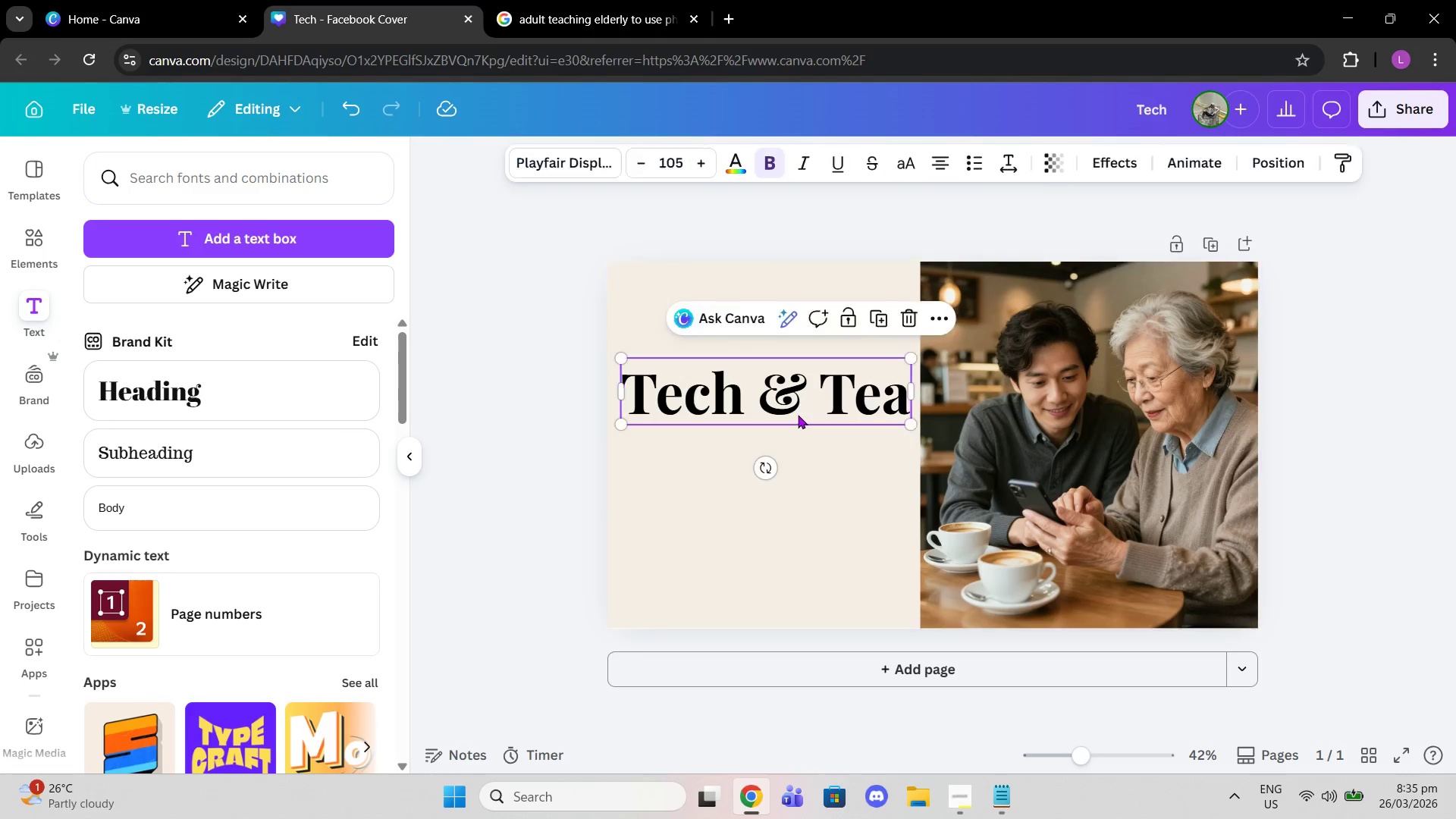 
left_click_drag(start_coordinate=[798, 415], to_coordinate=[793, 415])
 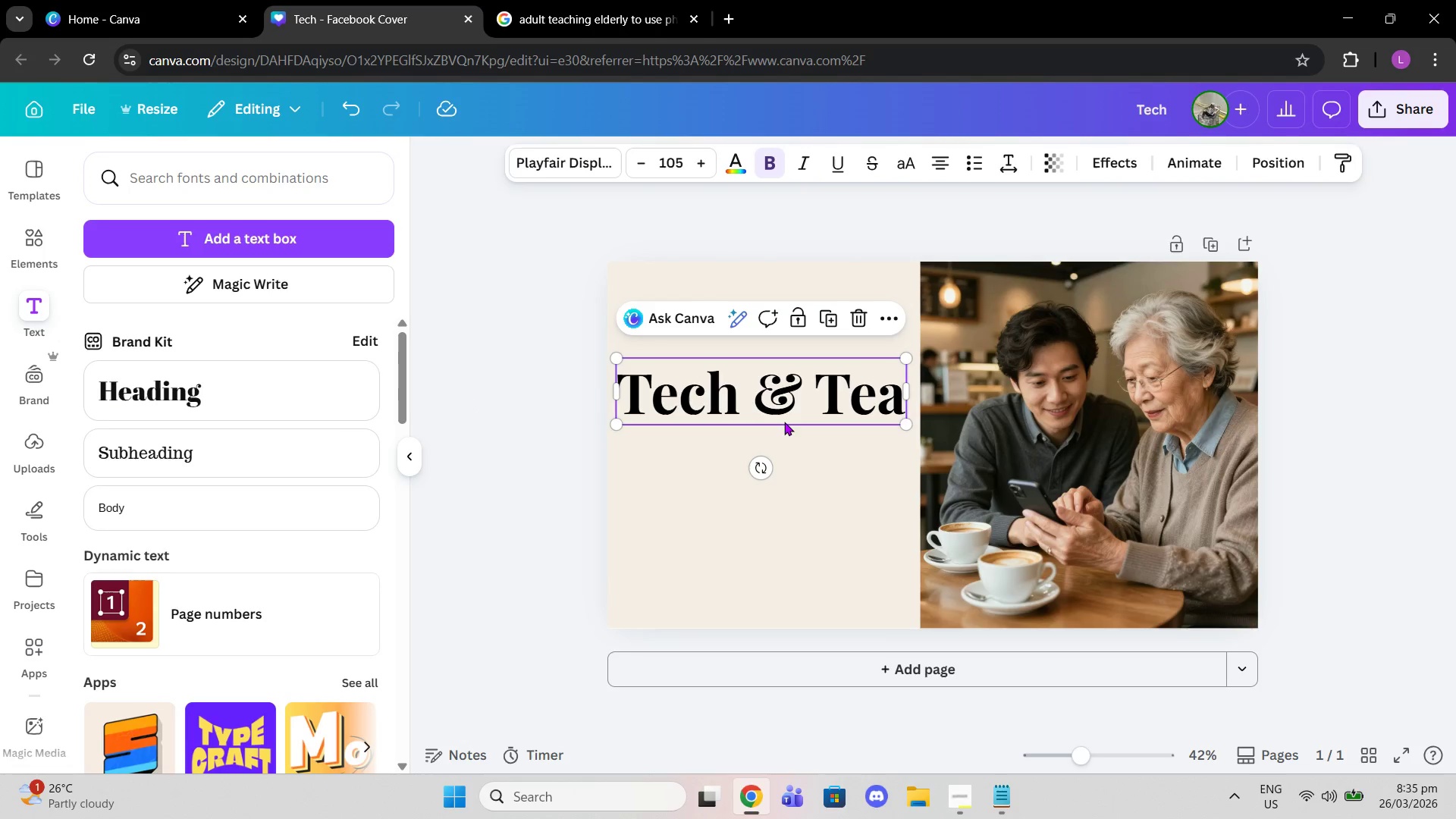 
scroll: coordinate [785, 420], scroll_direction: down, amount: 1.0
 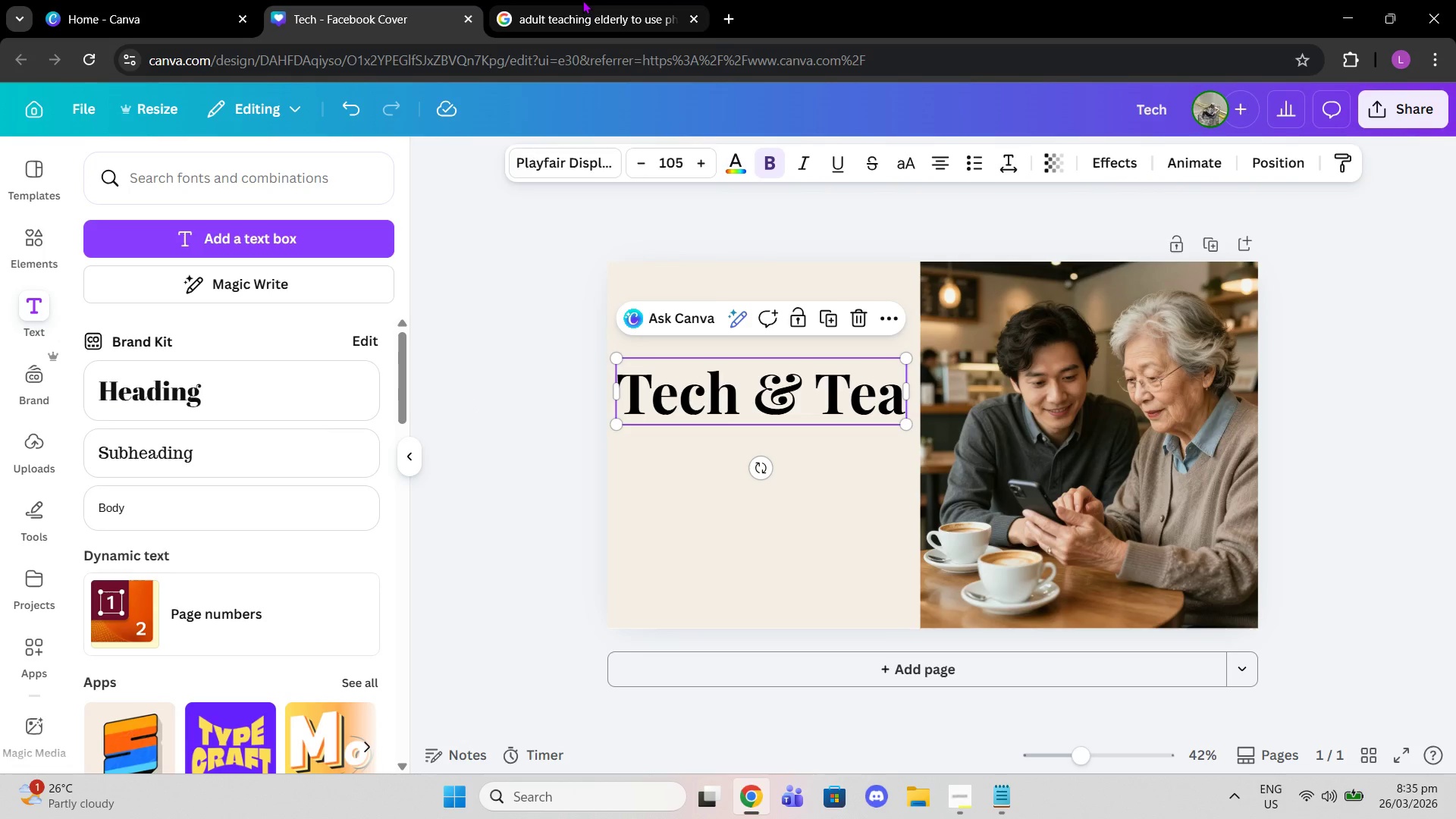 
wait(7.96)
 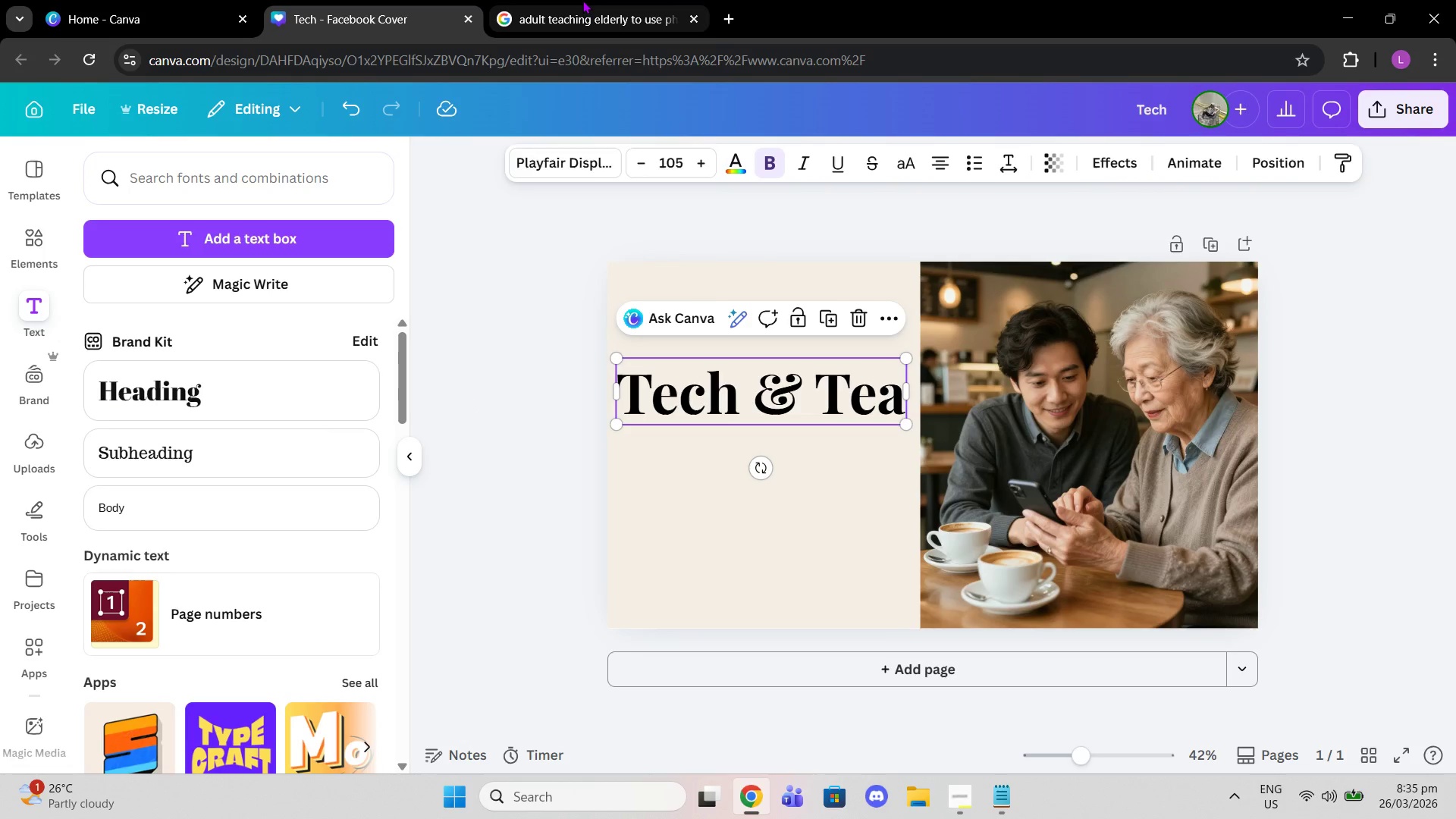 
left_click_drag(start_coordinate=[629, 375], to_coordinate=[976, 376])
 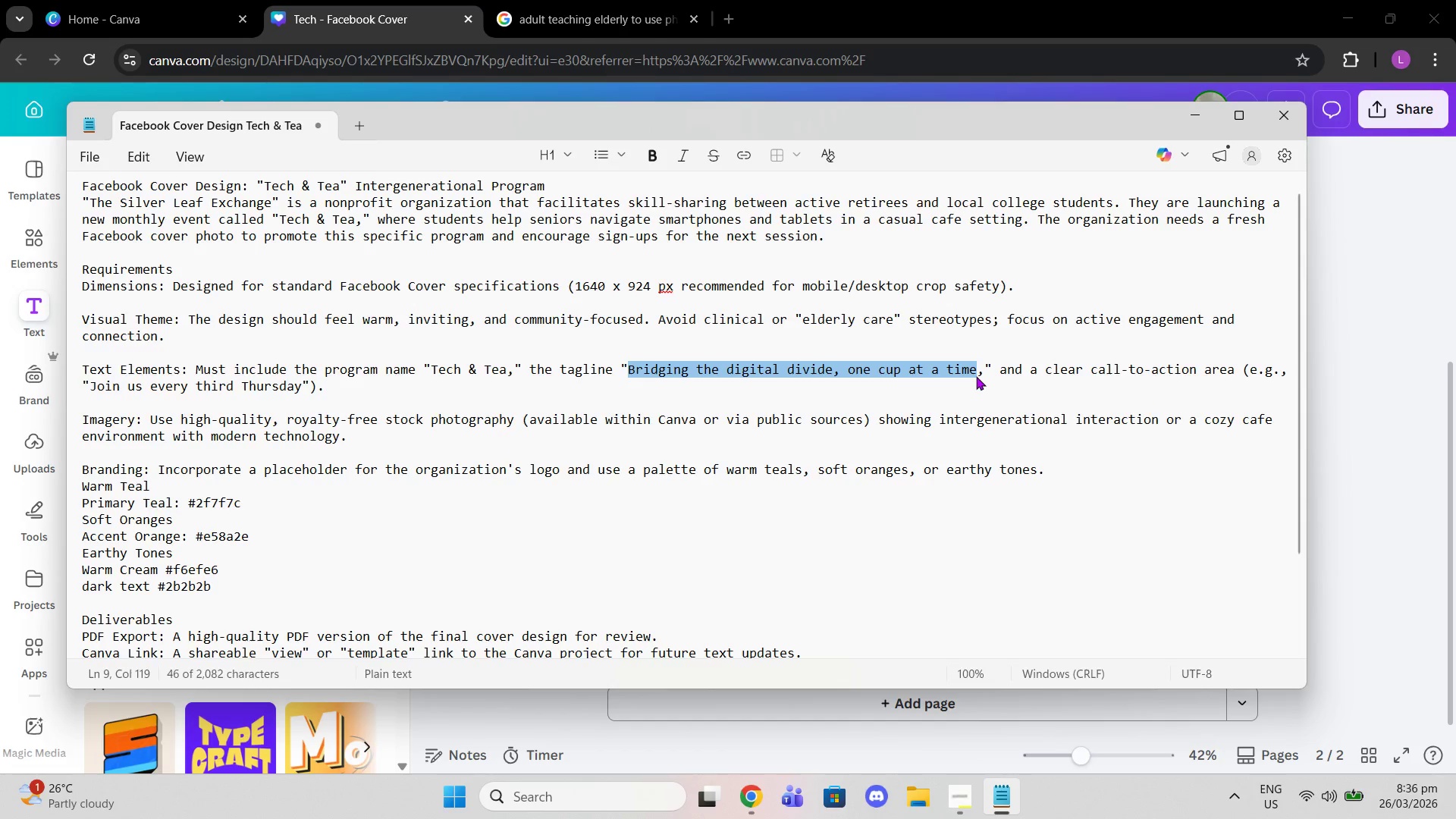 
key(Control+C)
 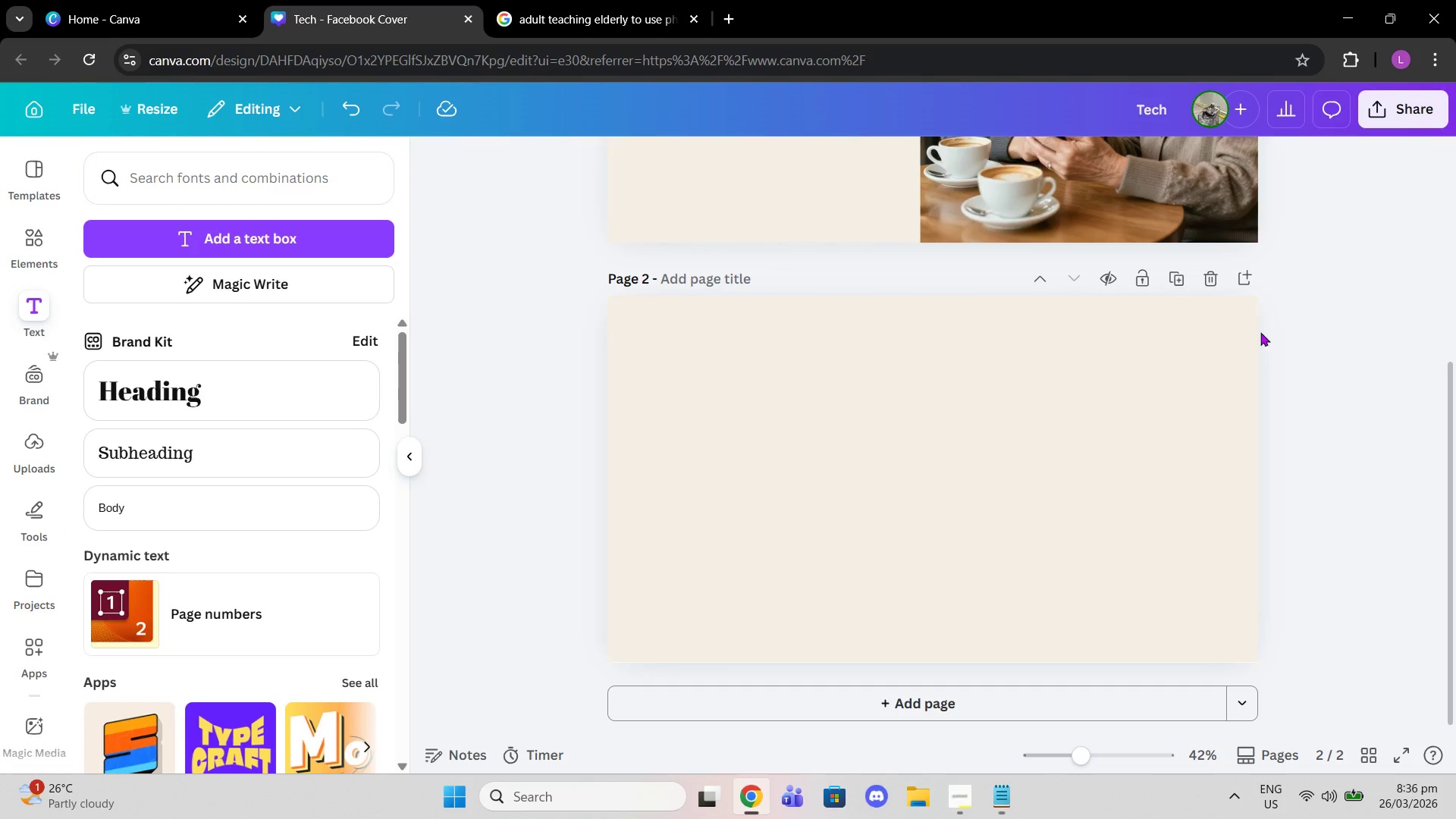 
double_click([569, 484])
 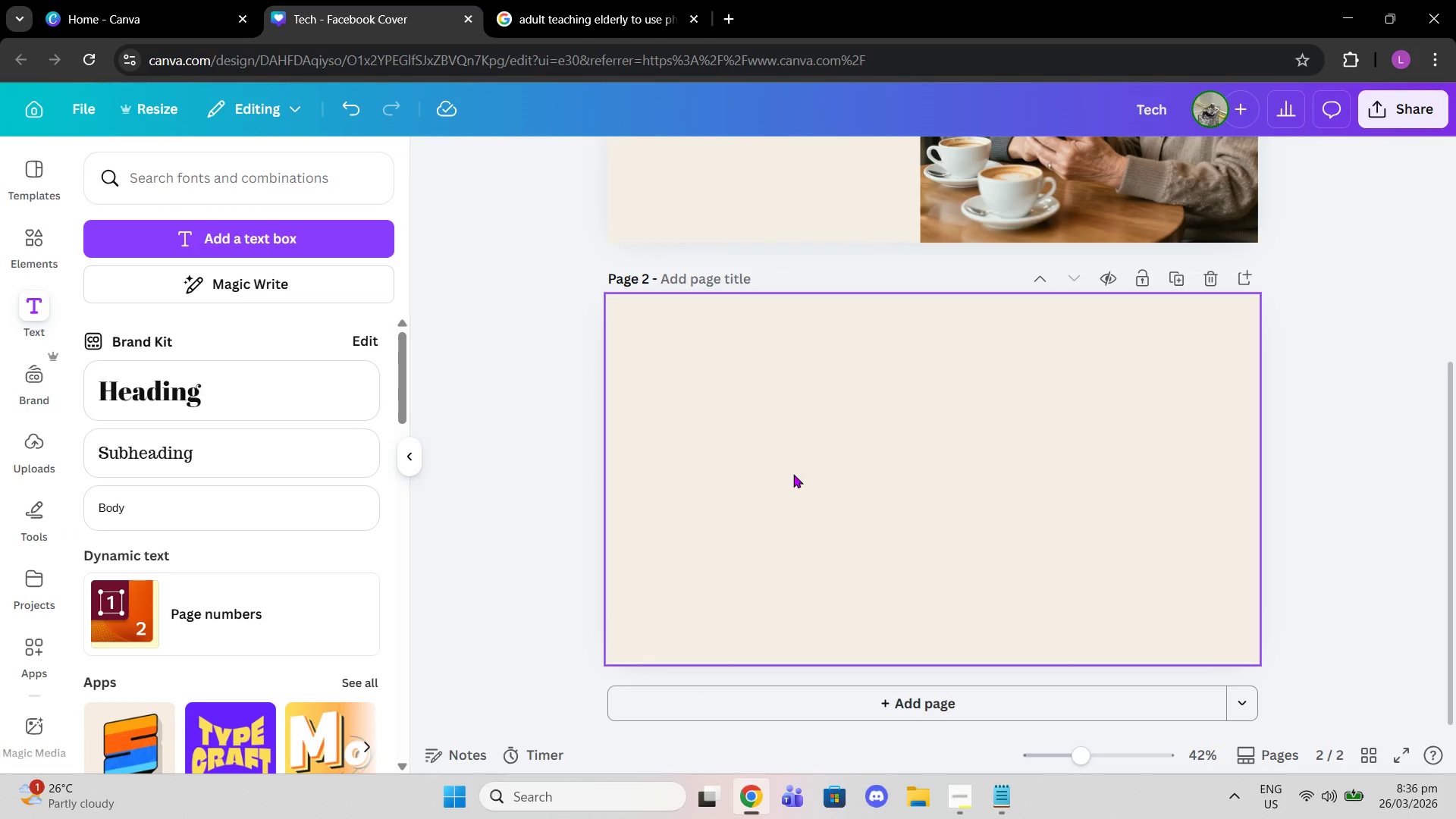 
triple_click([793, 474])
 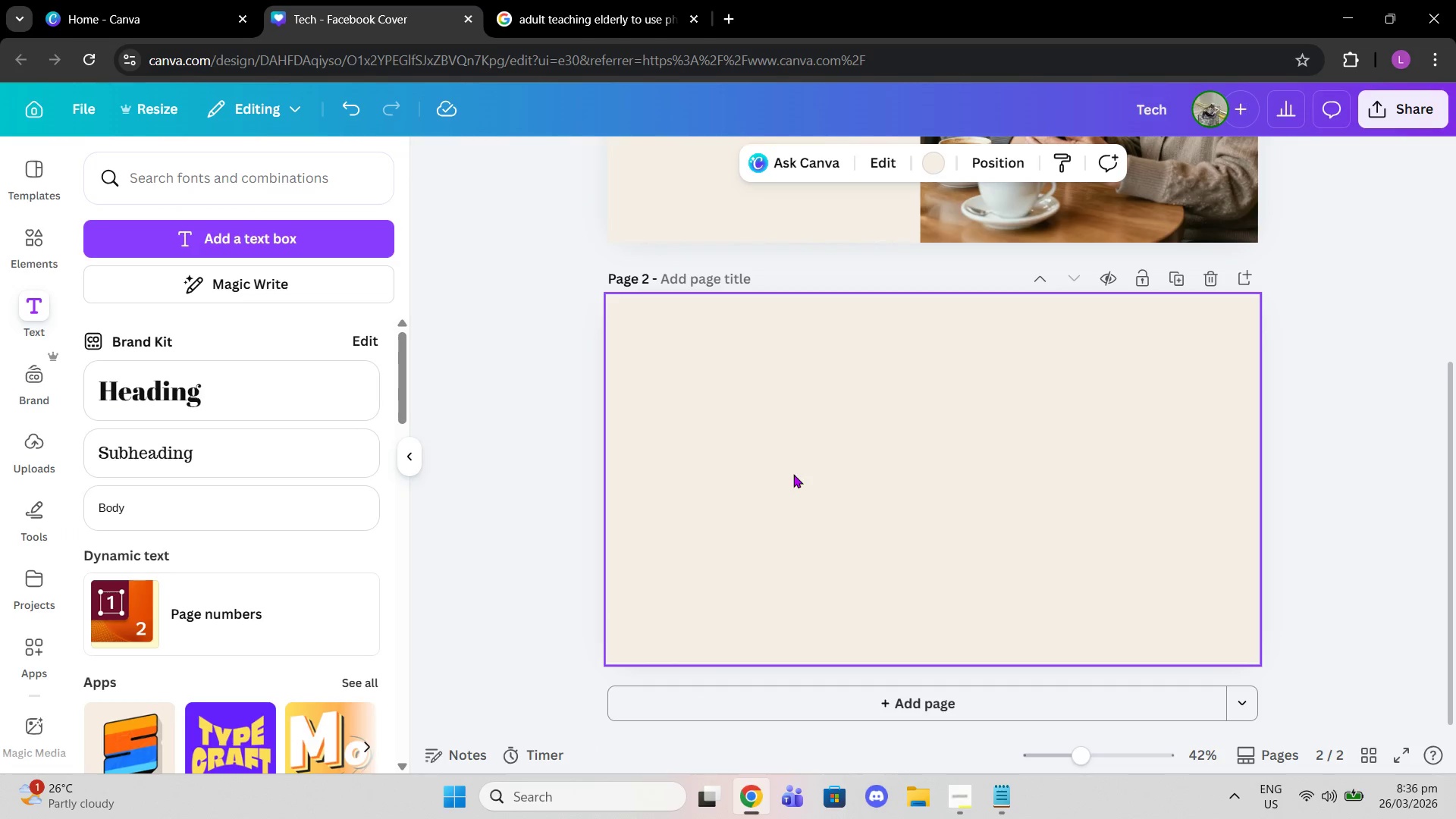 
key(Control+V)
 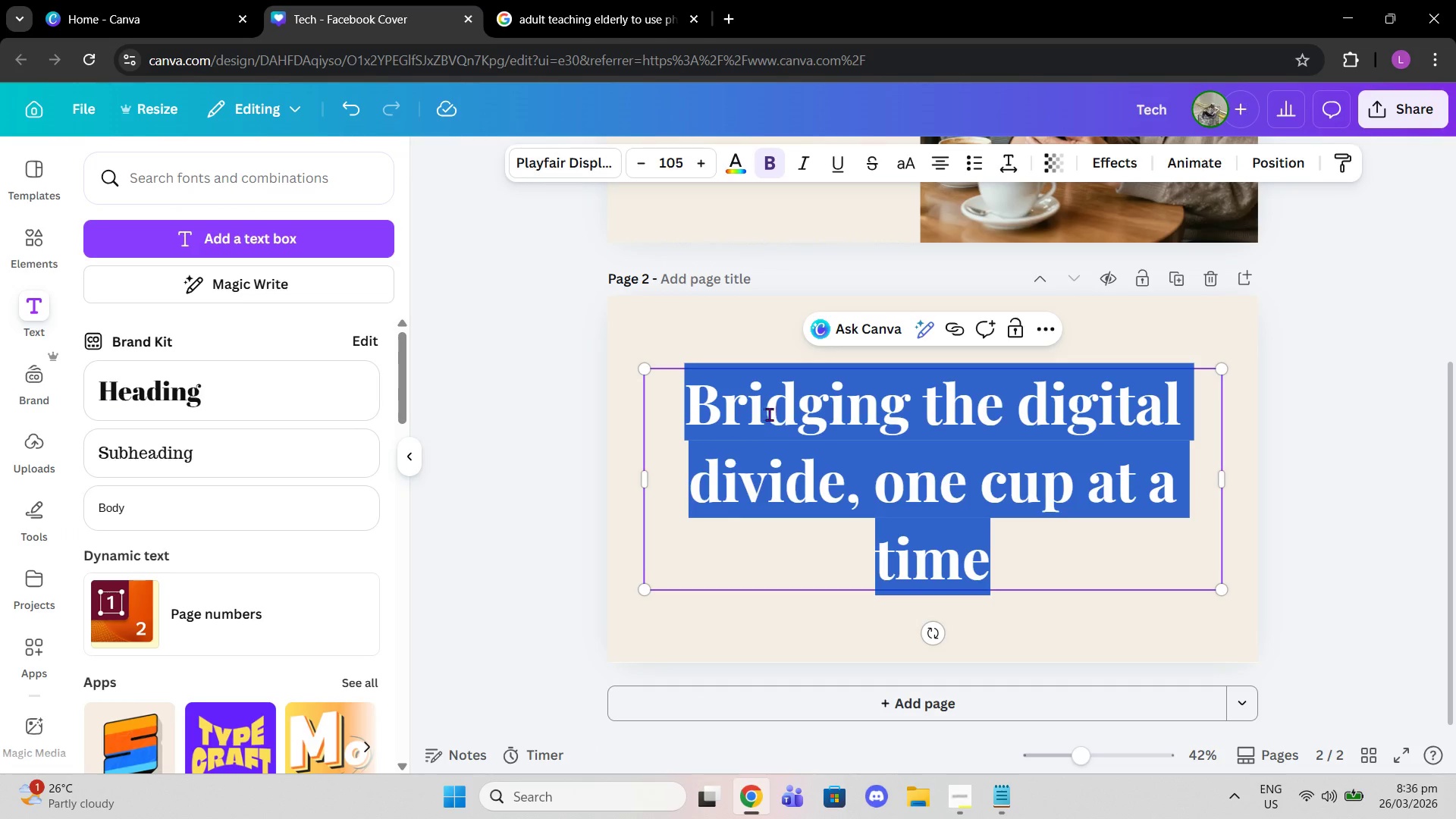 
left_click([667, 431])
 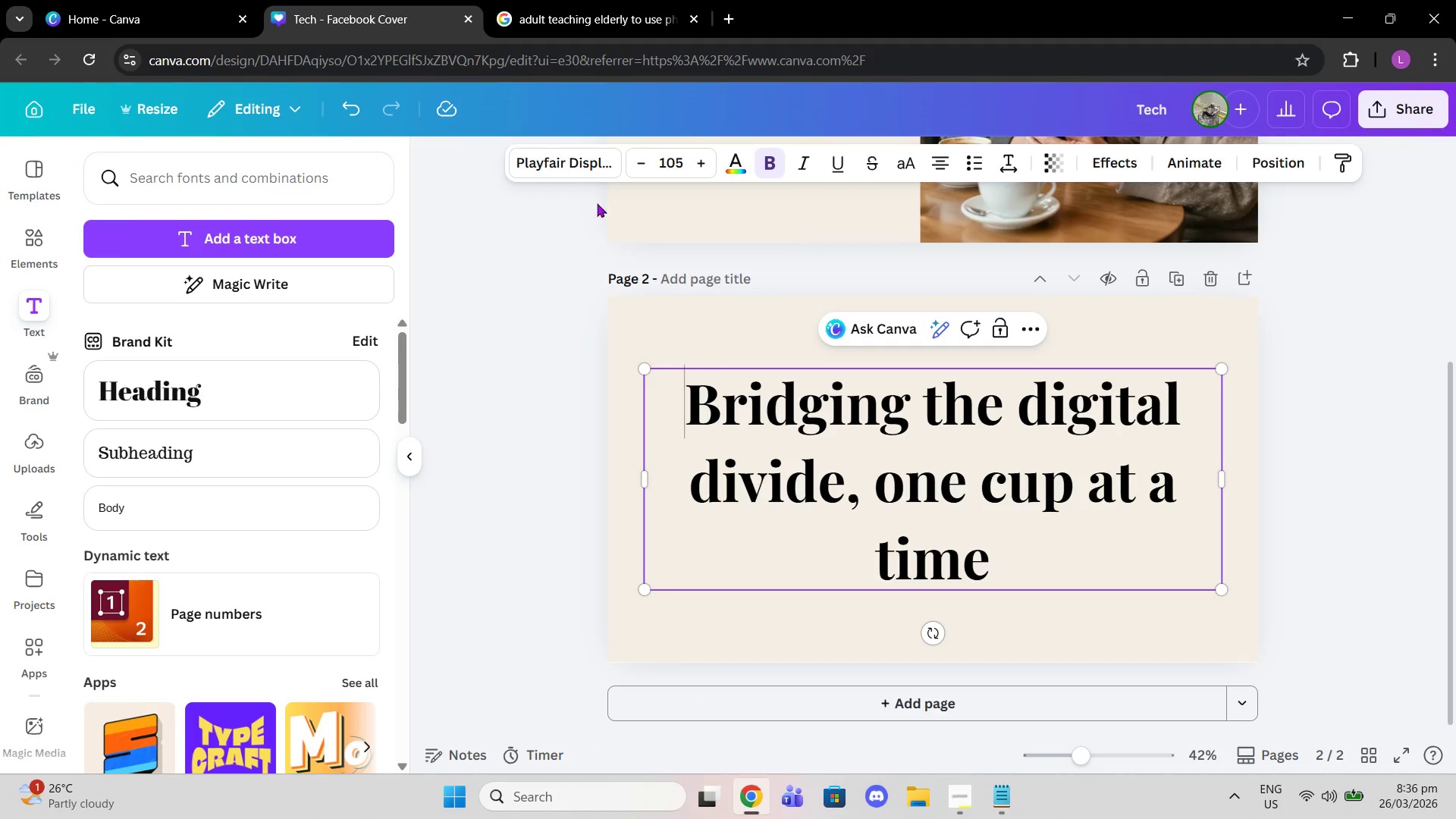 
left_click([582, 155])
 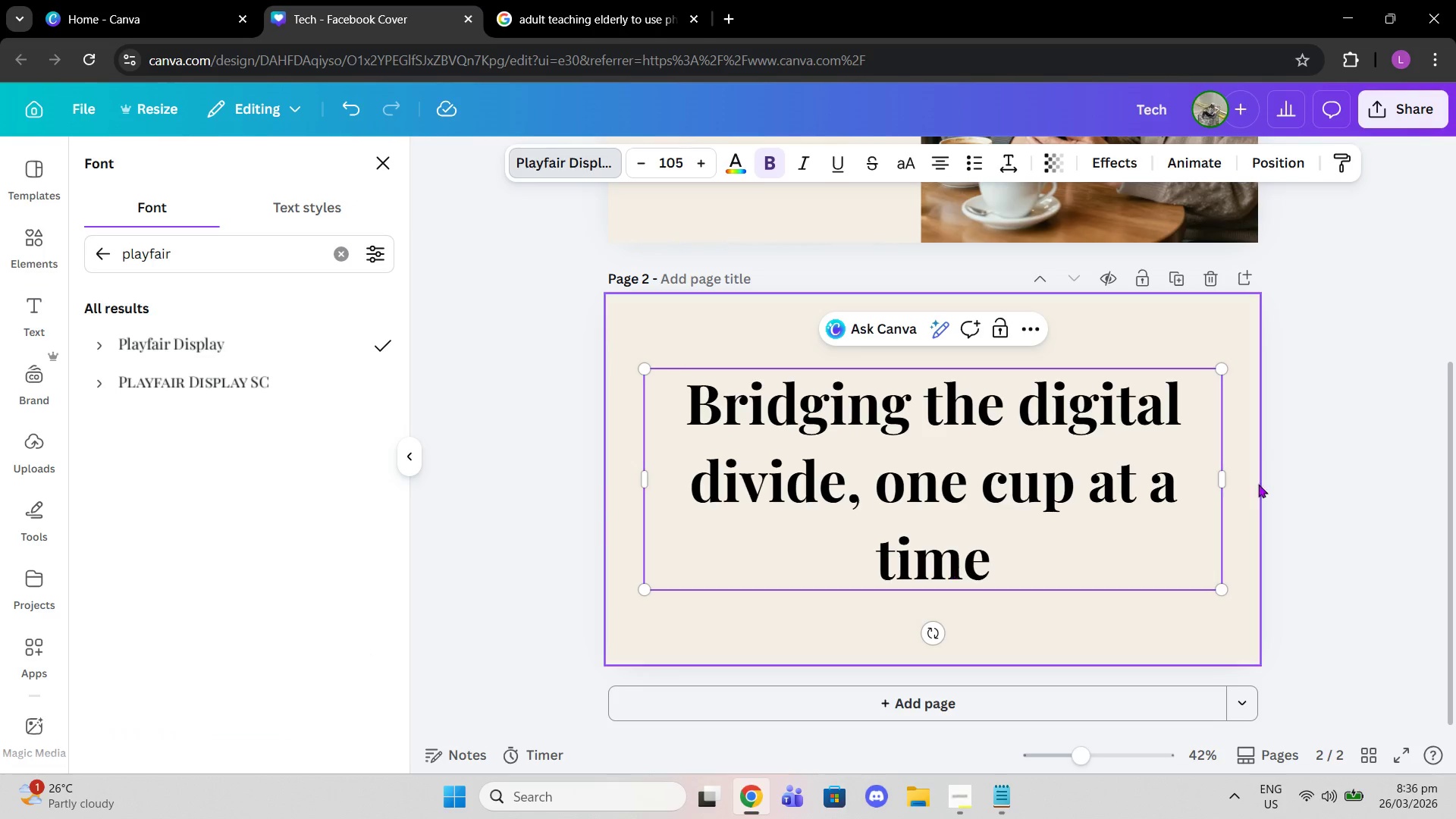 
left_click([1284, 445])
 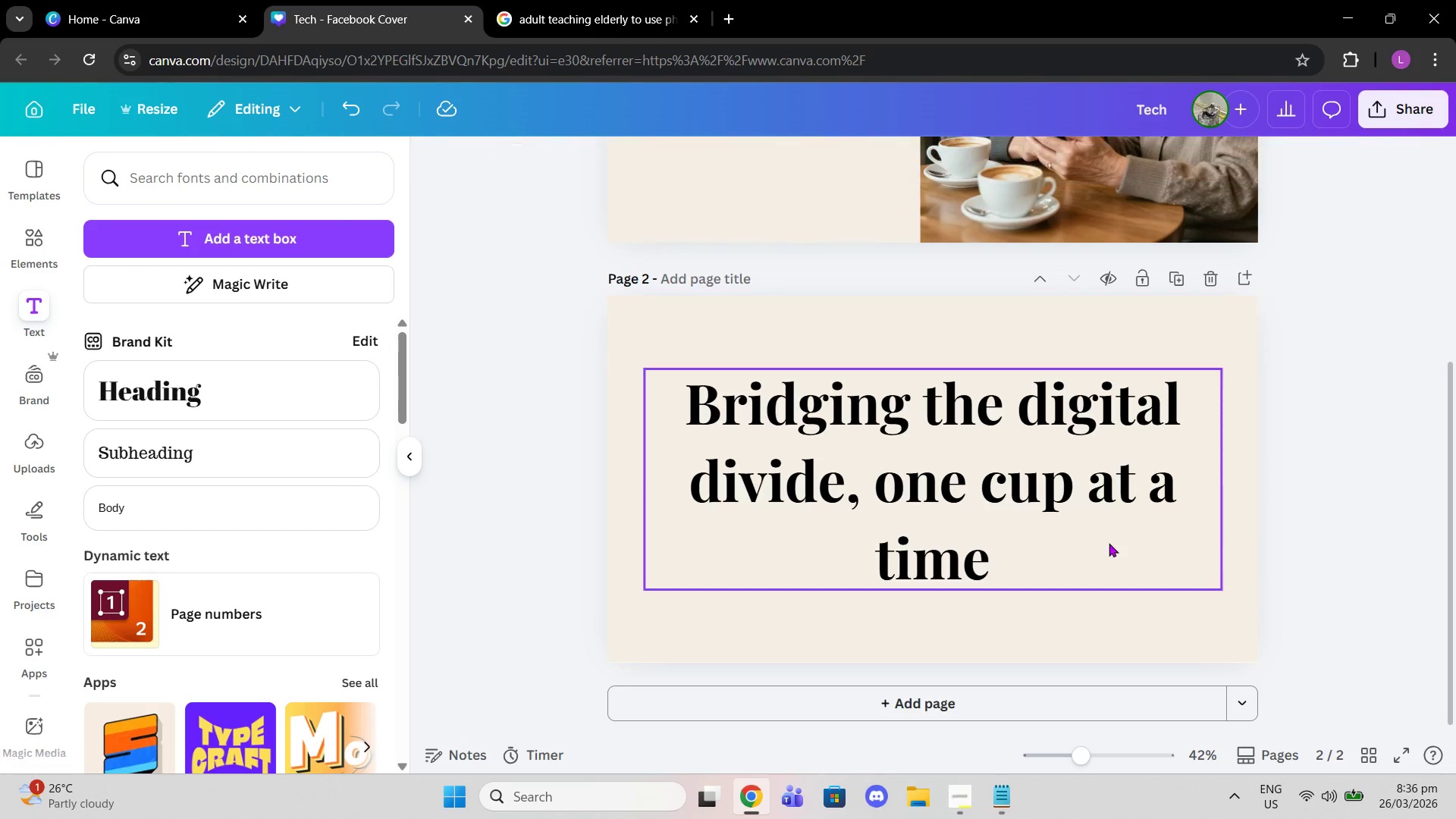 
double_click([1103, 543])
 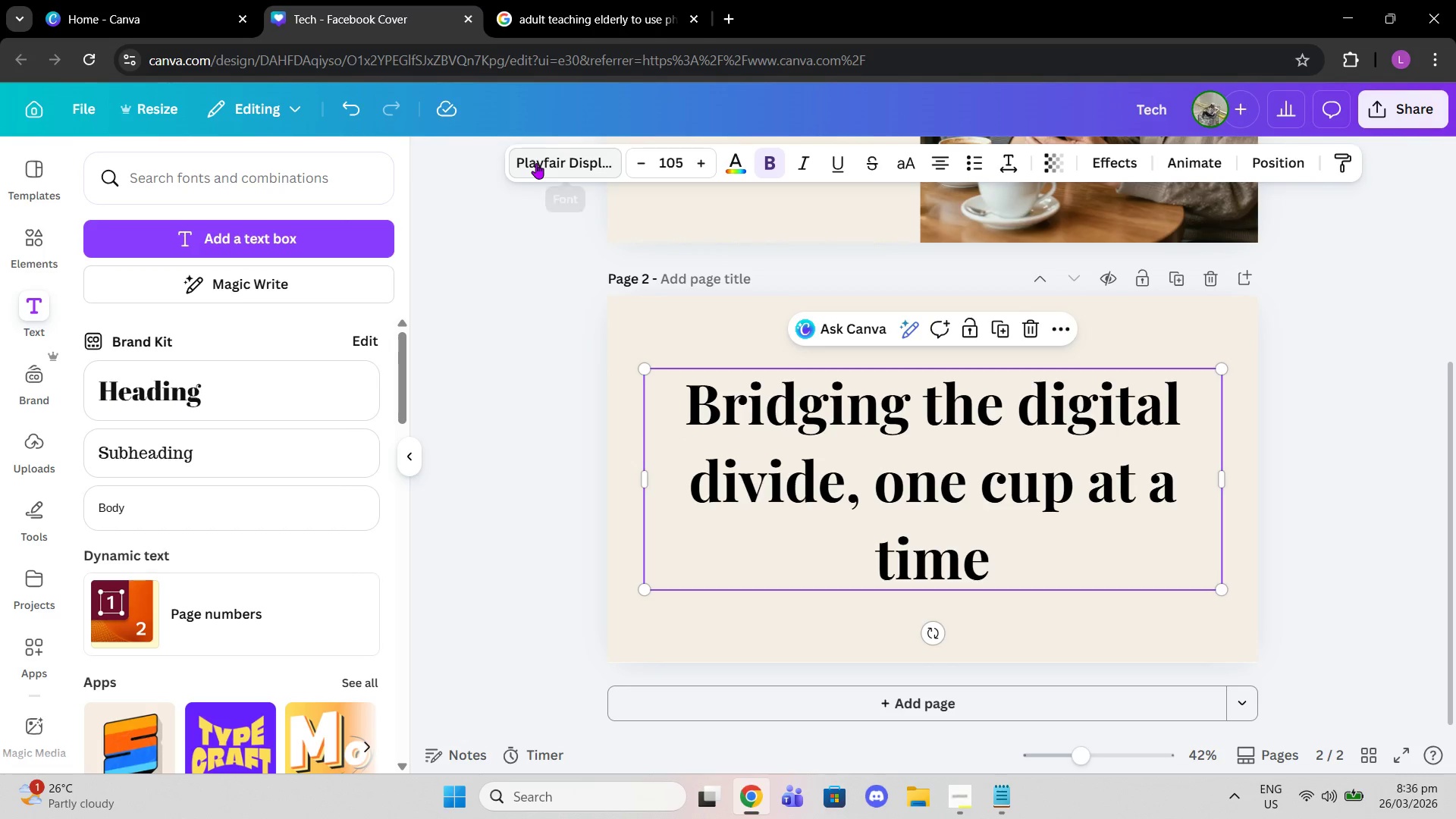 
left_click([536, 163])
 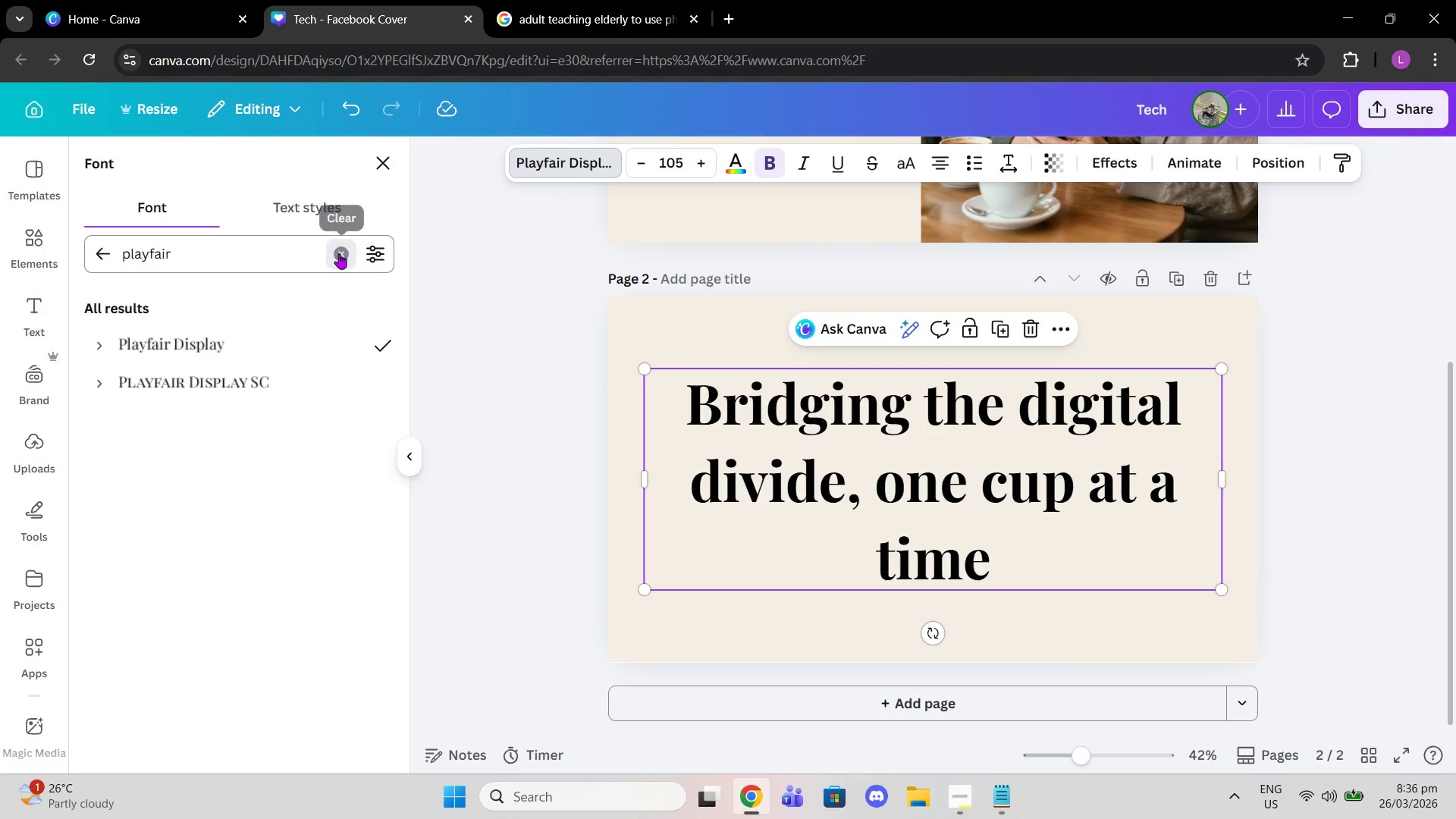 
double_click([257, 255])
 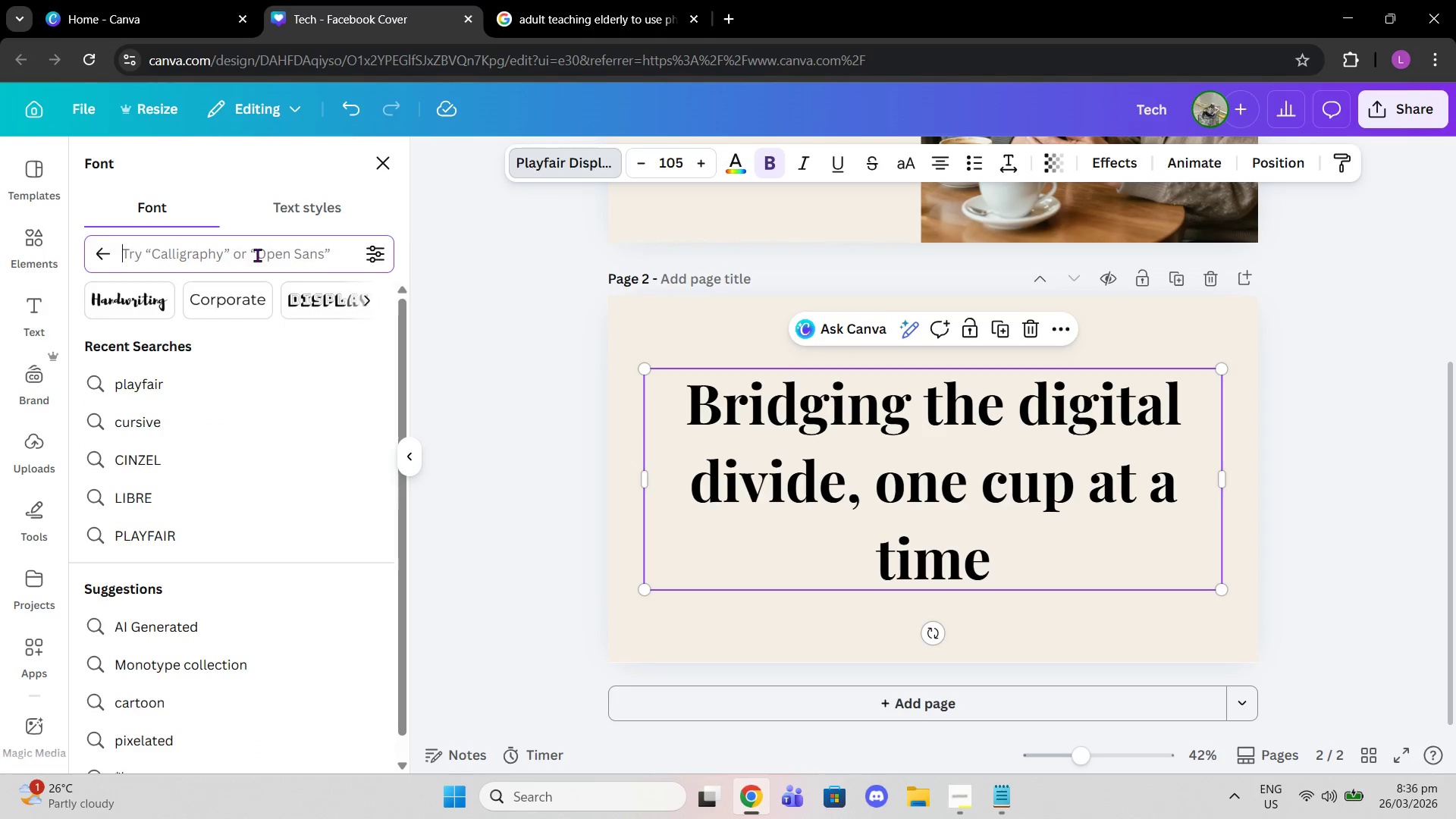 
type(cormot)
key(Backspace)
 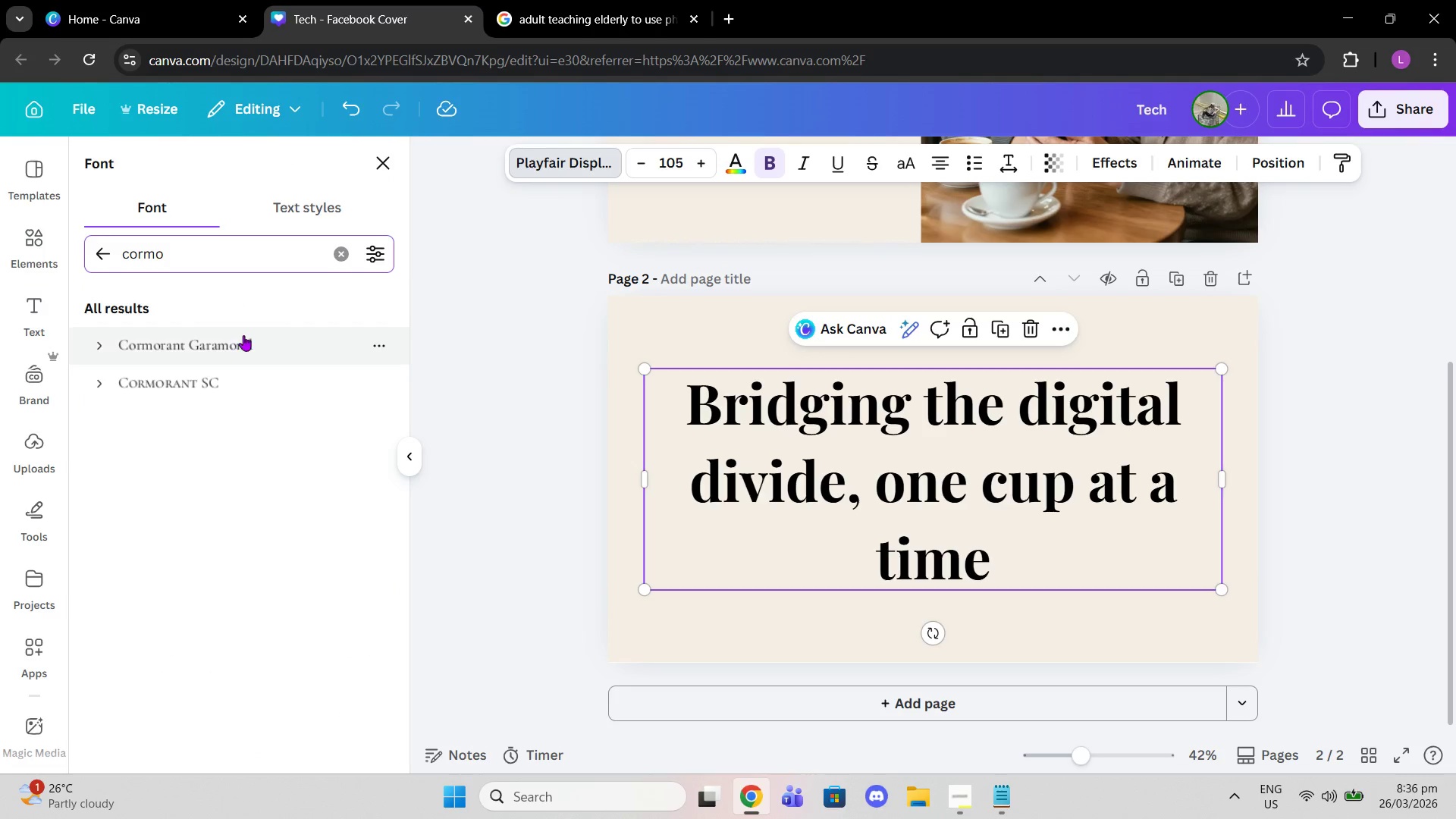 
left_click([245, 343])
 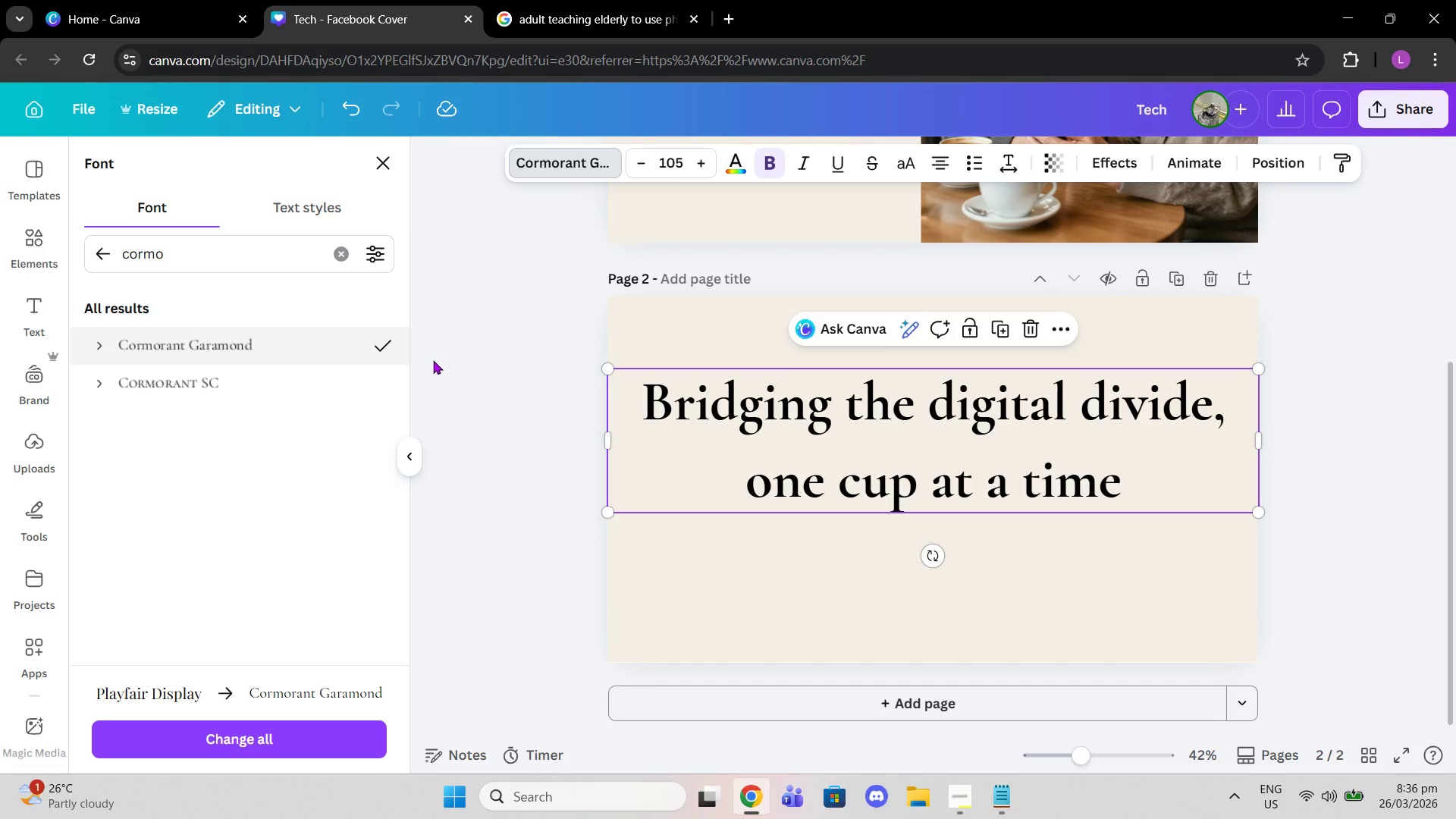 
left_click([233, 384])
 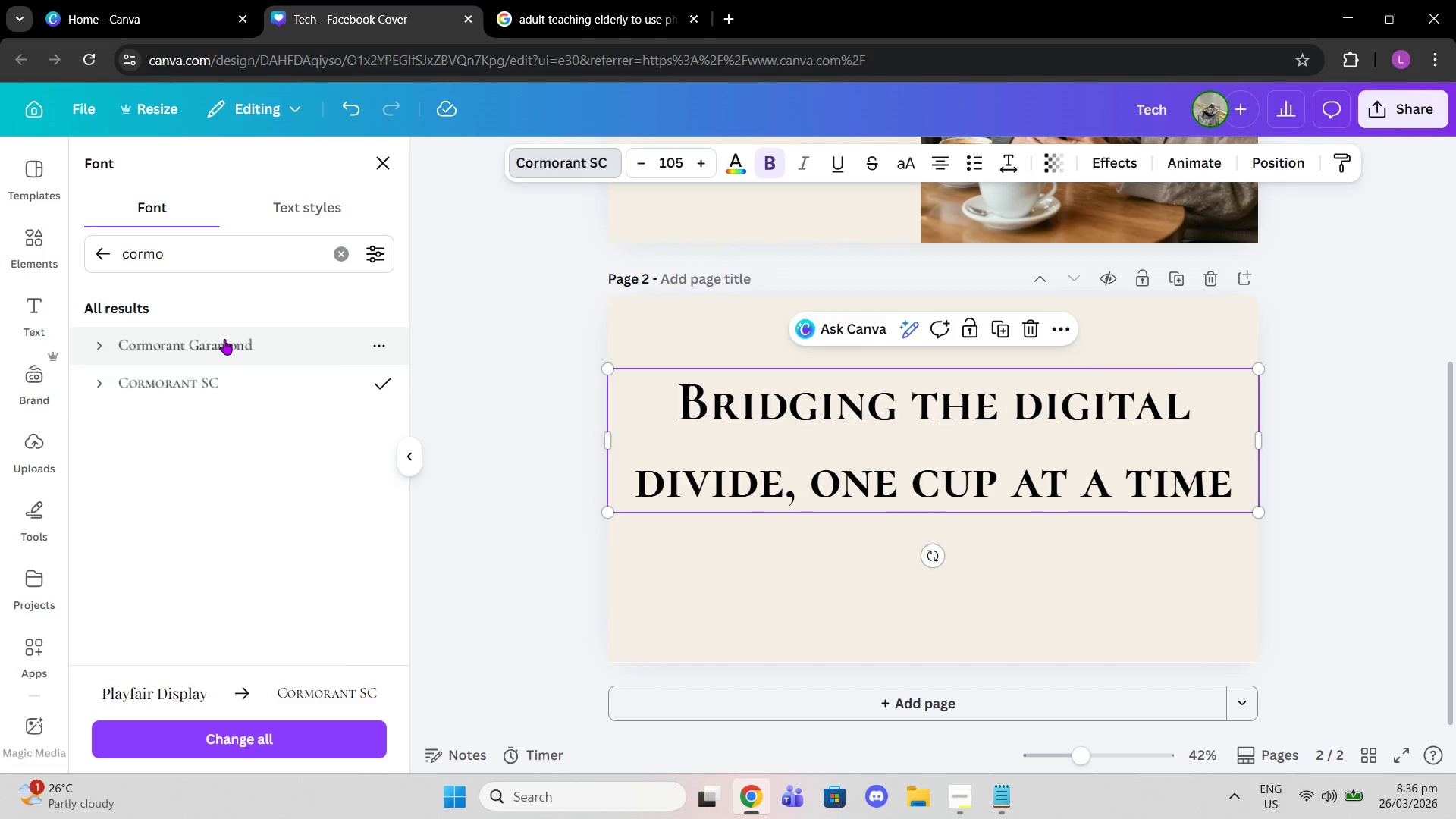 
left_click([224, 339])
 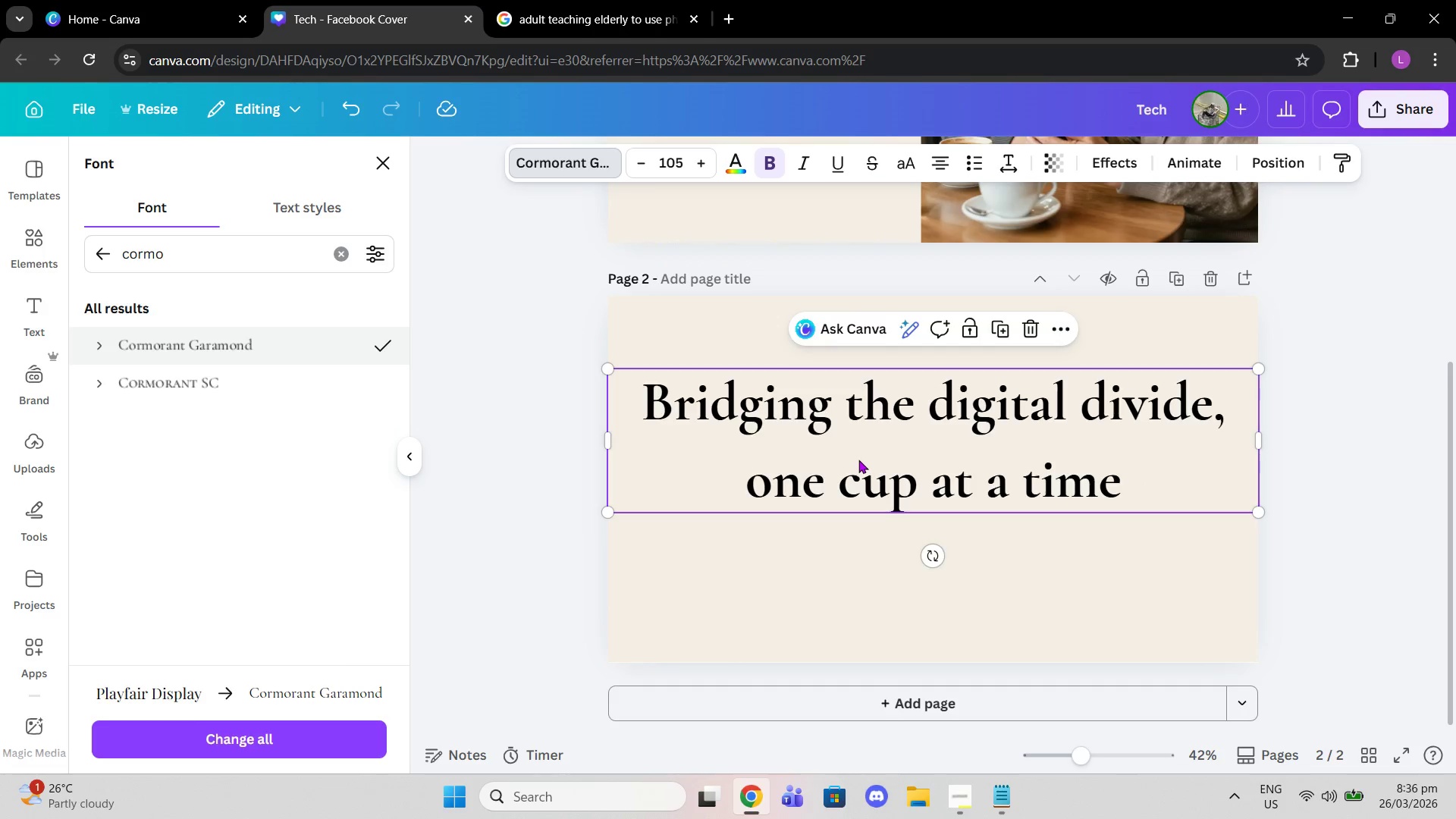 
scroll: coordinate [858, 460], scroll_direction: up, amount: 3.0
 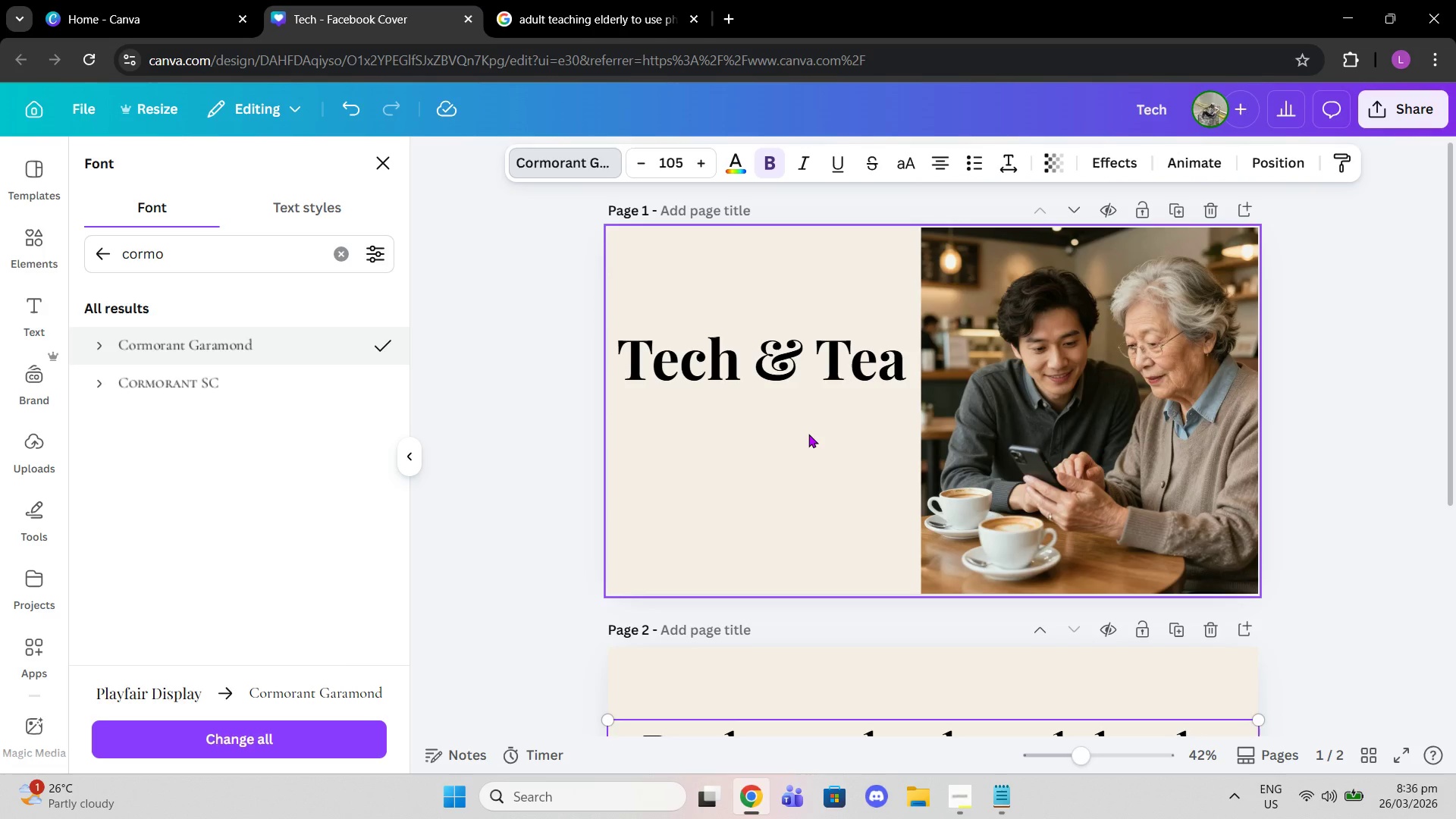 
wait(9.79)
 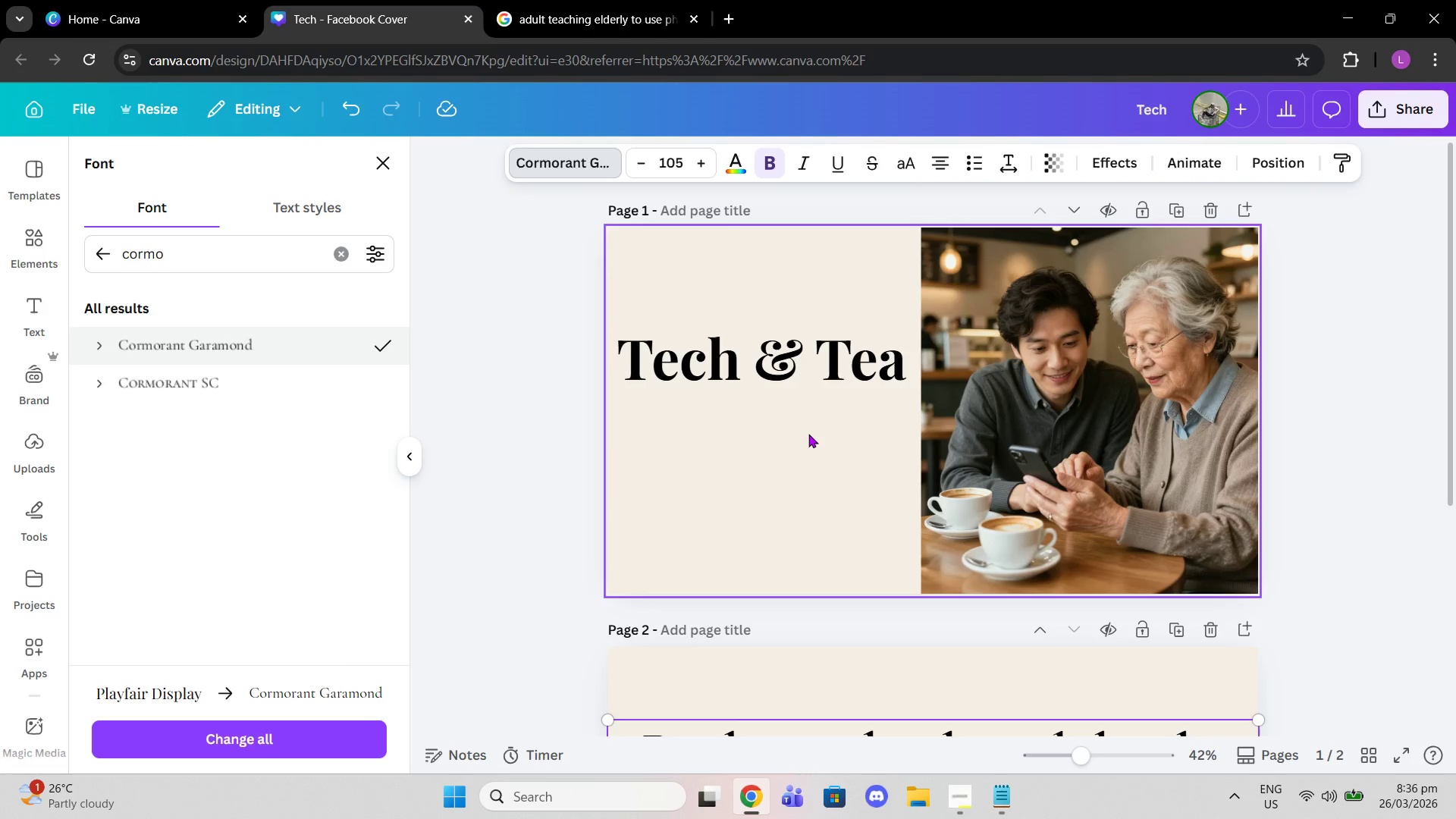 
scroll: coordinate [801, 430], scroll_direction: down, amount: 5.0
 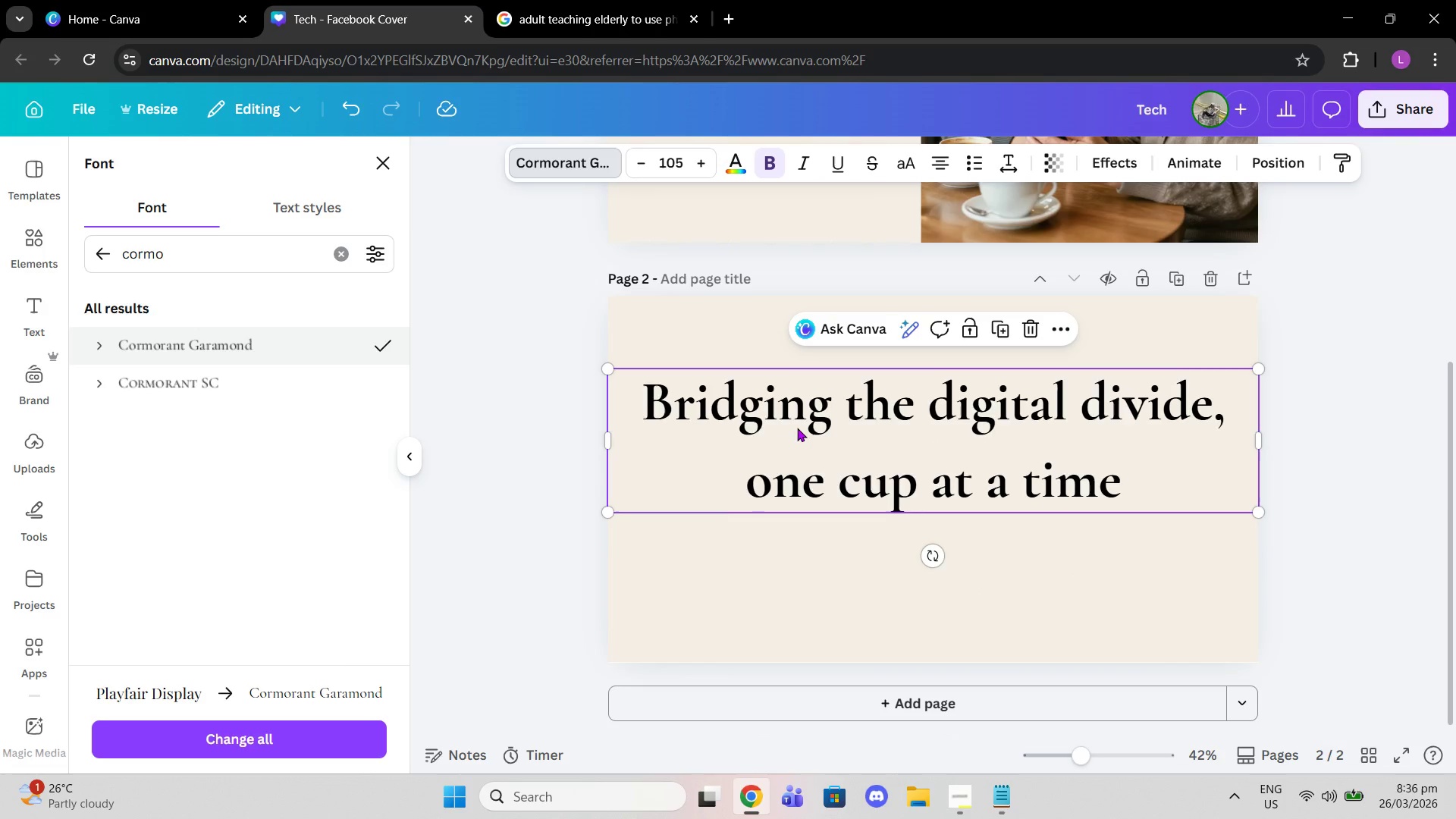 
left_click([797, 428])
 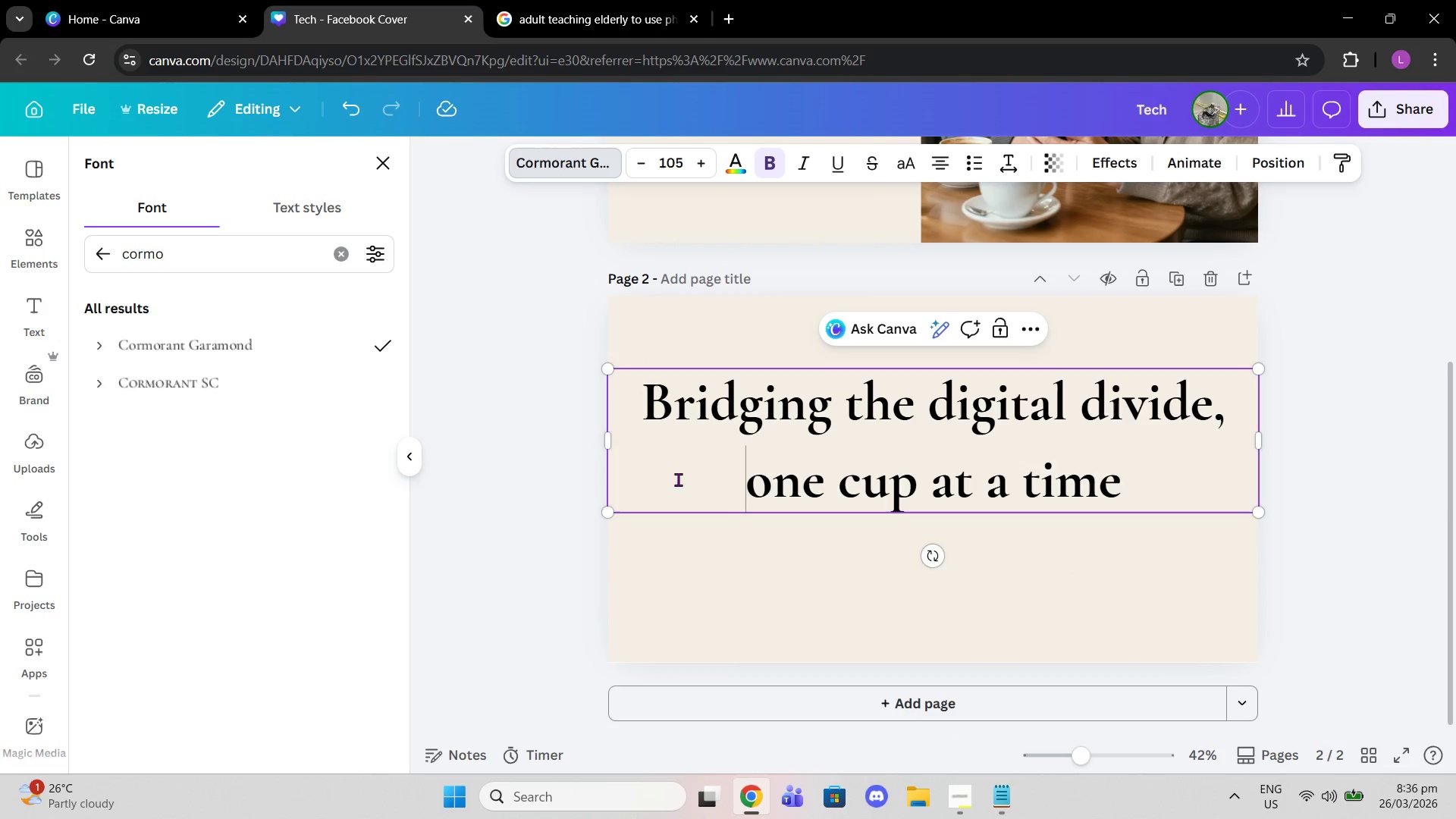 
double_click([696, 563])
 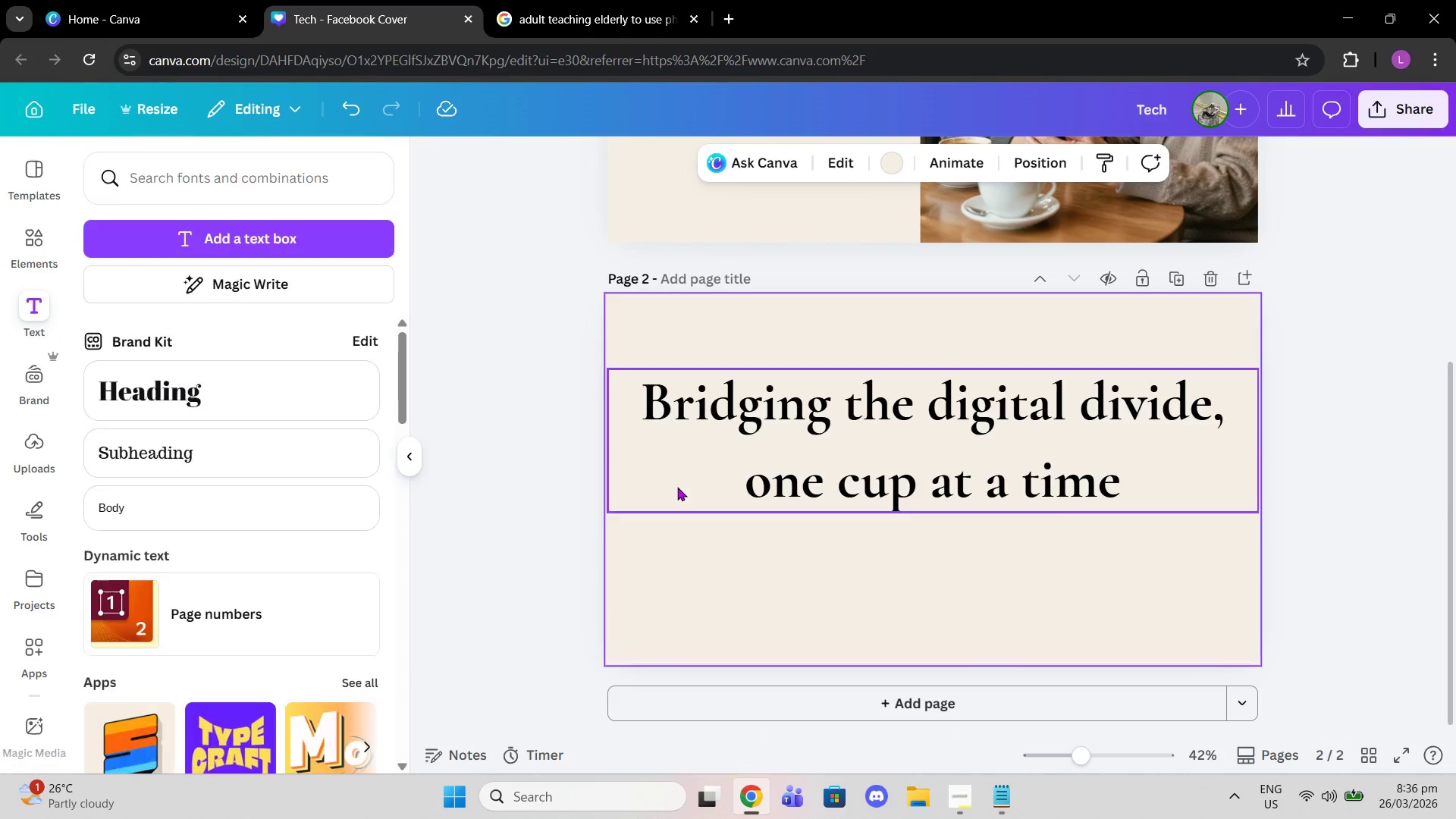 
triple_click([677, 487])
 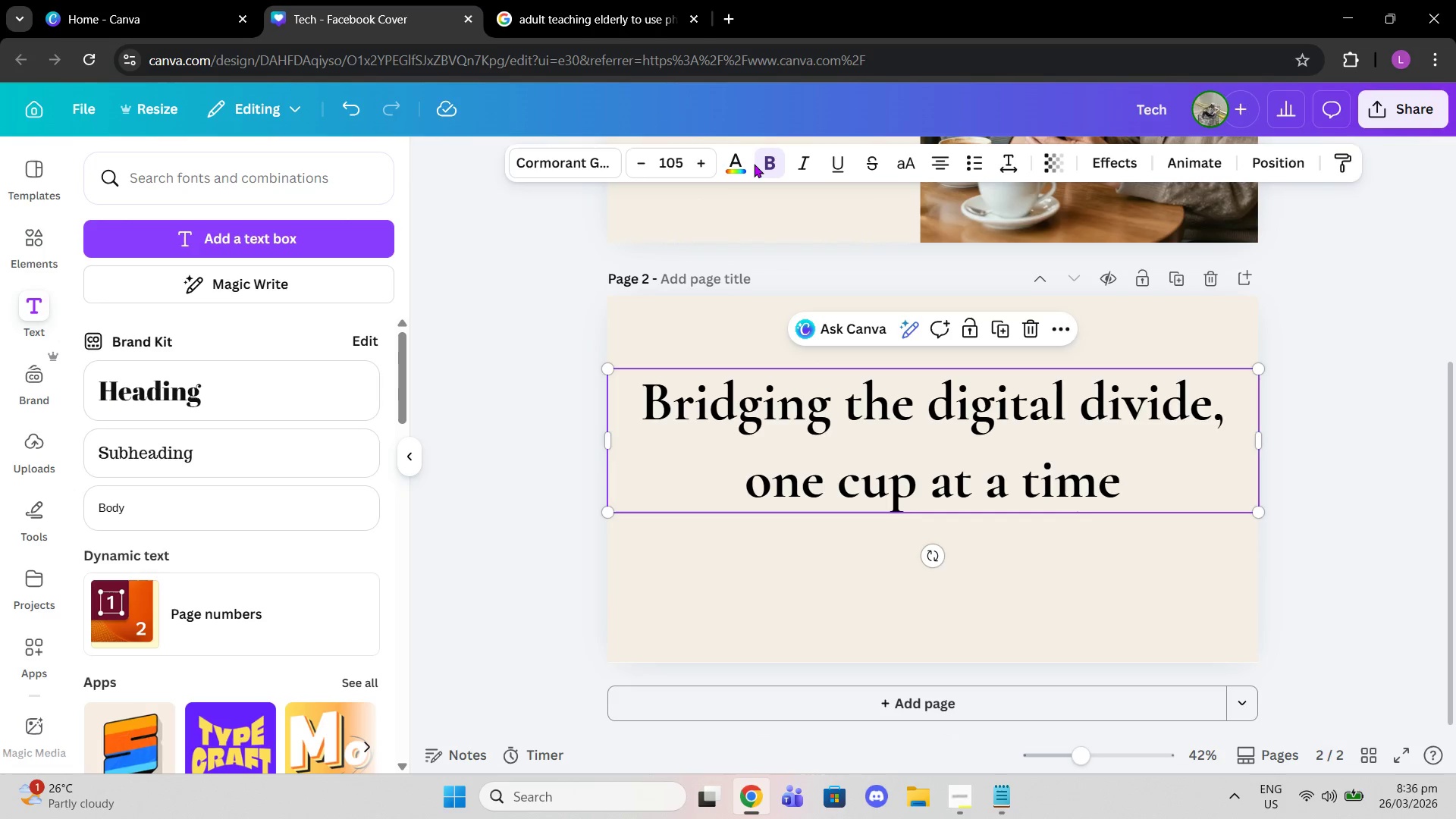 
left_click([760, 162])
 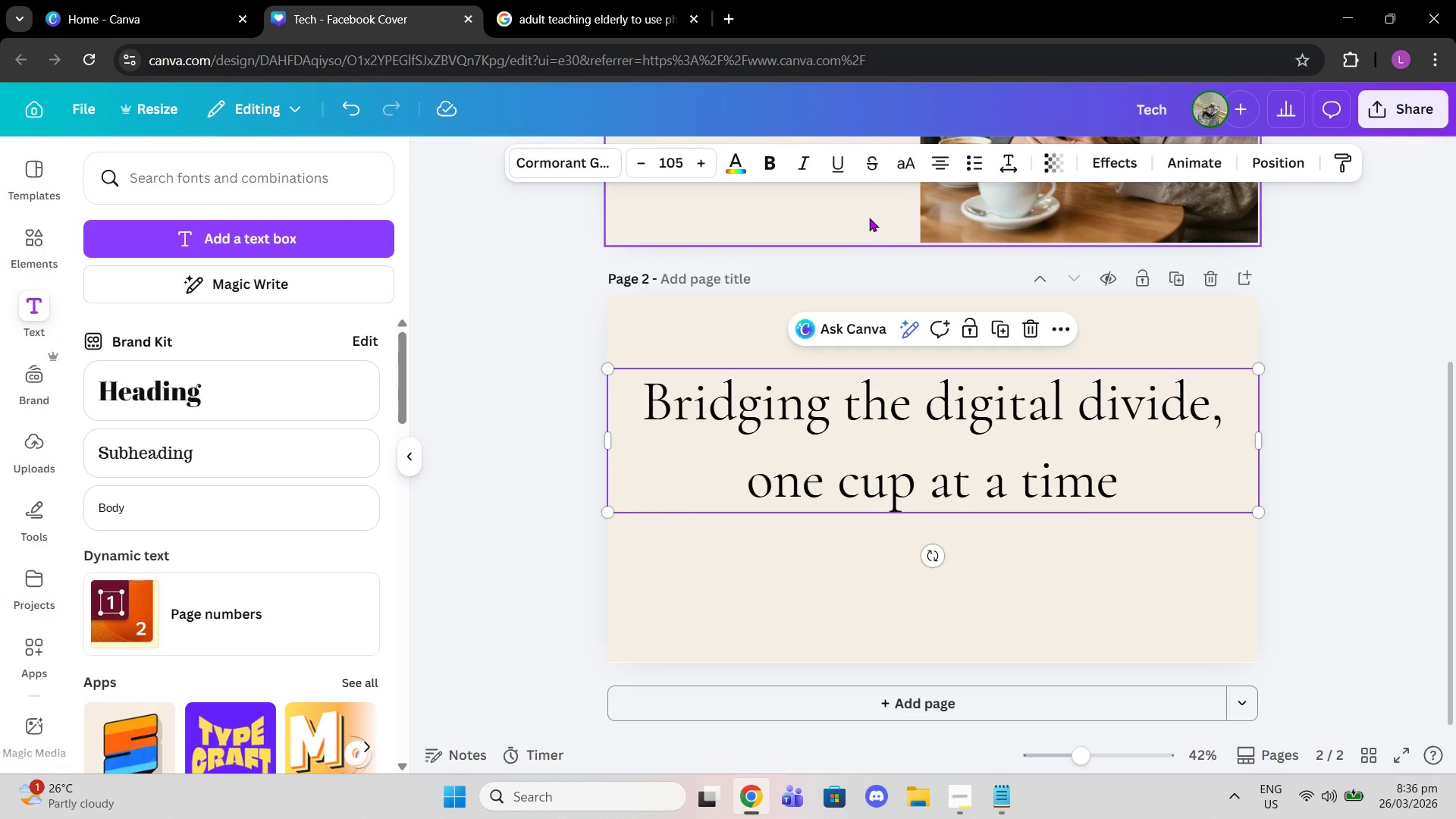 
wait(8.67)
 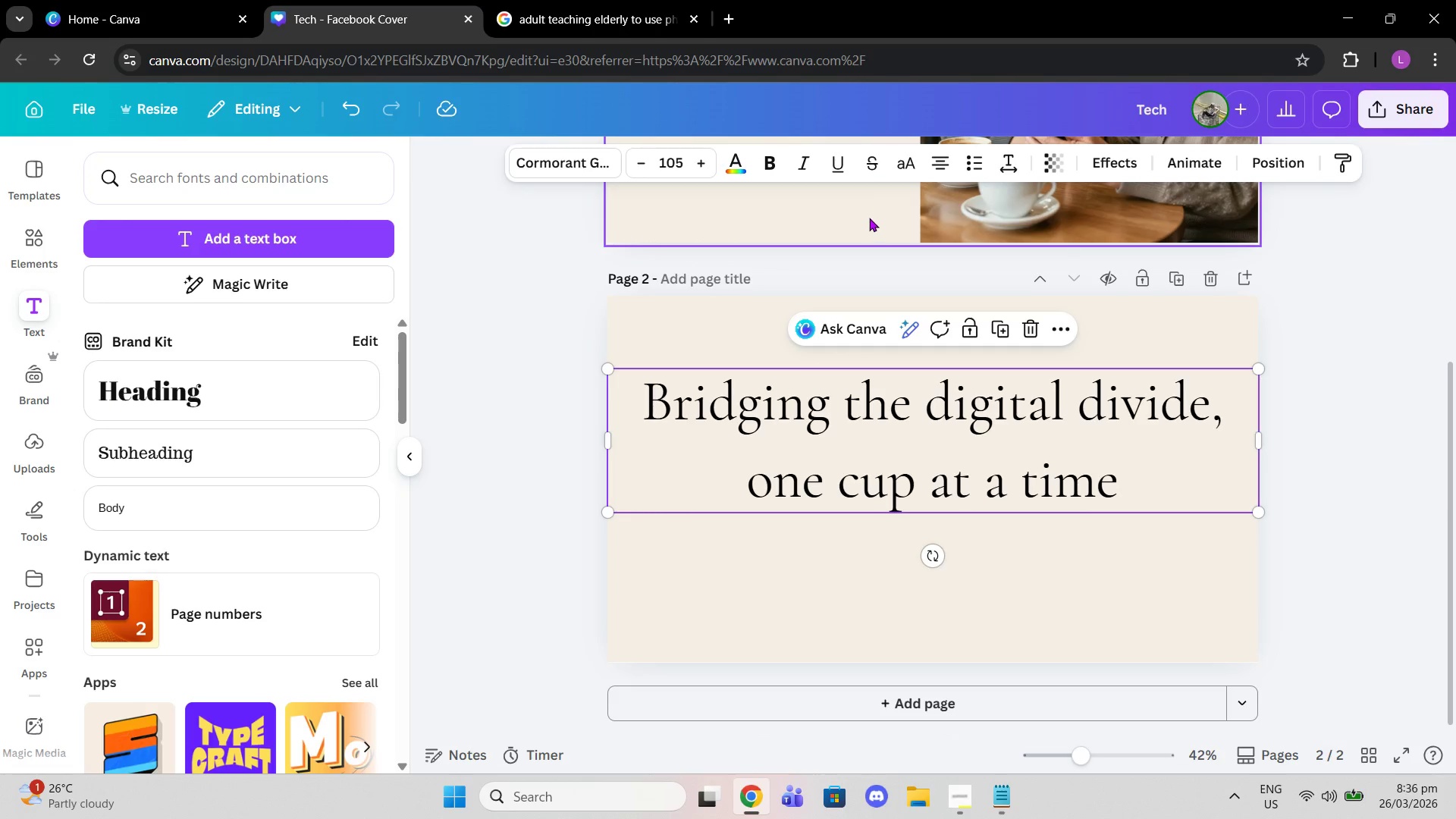 
left_click_drag(start_coordinate=[921, 472], to_coordinate=[934, 426])
 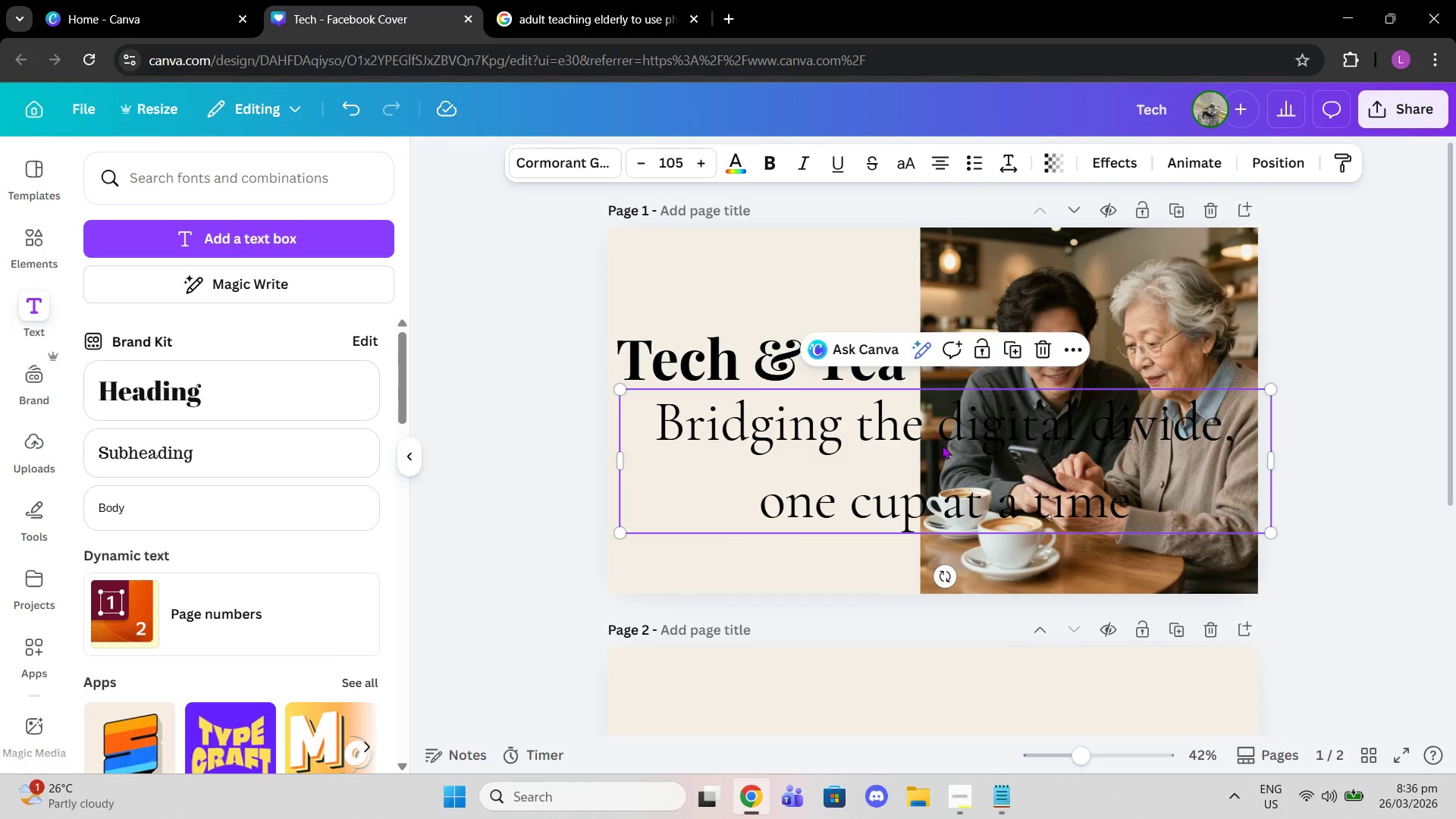 
scroll: coordinate [934, 428], scroll_direction: up, amount: 5.0
 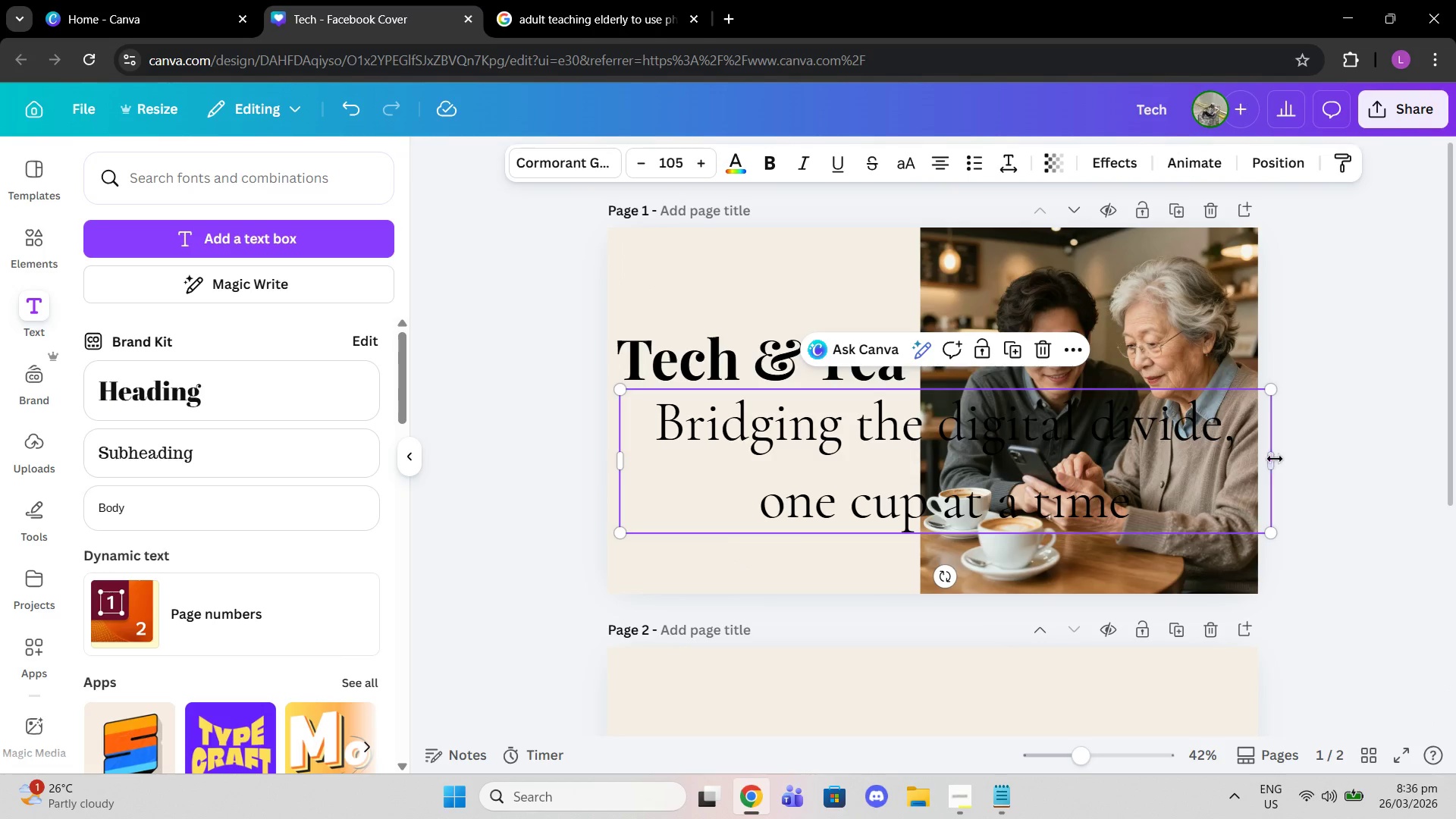 
left_click_drag(start_coordinate=[1276, 459], to_coordinate=[915, 446])
 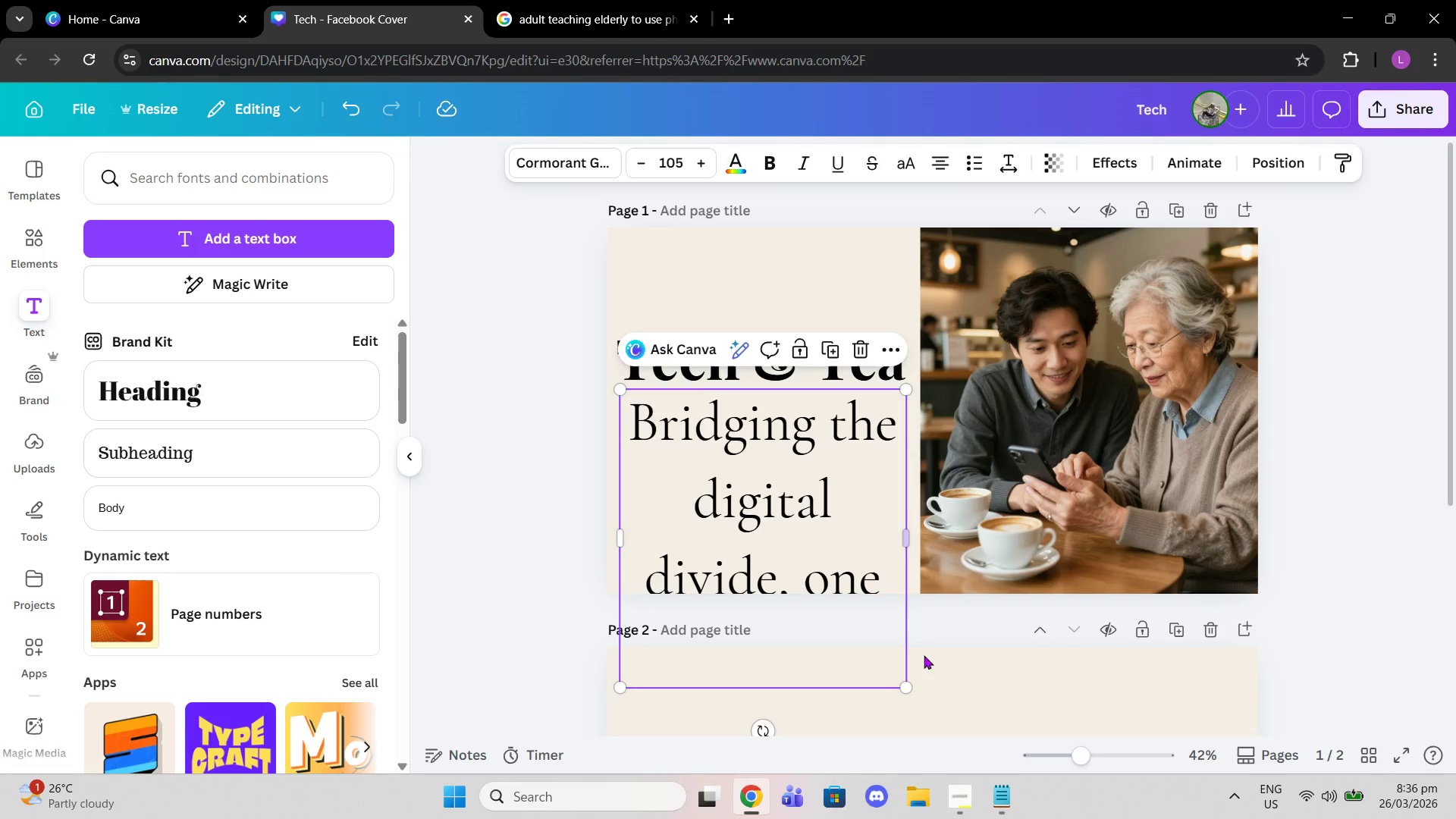 
left_click([993, 399])
 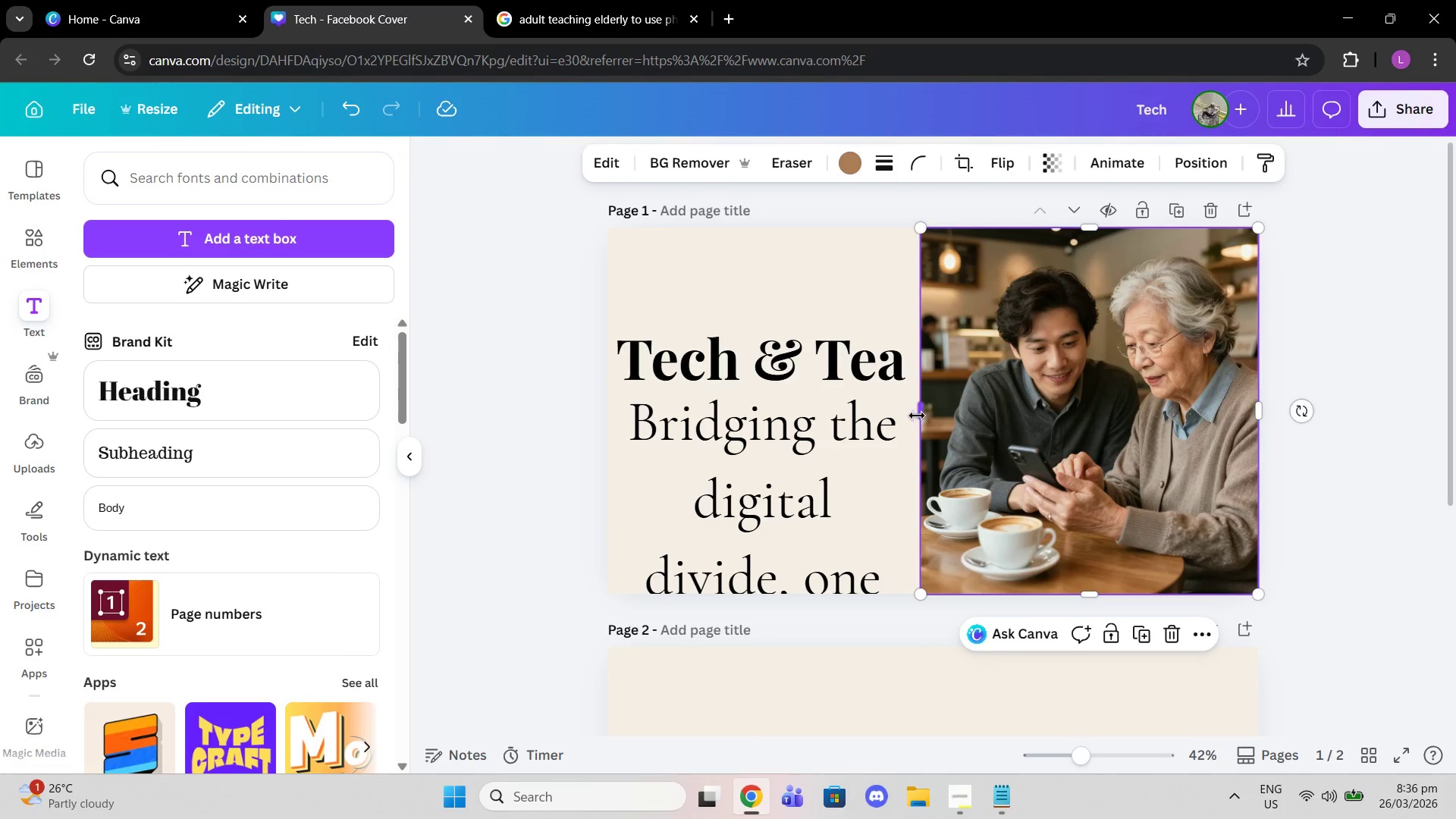 
left_click_drag(start_coordinate=[916, 416], to_coordinate=[901, 407])
 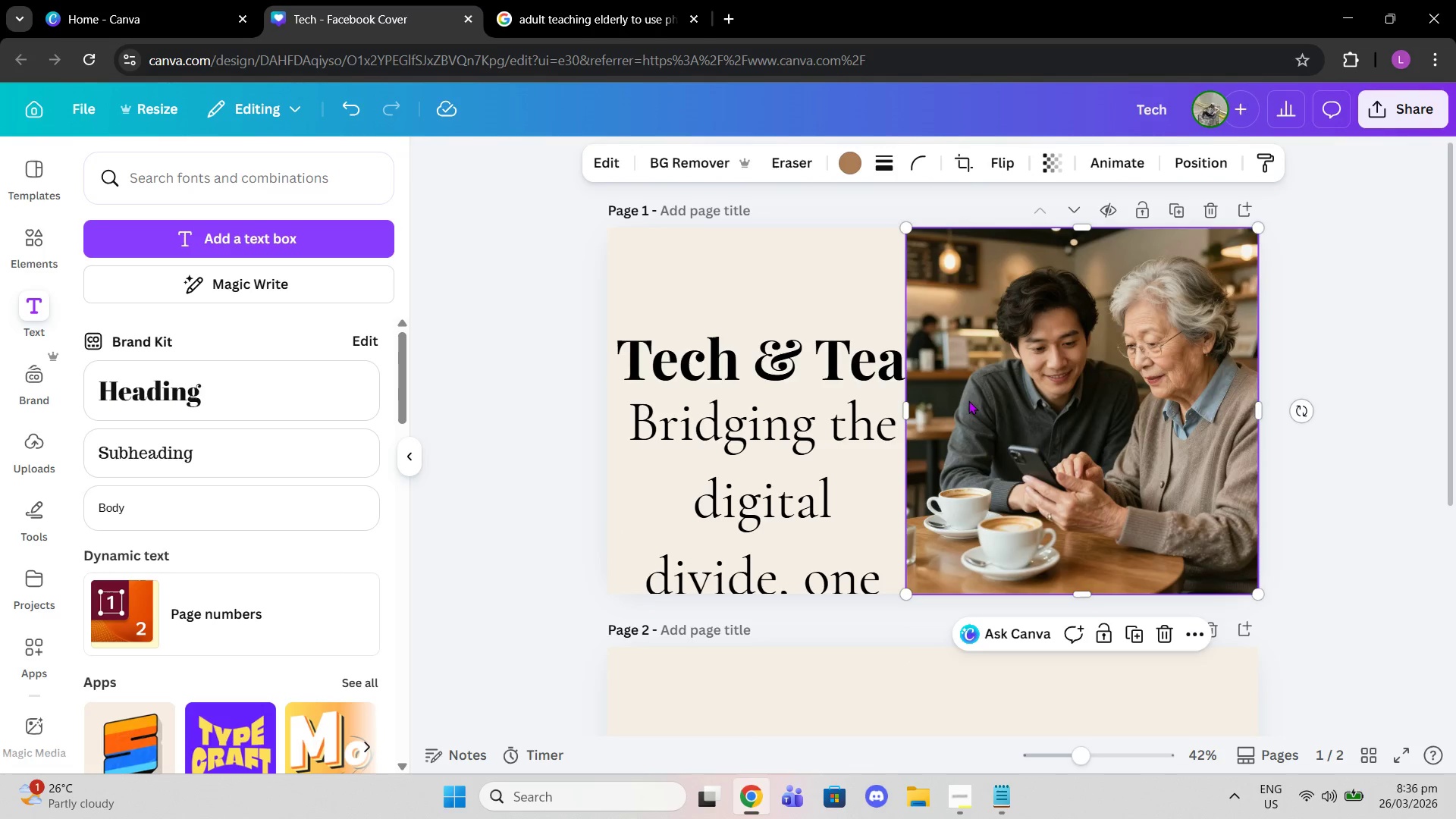 
left_click_drag(start_coordinate=[968, 400], to_coordinate=[936, 400])
 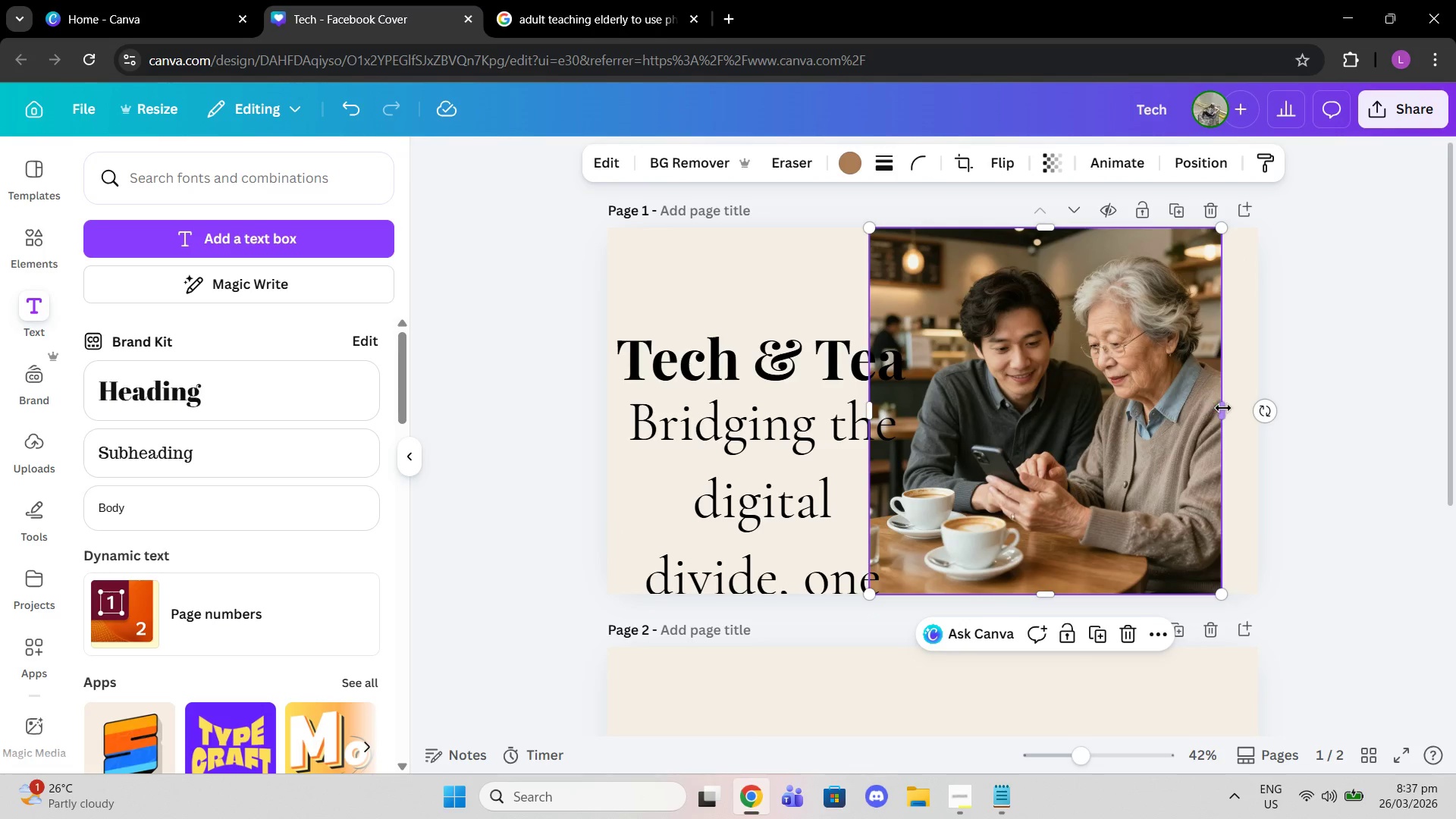 
left_click_drag(start_coordinate=[1223, 408], to_coordinate=[1236, 405])
 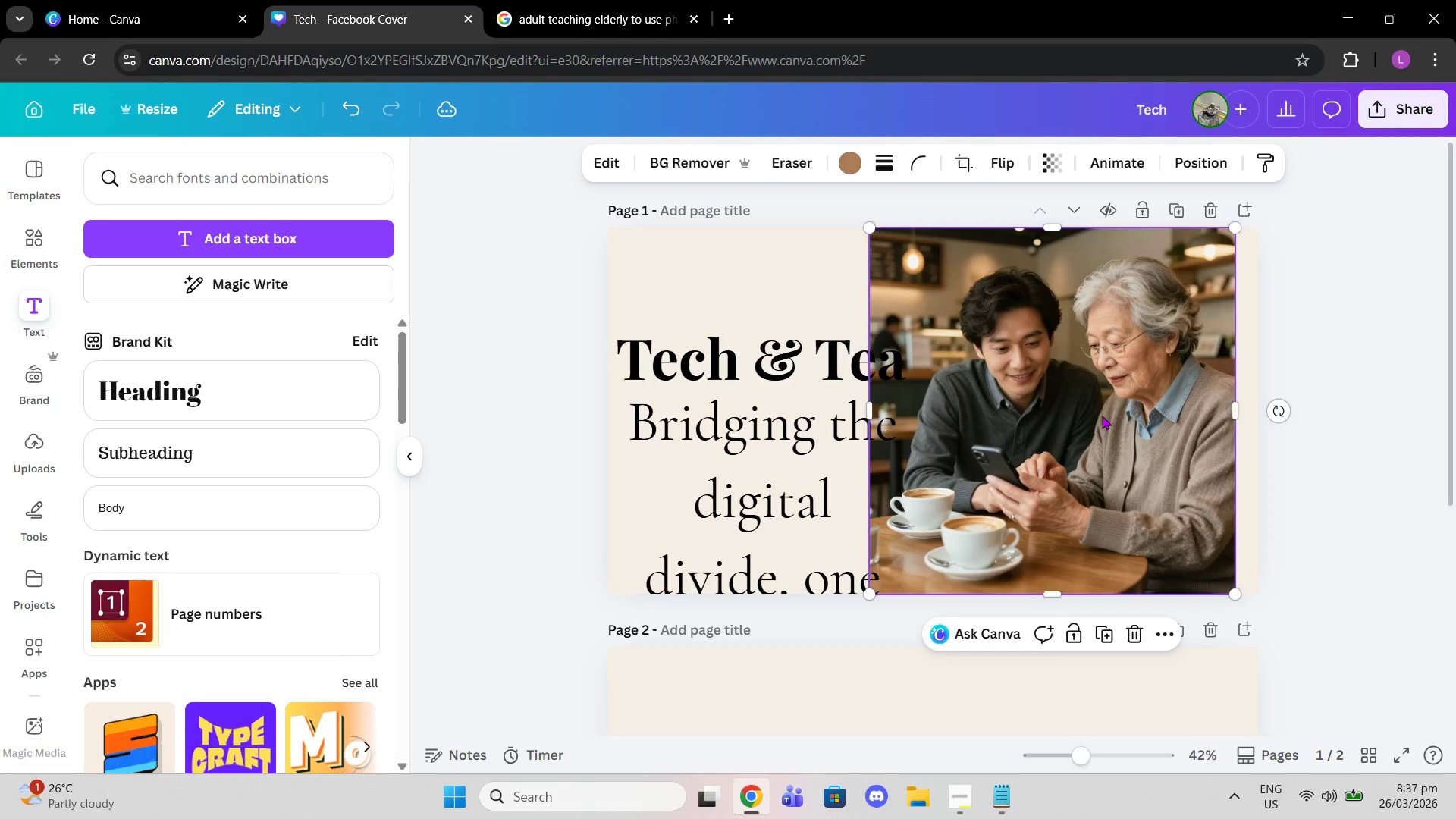 
left_click_drag(start_coordinate=[1100, 416], to_coordinate=[1120, 416])
 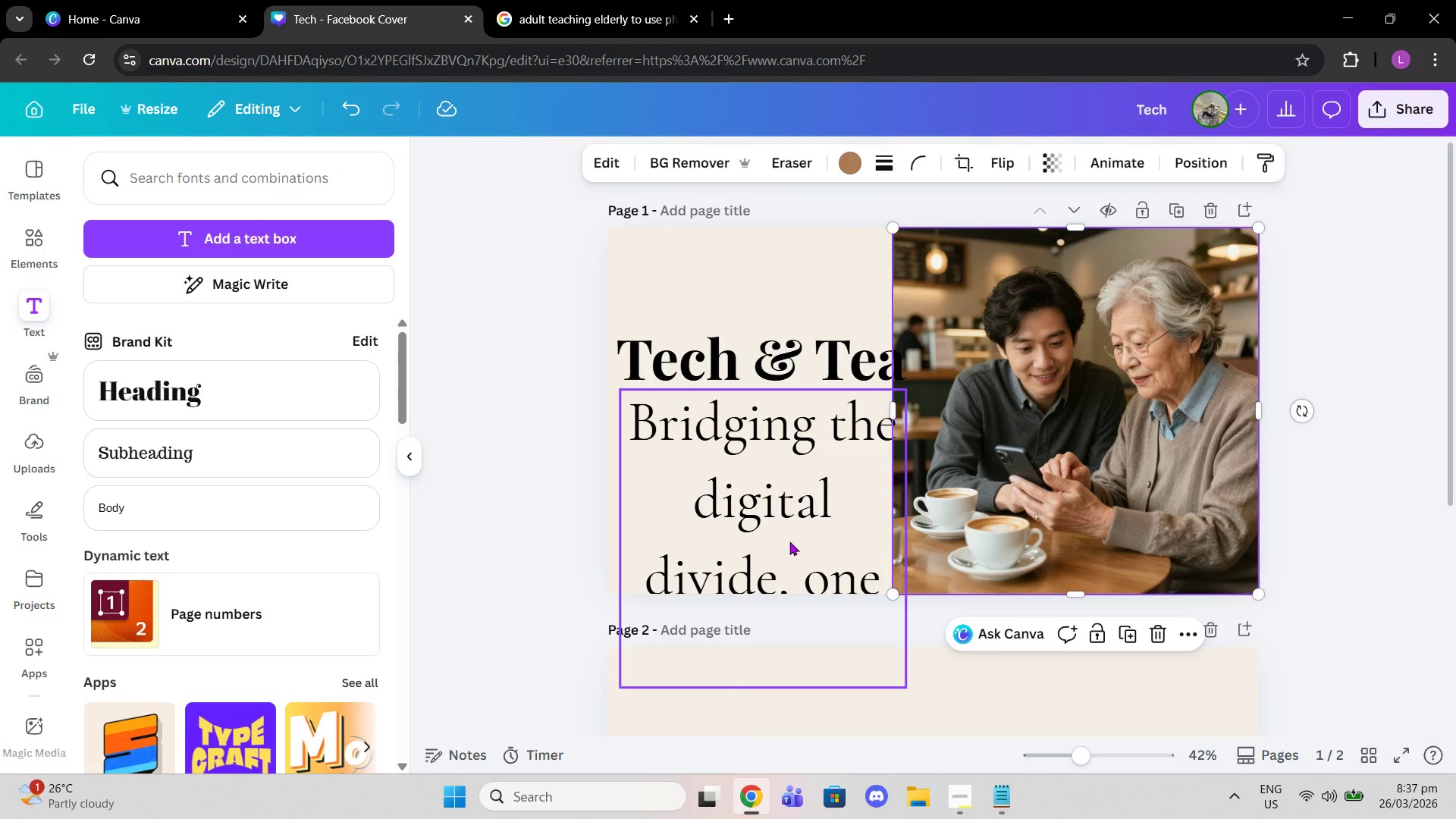 
left_click([790, 541])
 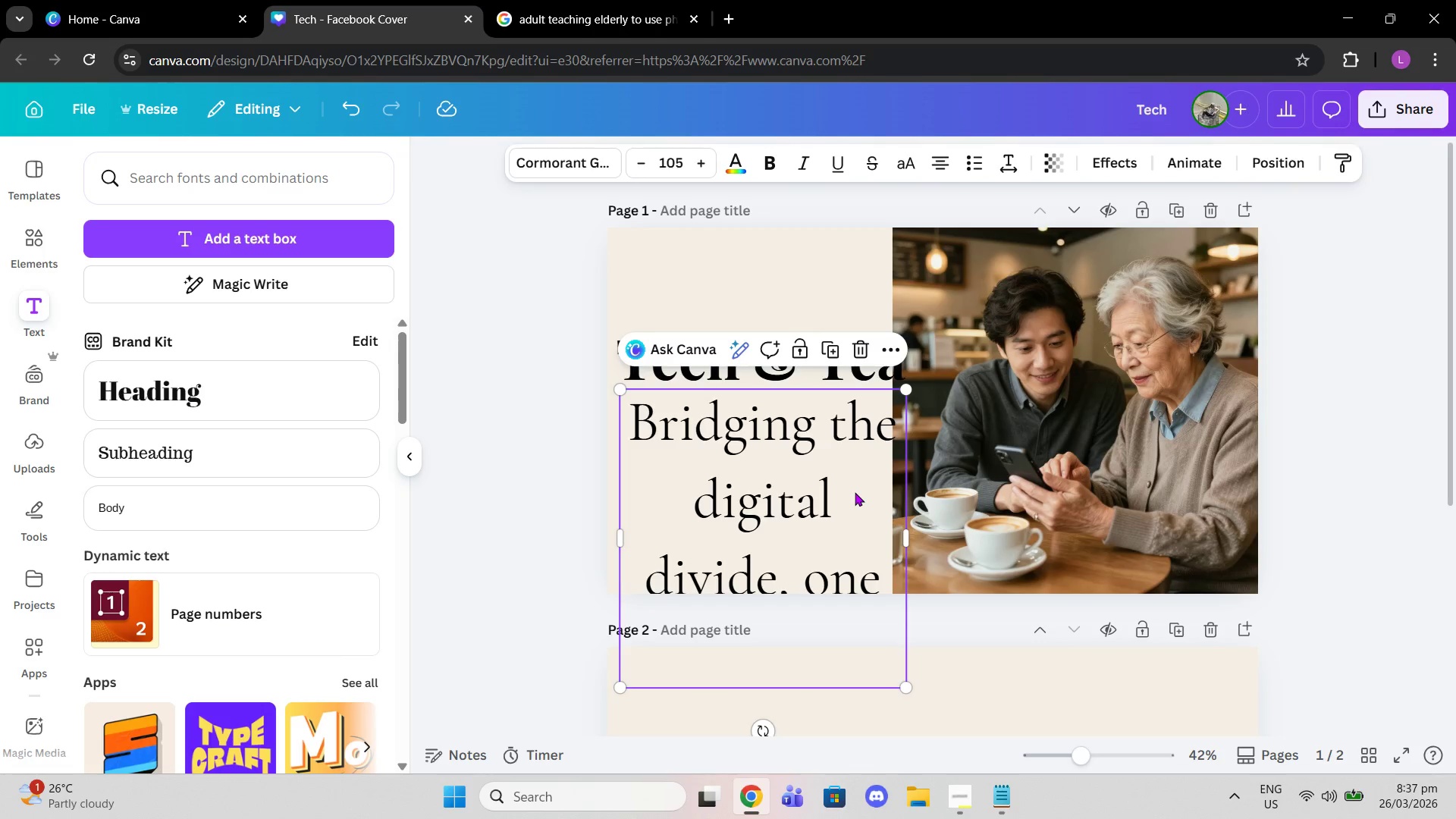 
left_click_drag(start_coordinate=[855, 492], to_coordinate=[847, 490])
 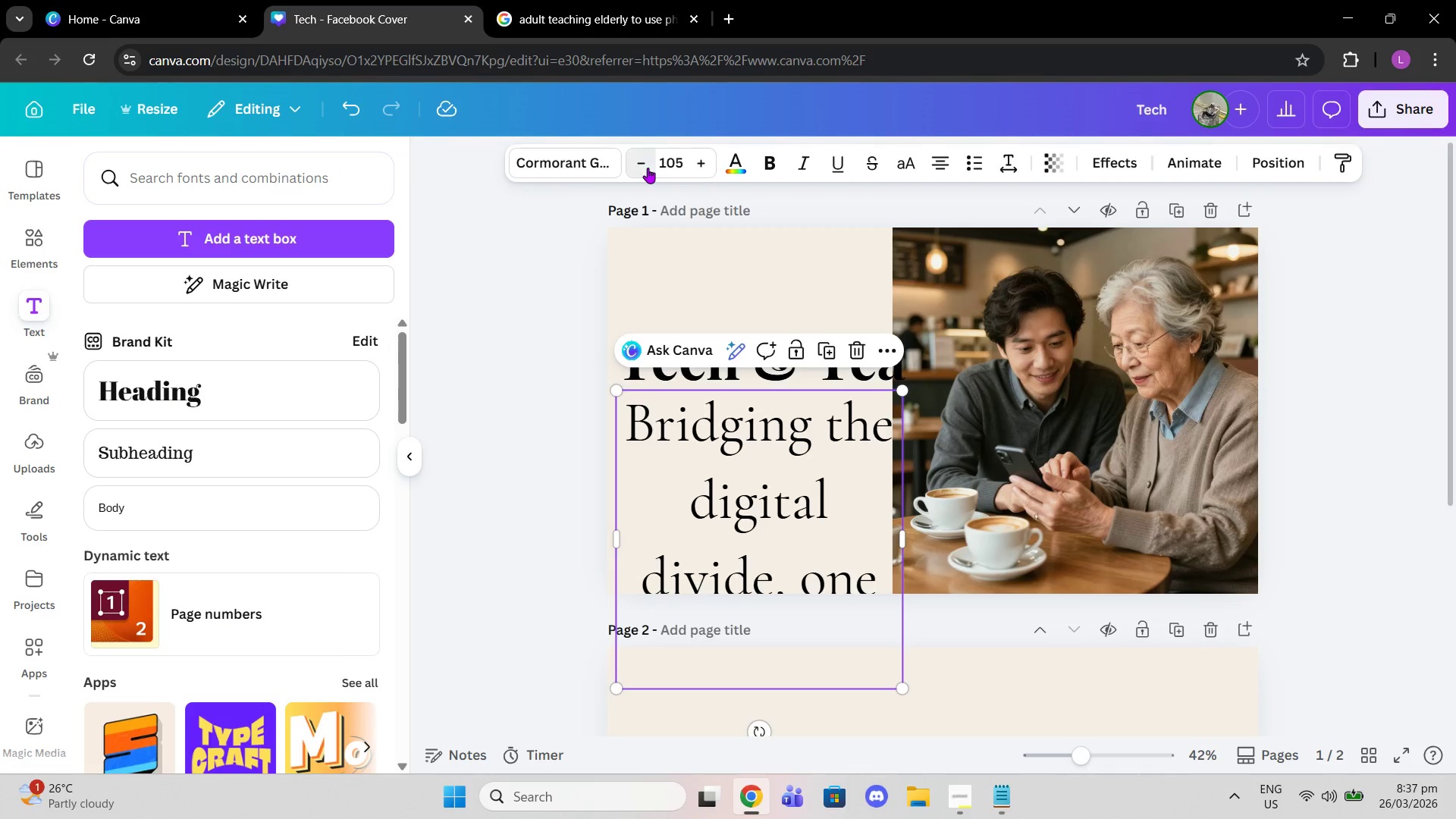 
double_click([647, 168])
 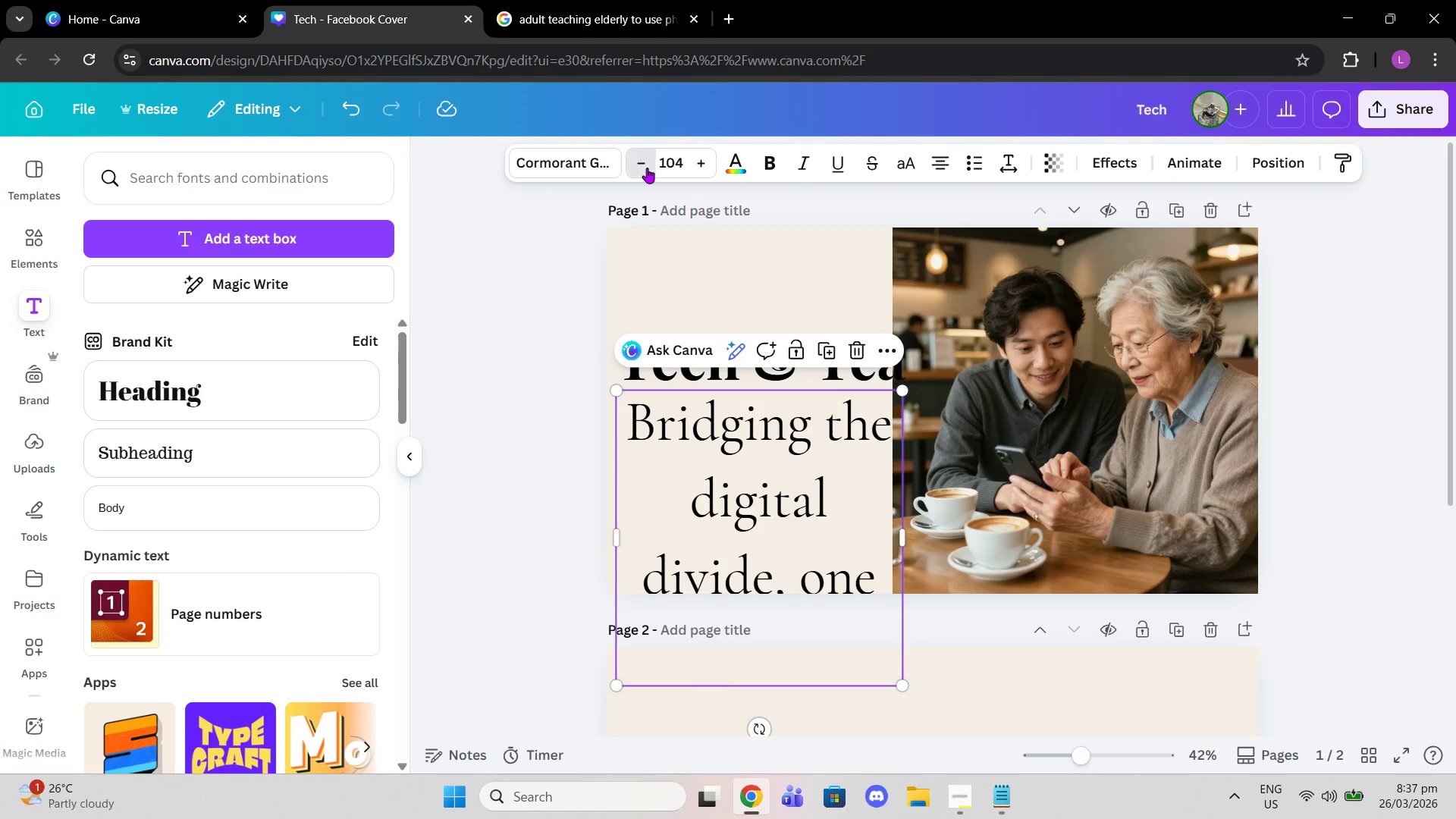 
triple_click([647, 168])
 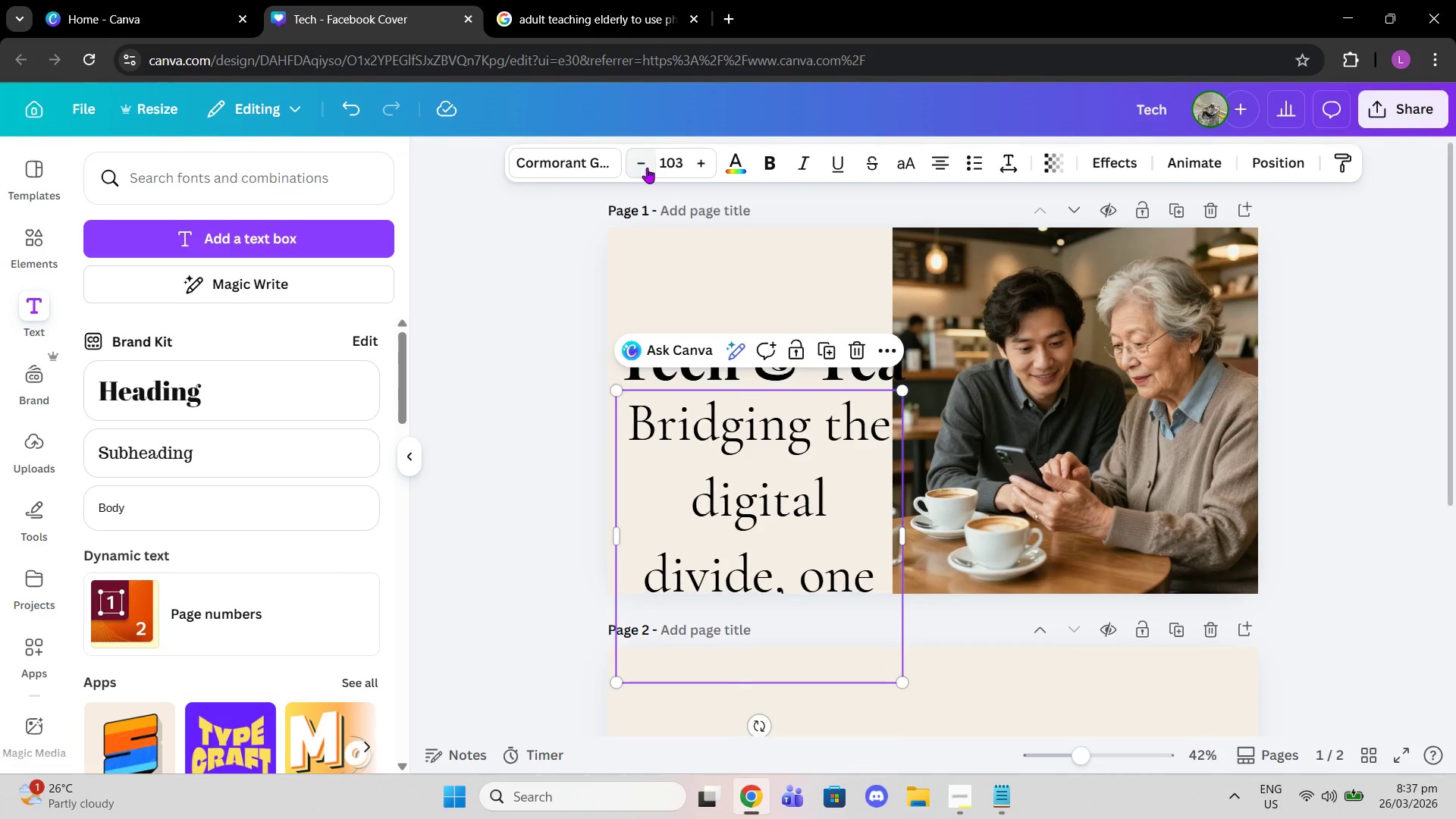 
triple_click([647, 168])
 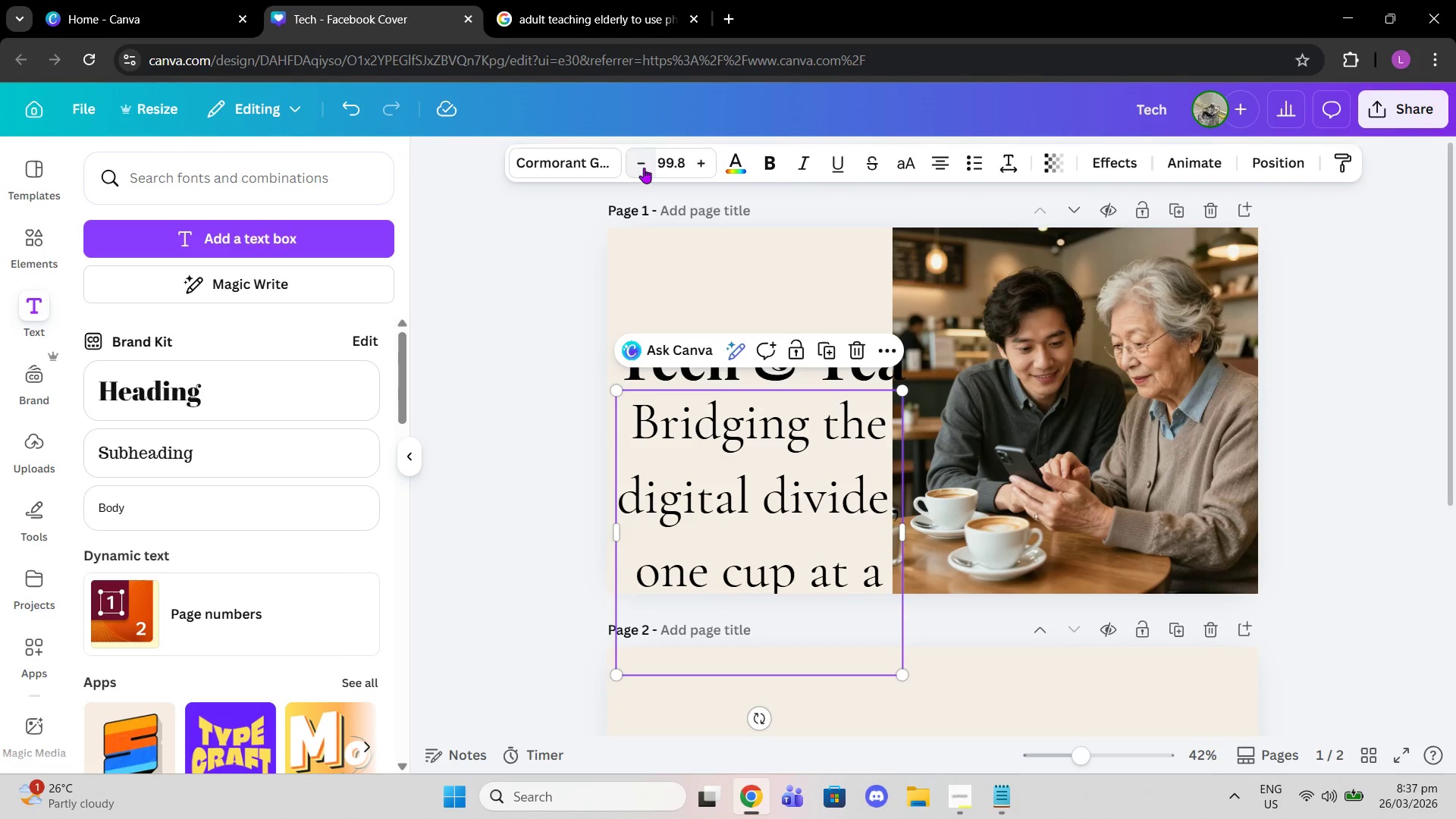 
triple_click([644, 168])
 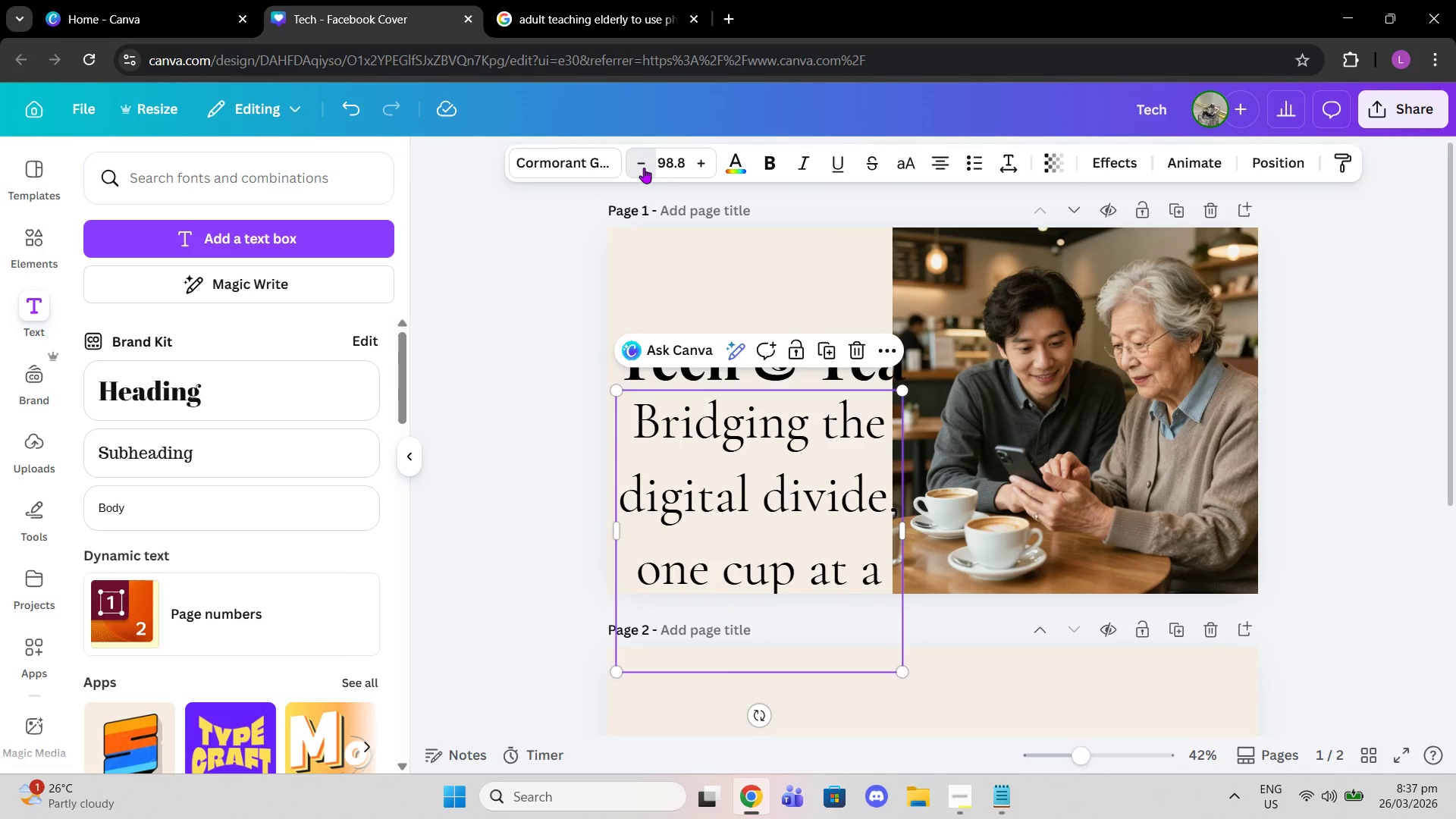 
triple_click([644, 168])
 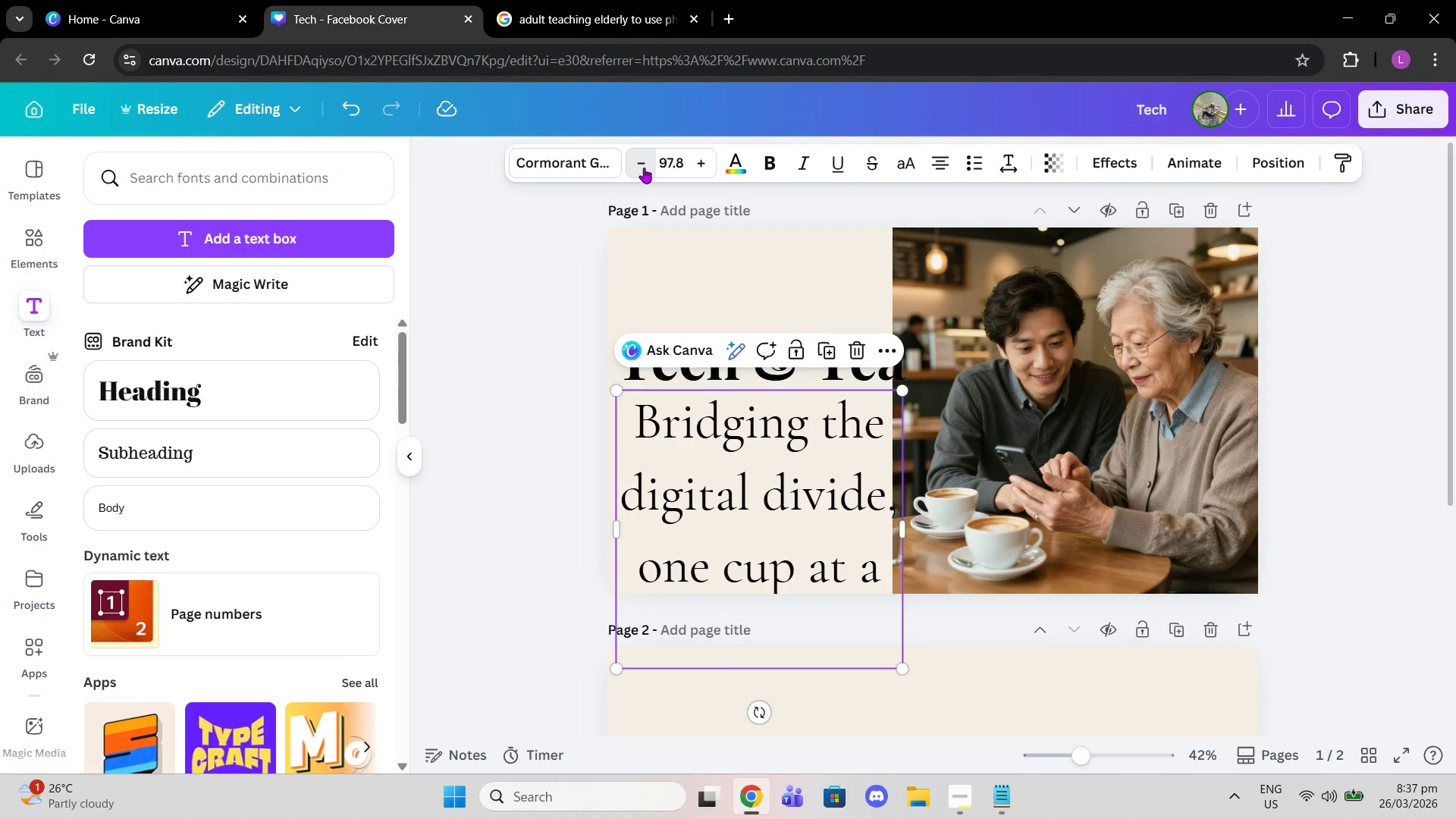 
triple_click([644, 168])
 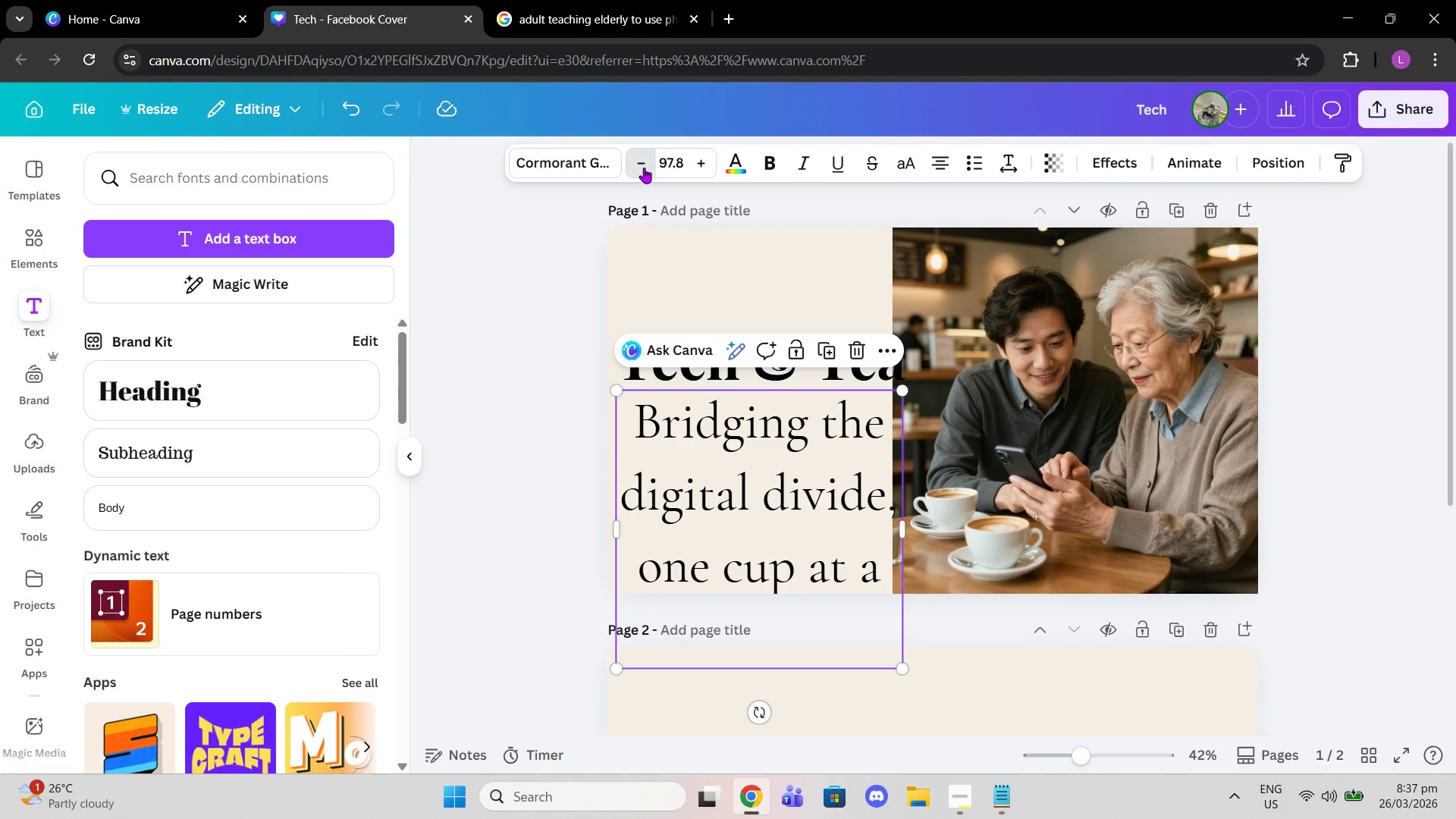 
triple_click([644, 168])
 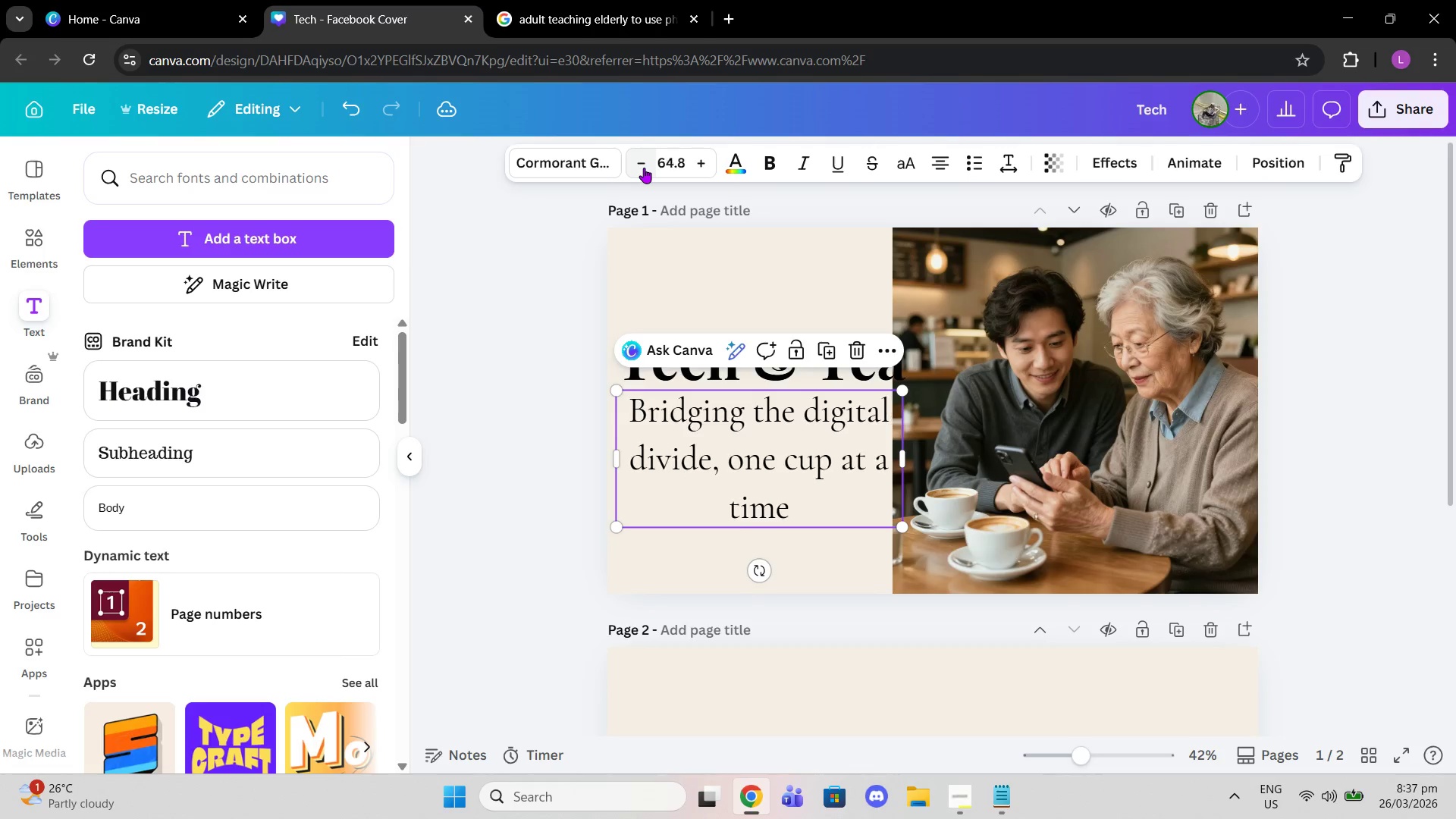 
triple_click([644, 168])
 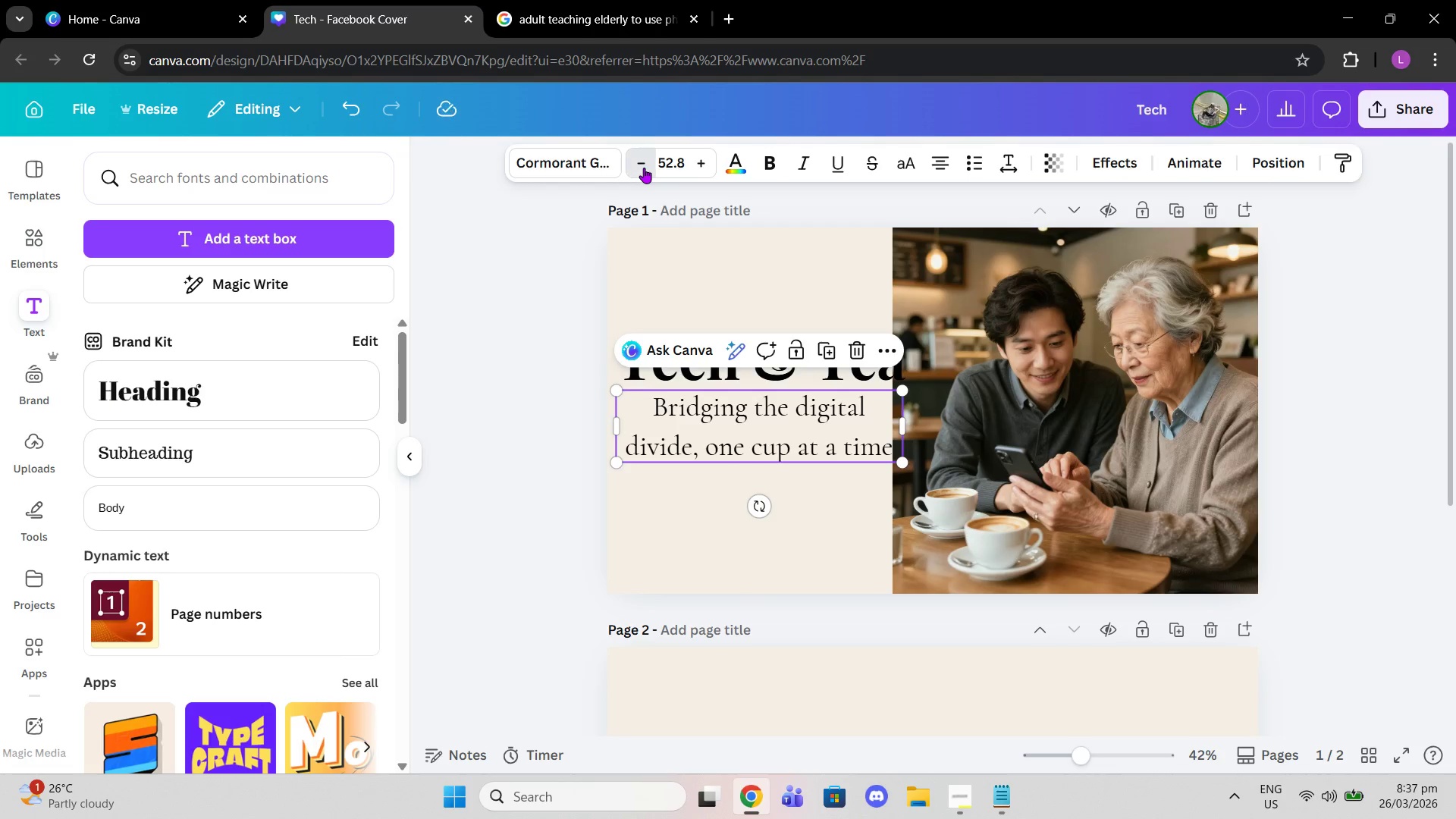 
double_click([644, 168])
 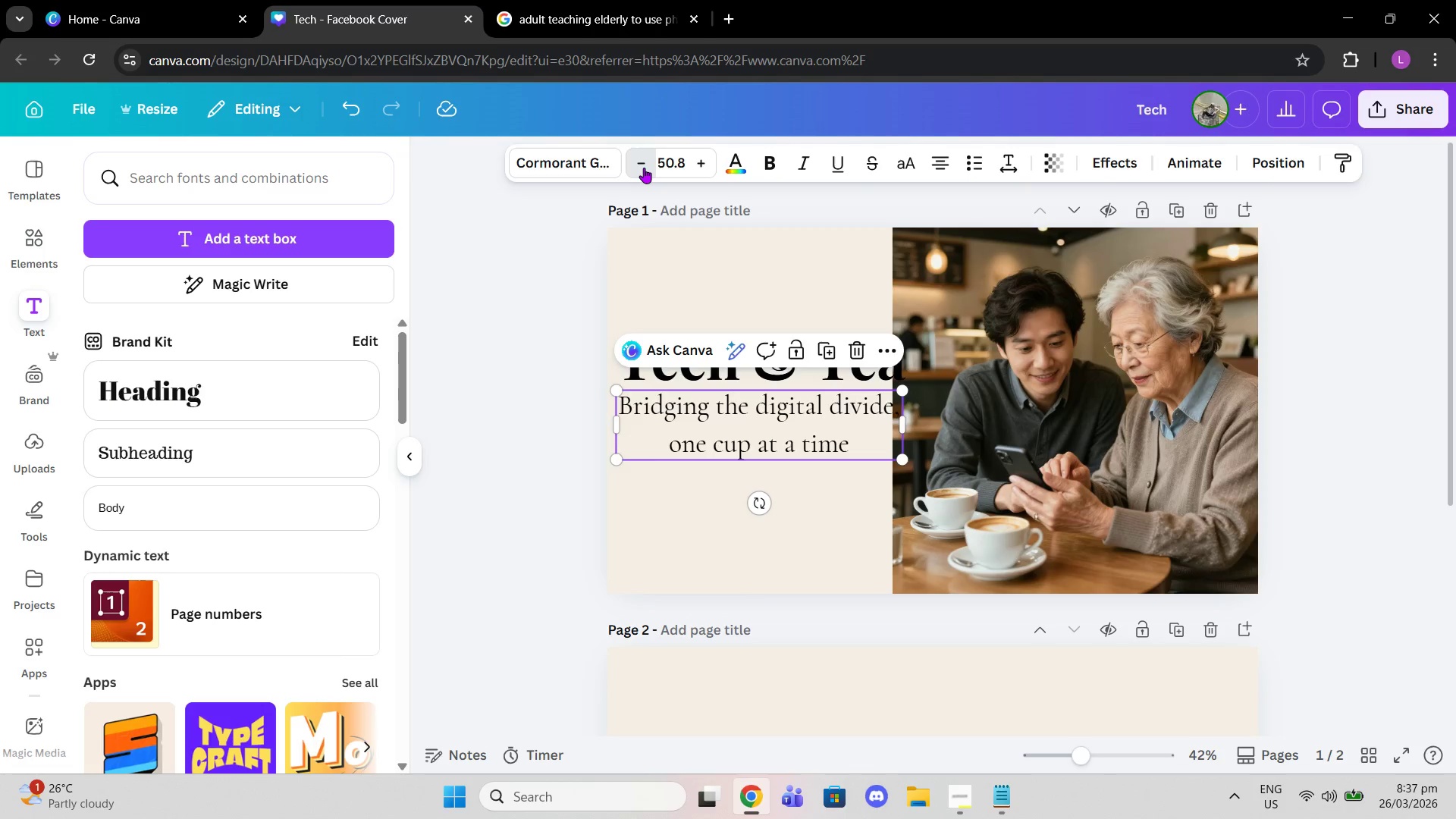 
triple_click([644, 168])
 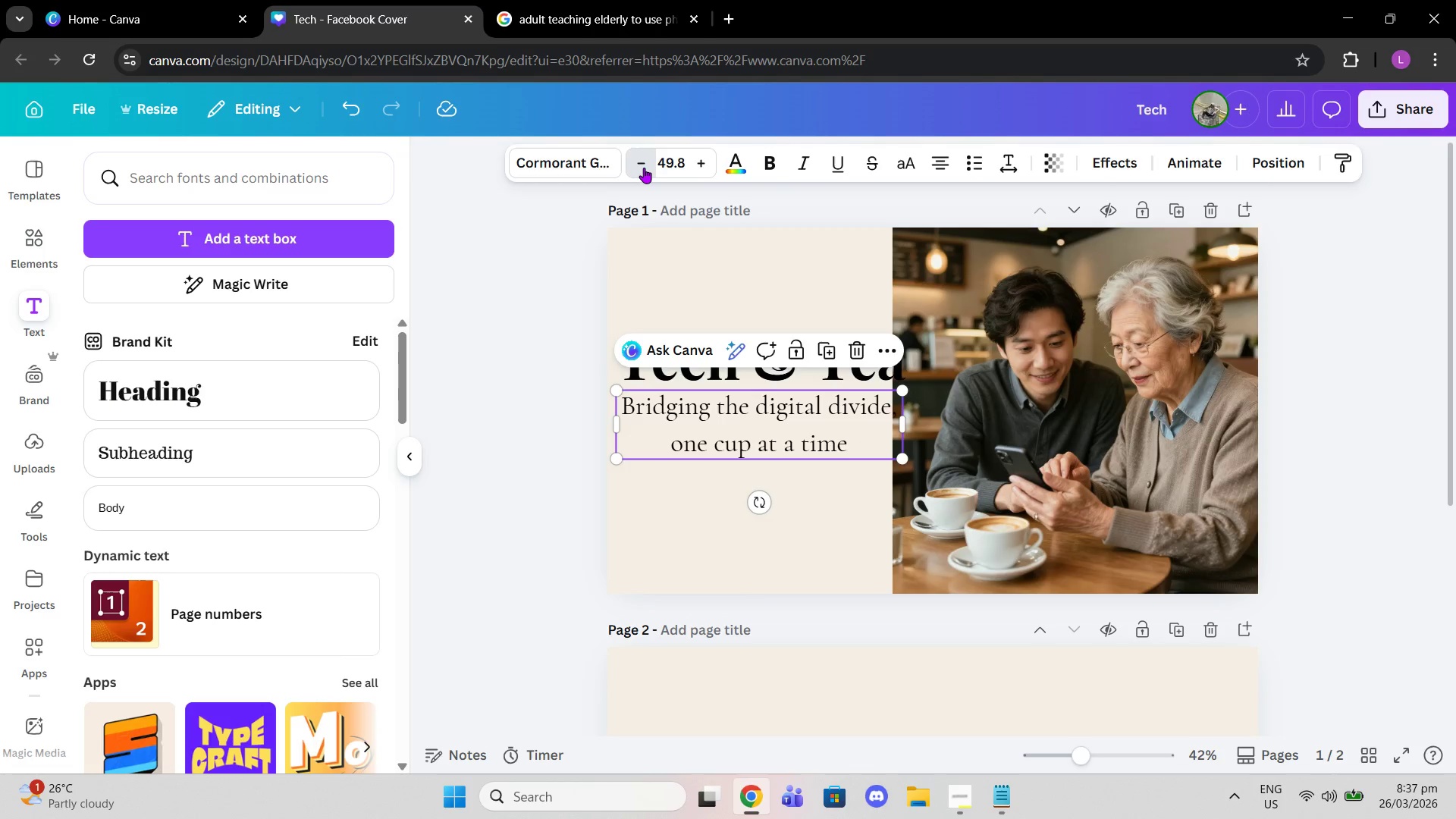 
triple_click([644, 168])
 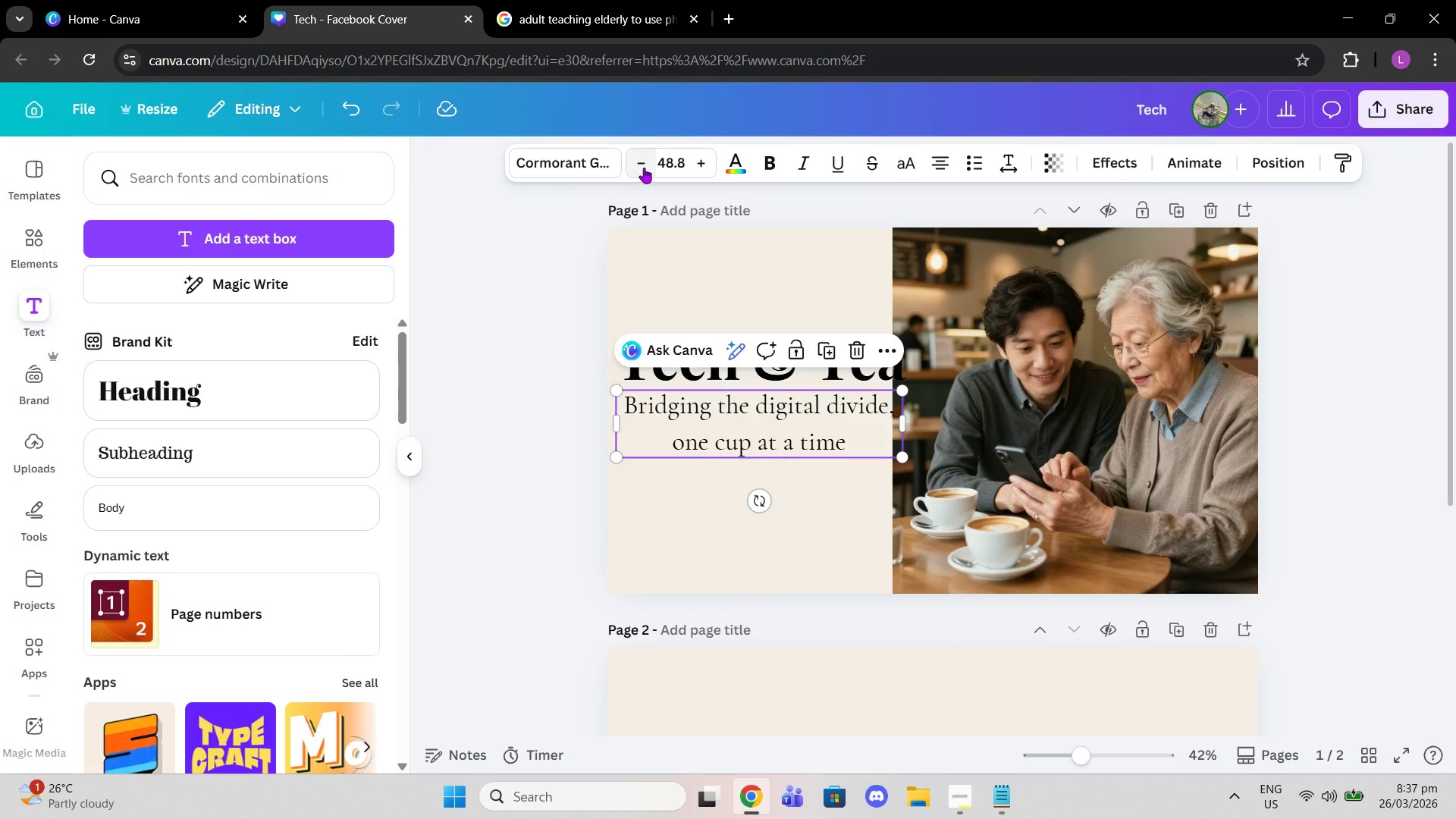 
left_click([644, 168])
 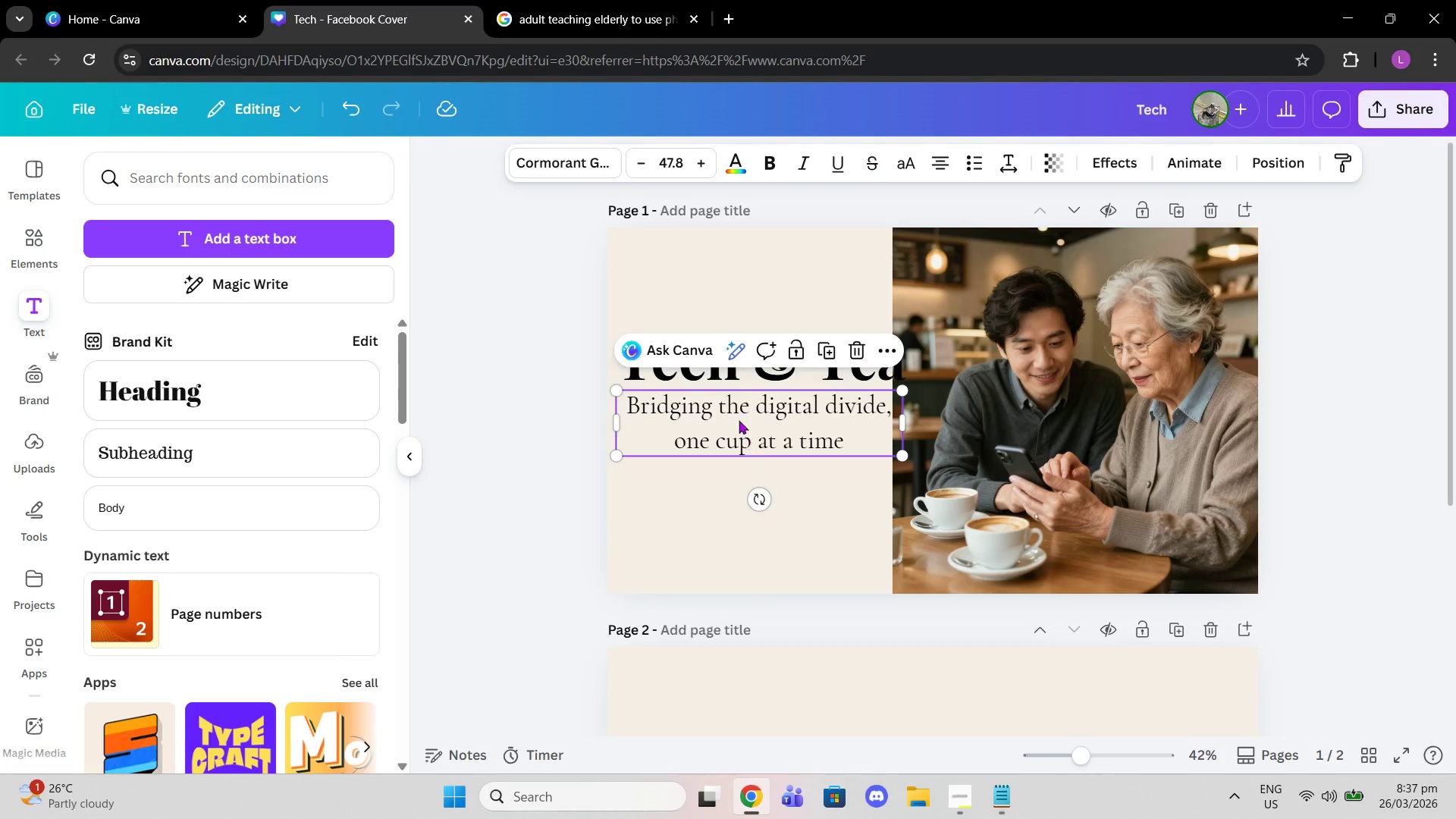 
double_click([717, 428])
 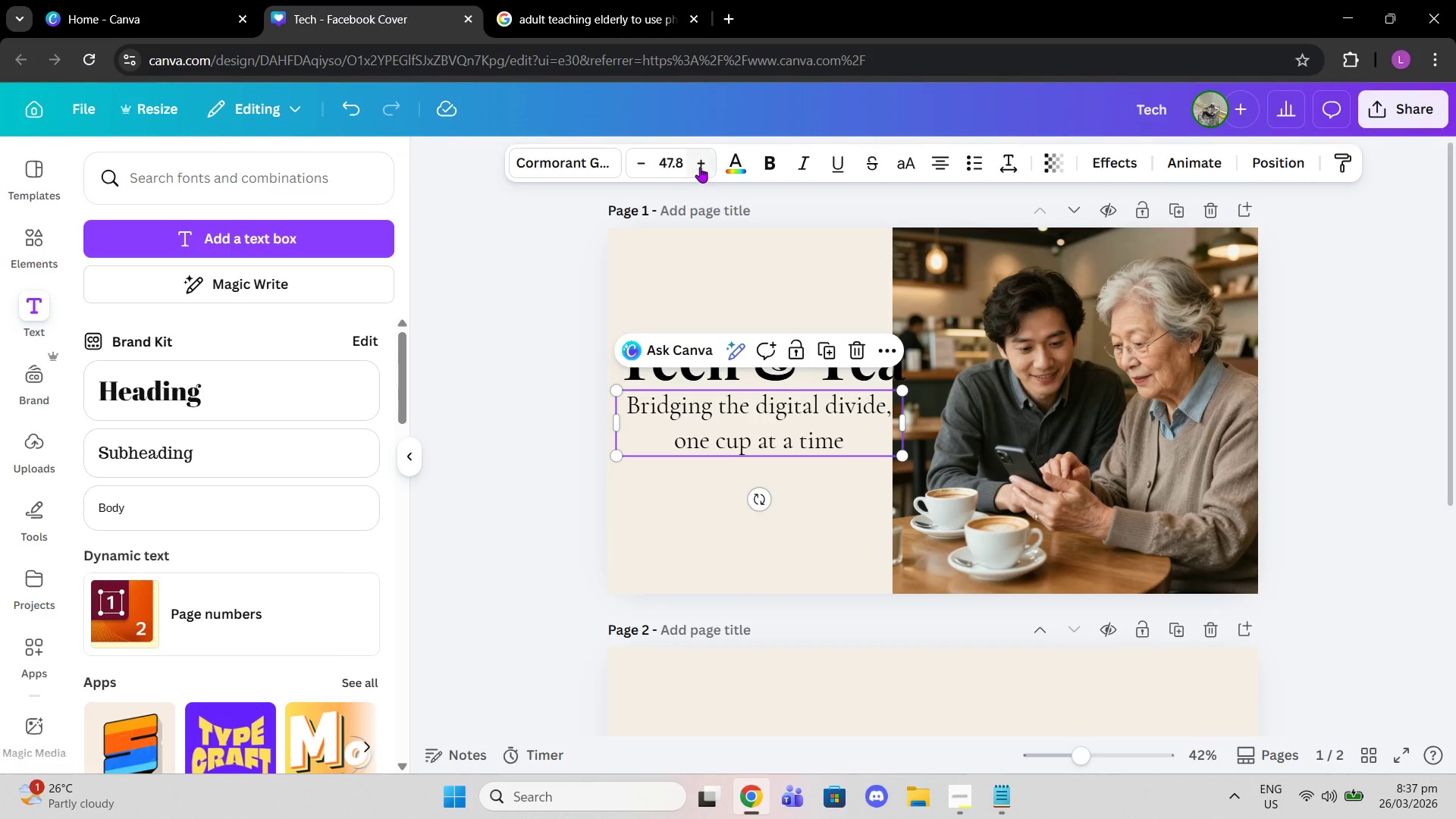 
double_click([700, 167])
 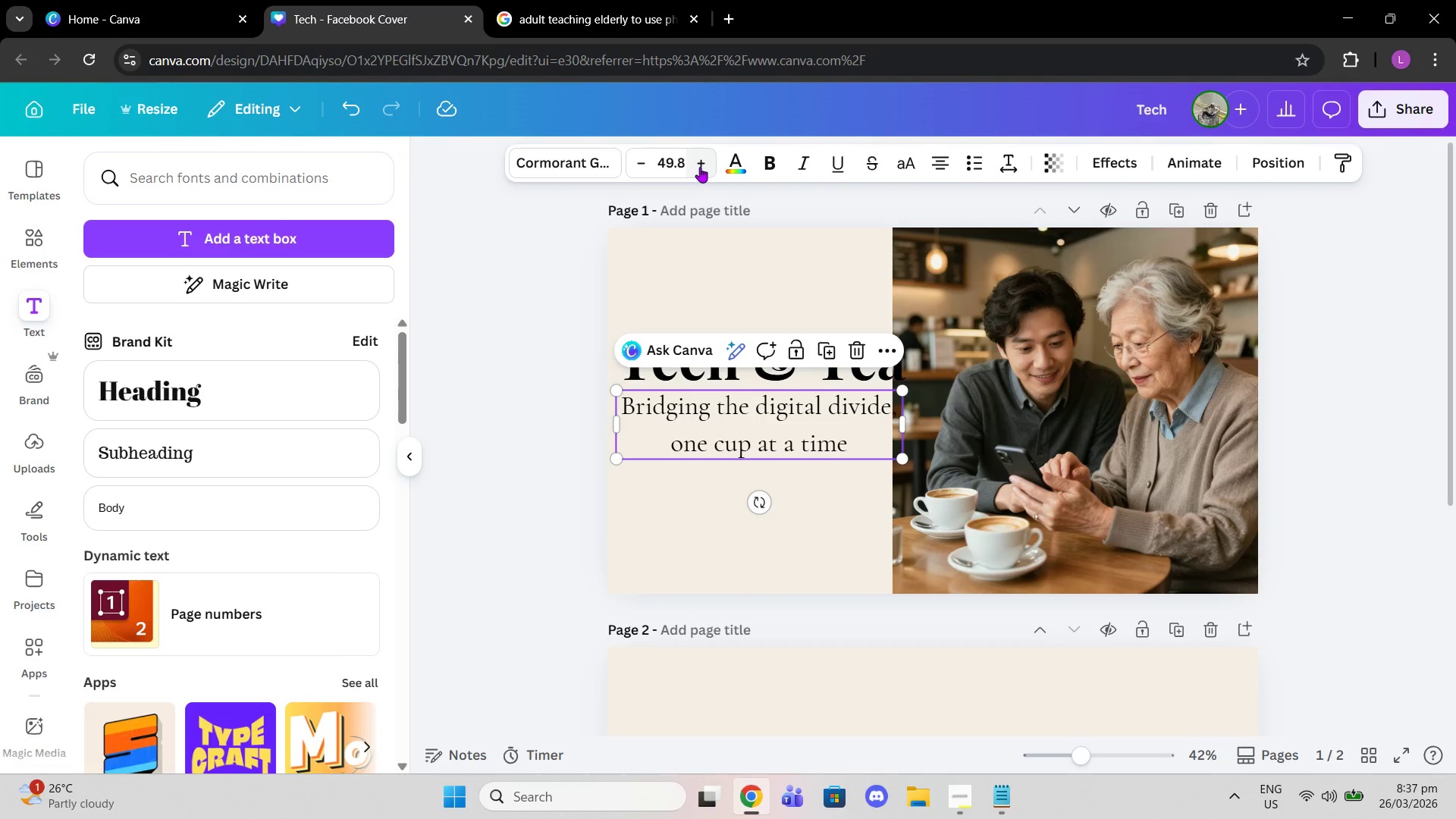 
triple_click([700, 167])
 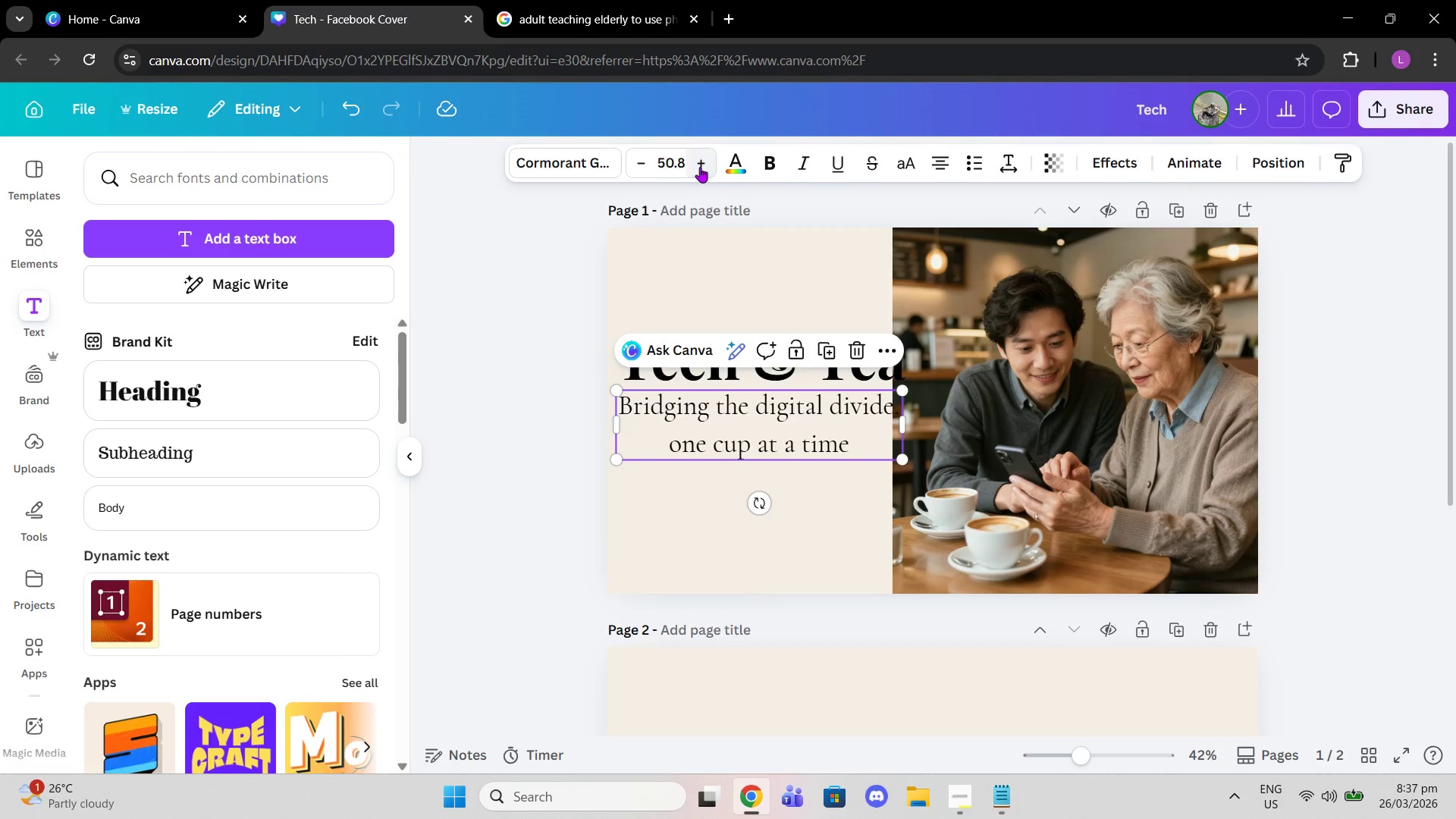 
triple_click([700, 167])
 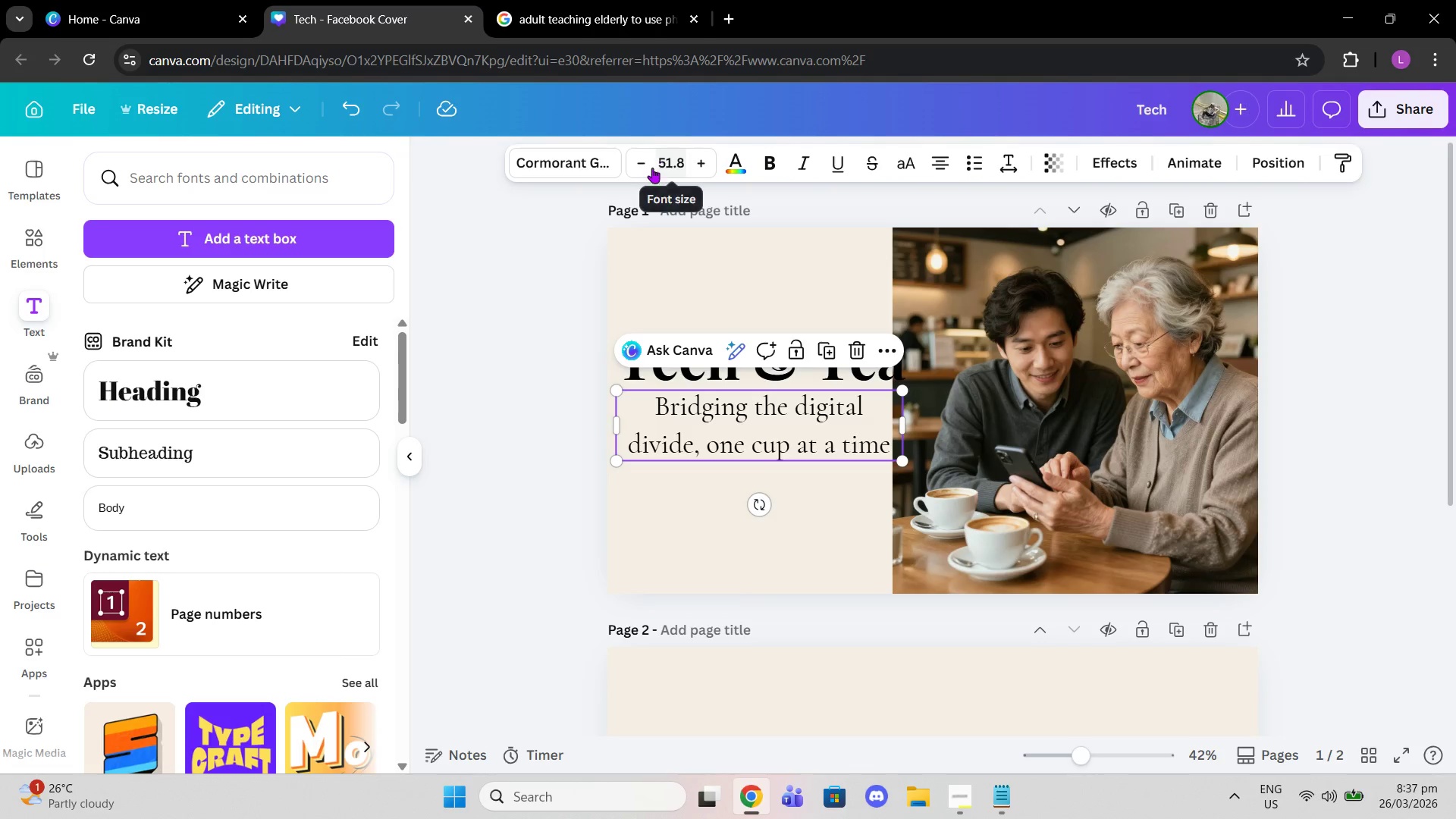 
left_click([641, 165])
 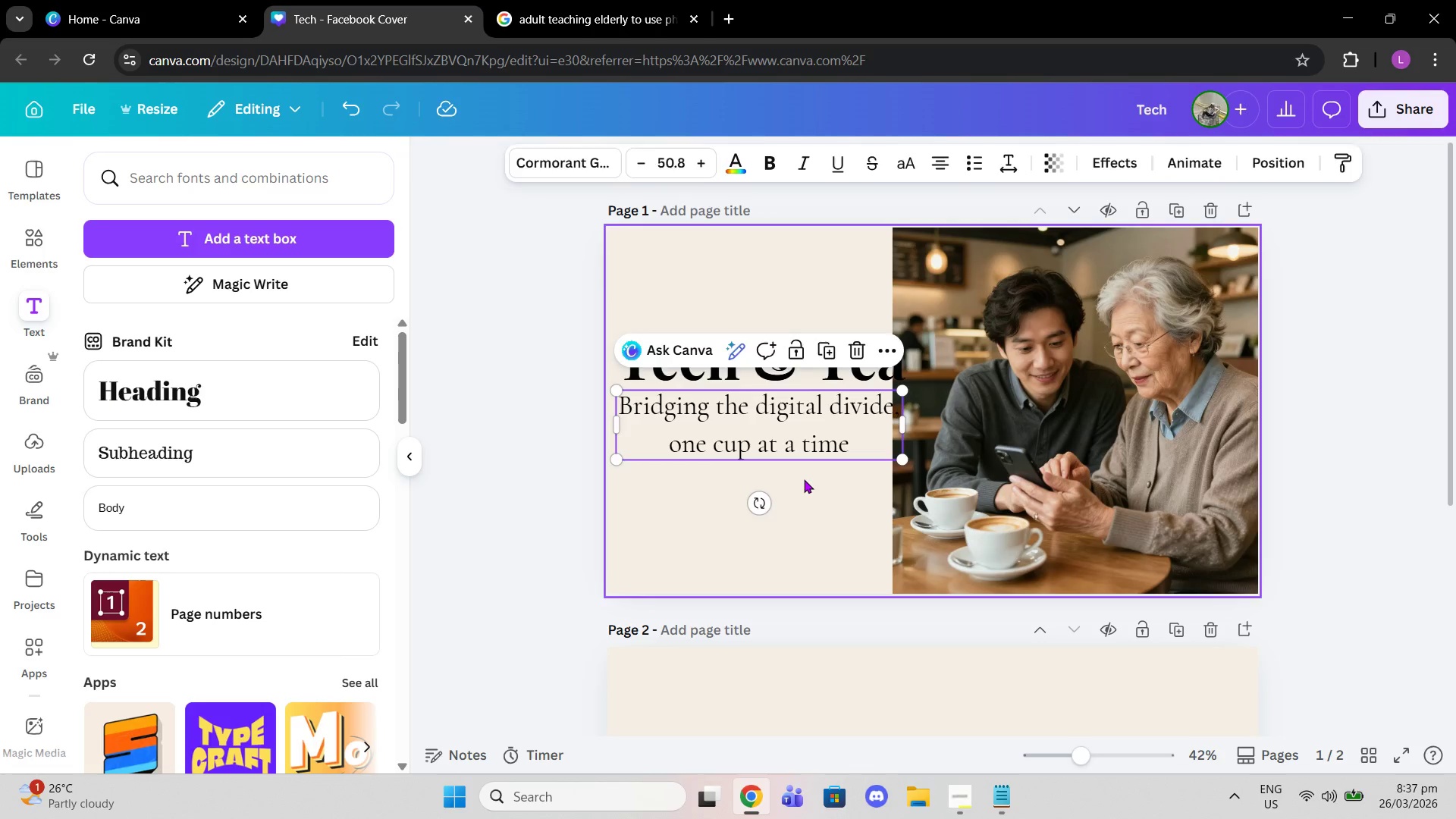 
double_click([782, 445])
 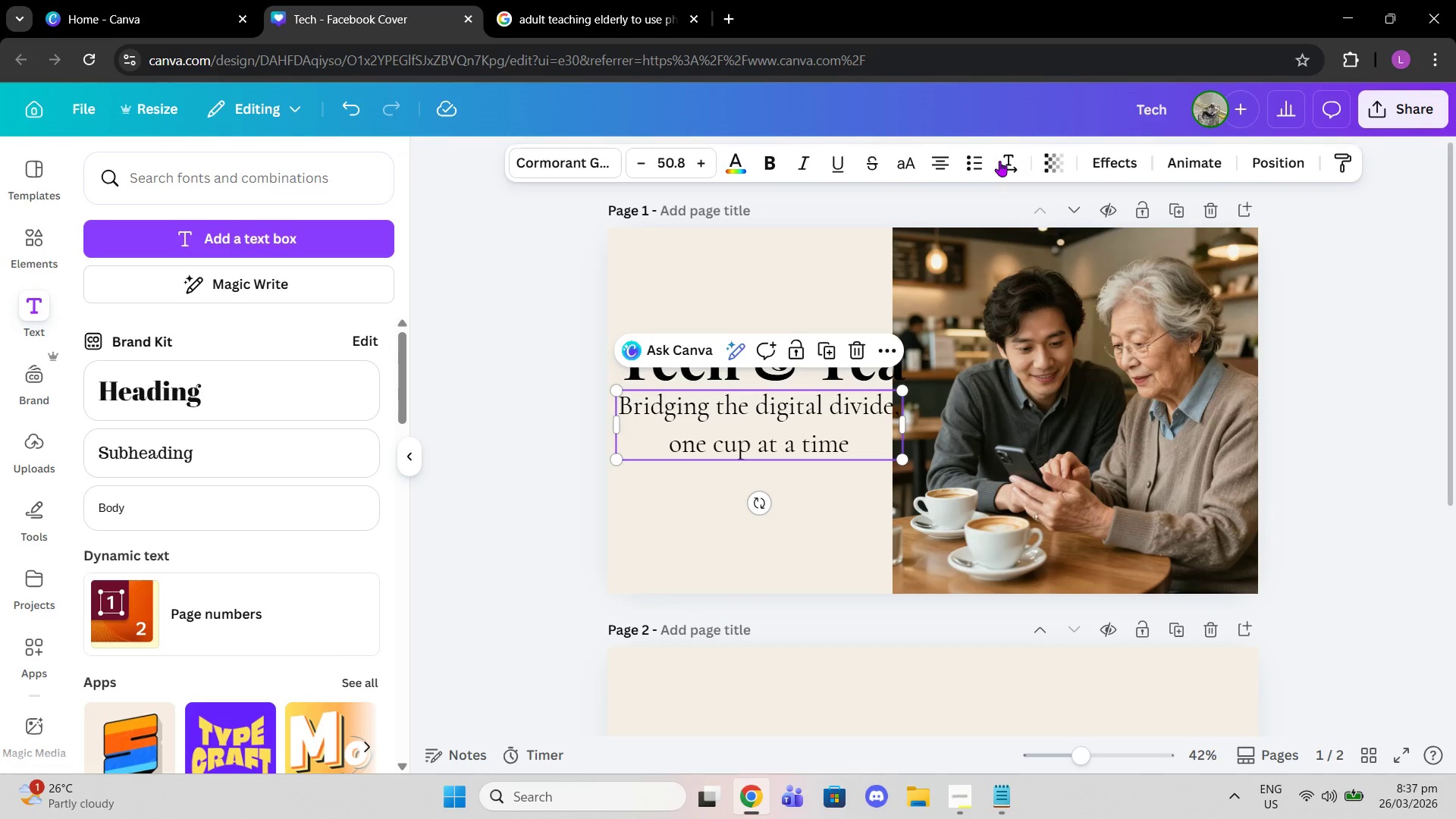 
left_click([998, 161])
 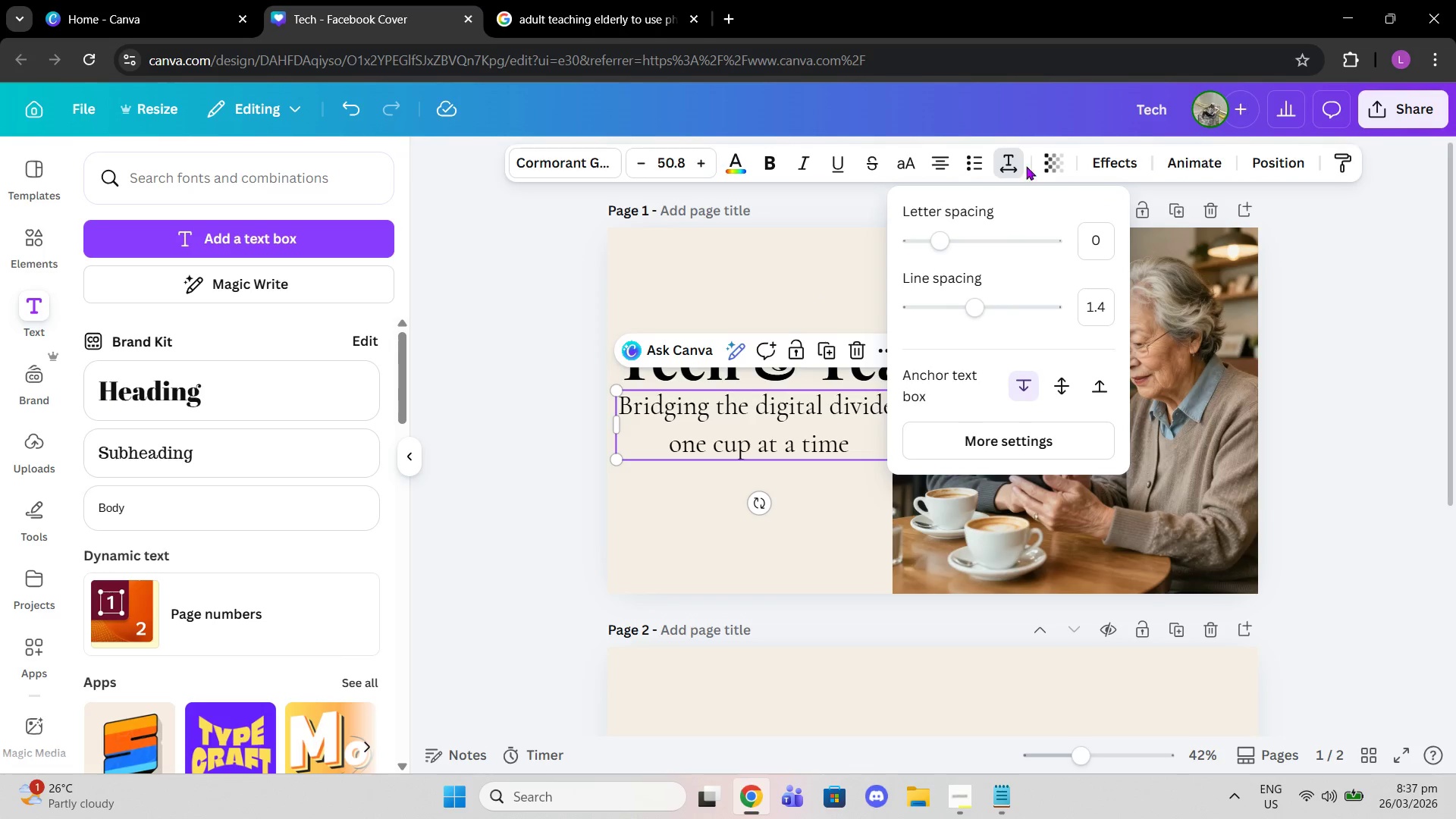 
left_click([934, 155])
 